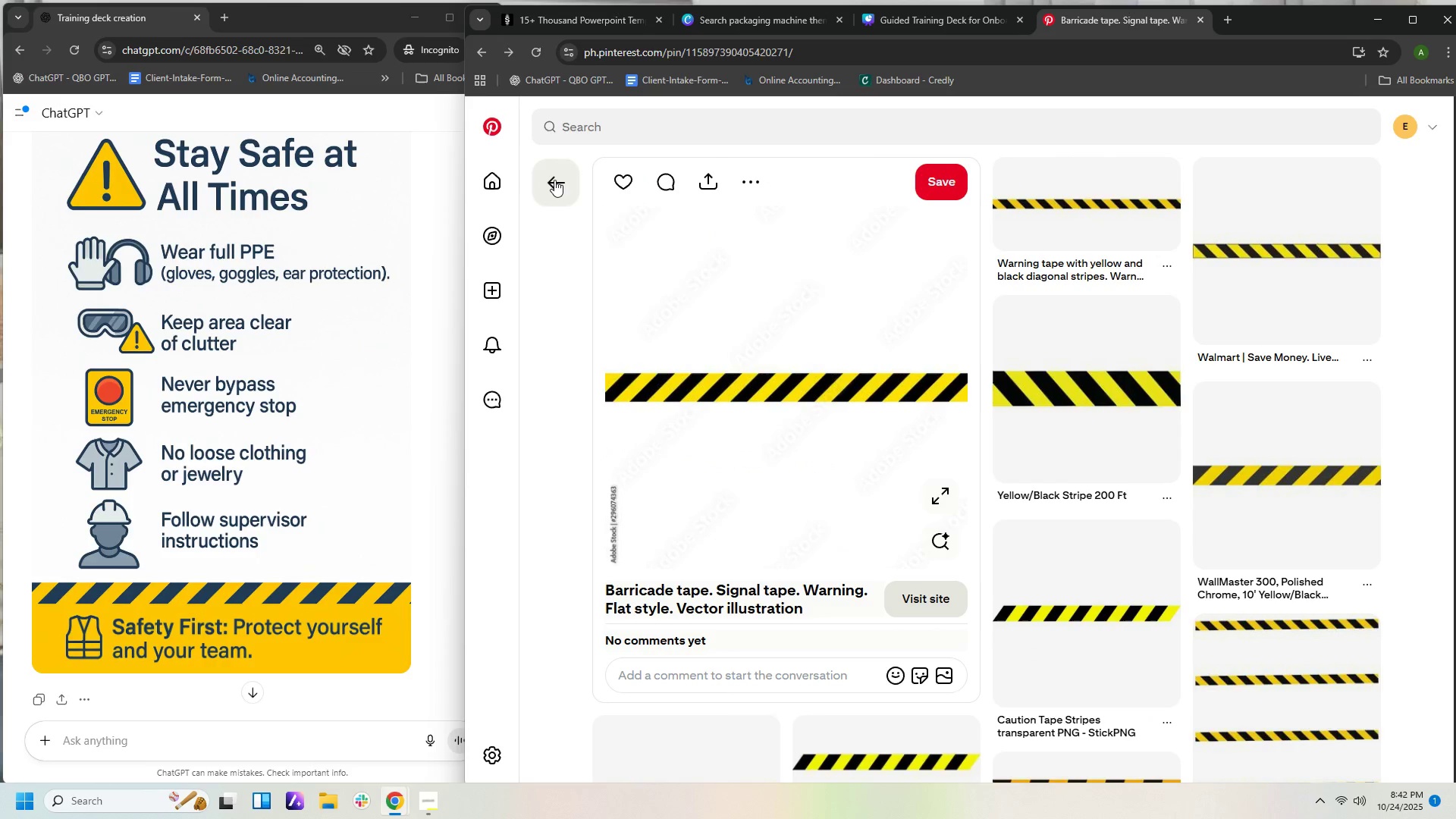 
left_click([554, 180])
 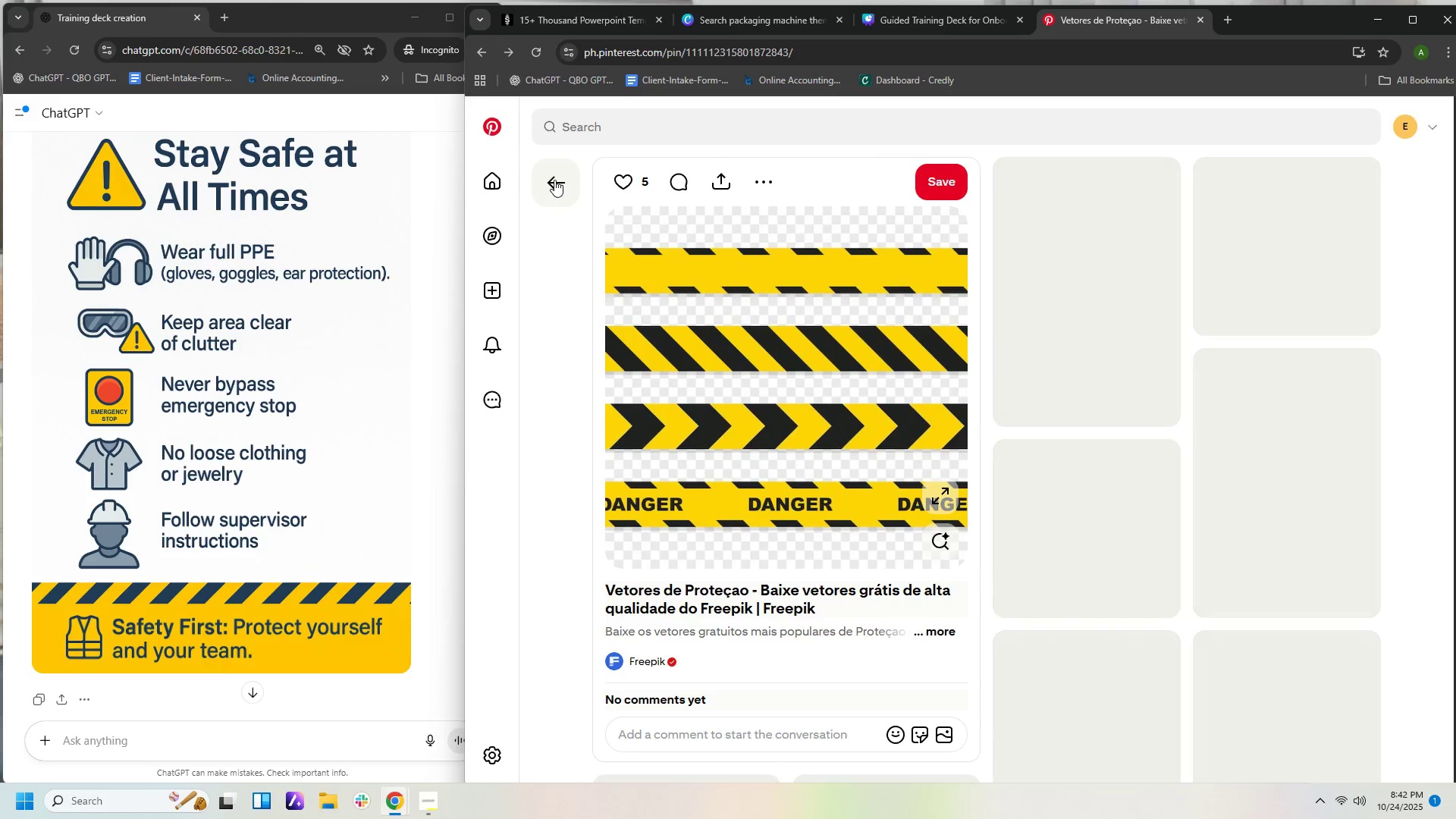 
left_click([554, 180])
 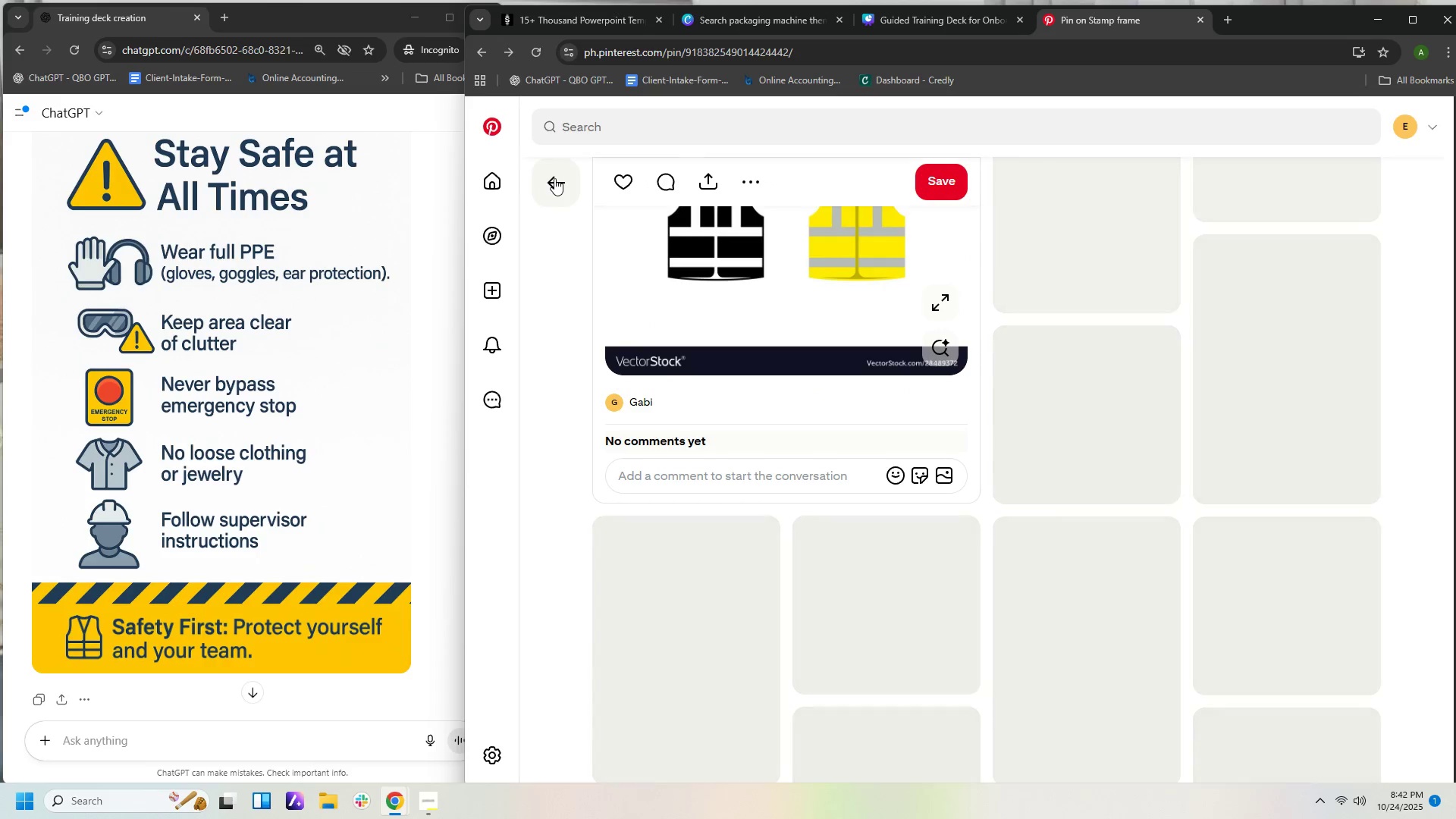 
left_click([554, 178])
 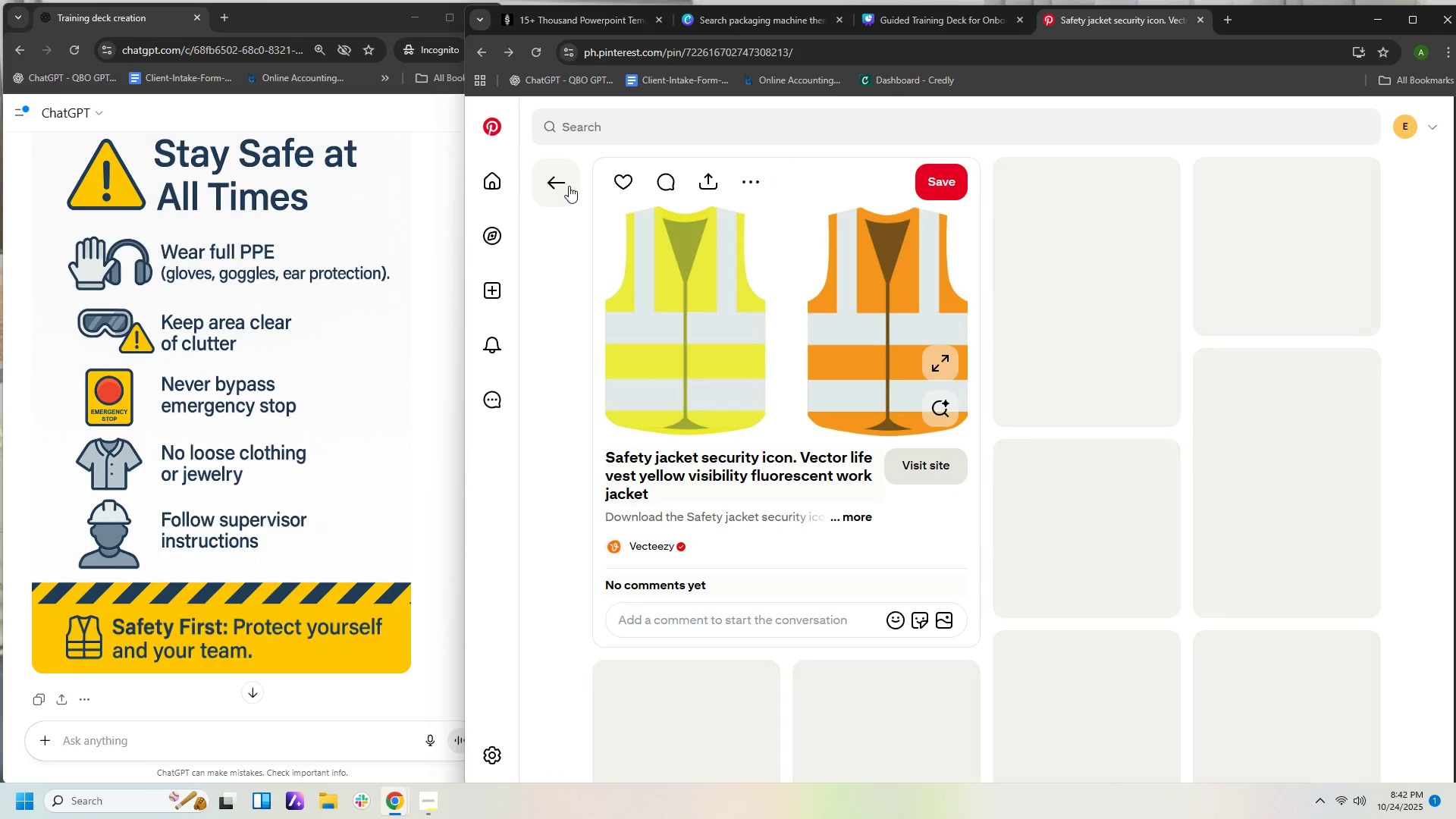 
left_click([569, 186])
 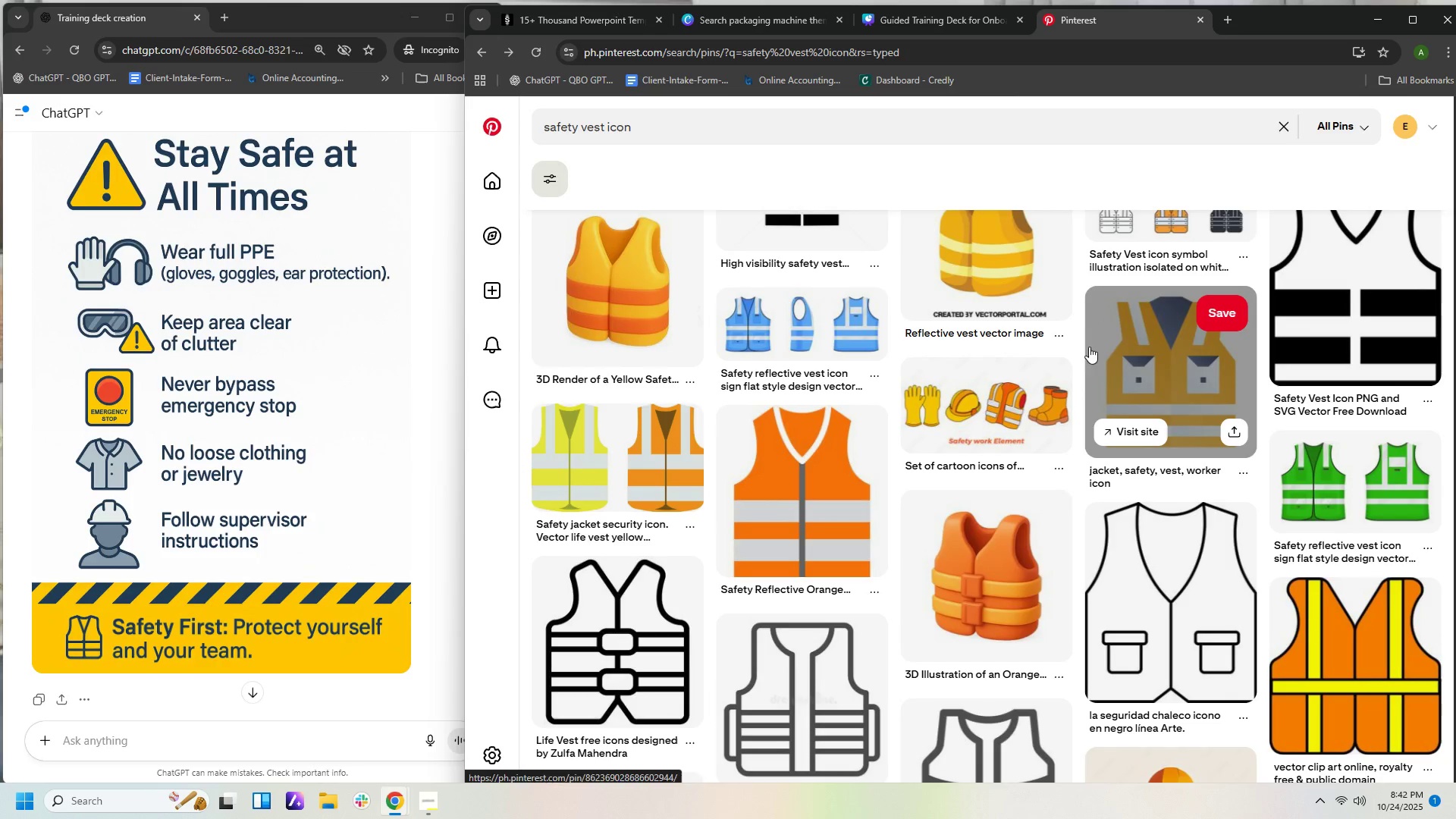 
scroll: coordinate [1143, 444], scroll_direction: up, amount: 4.0
 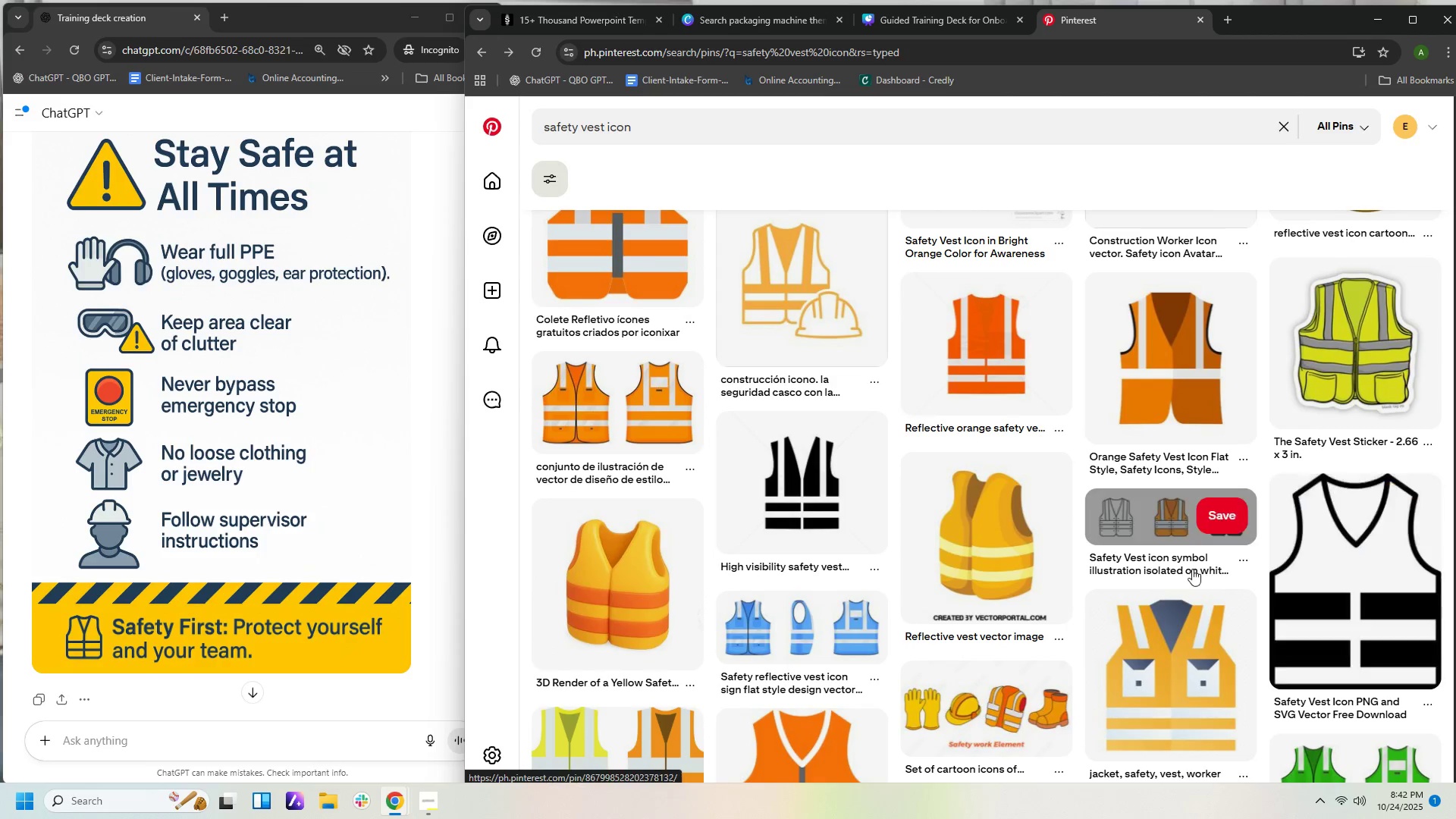 
left_click([805, 295])
 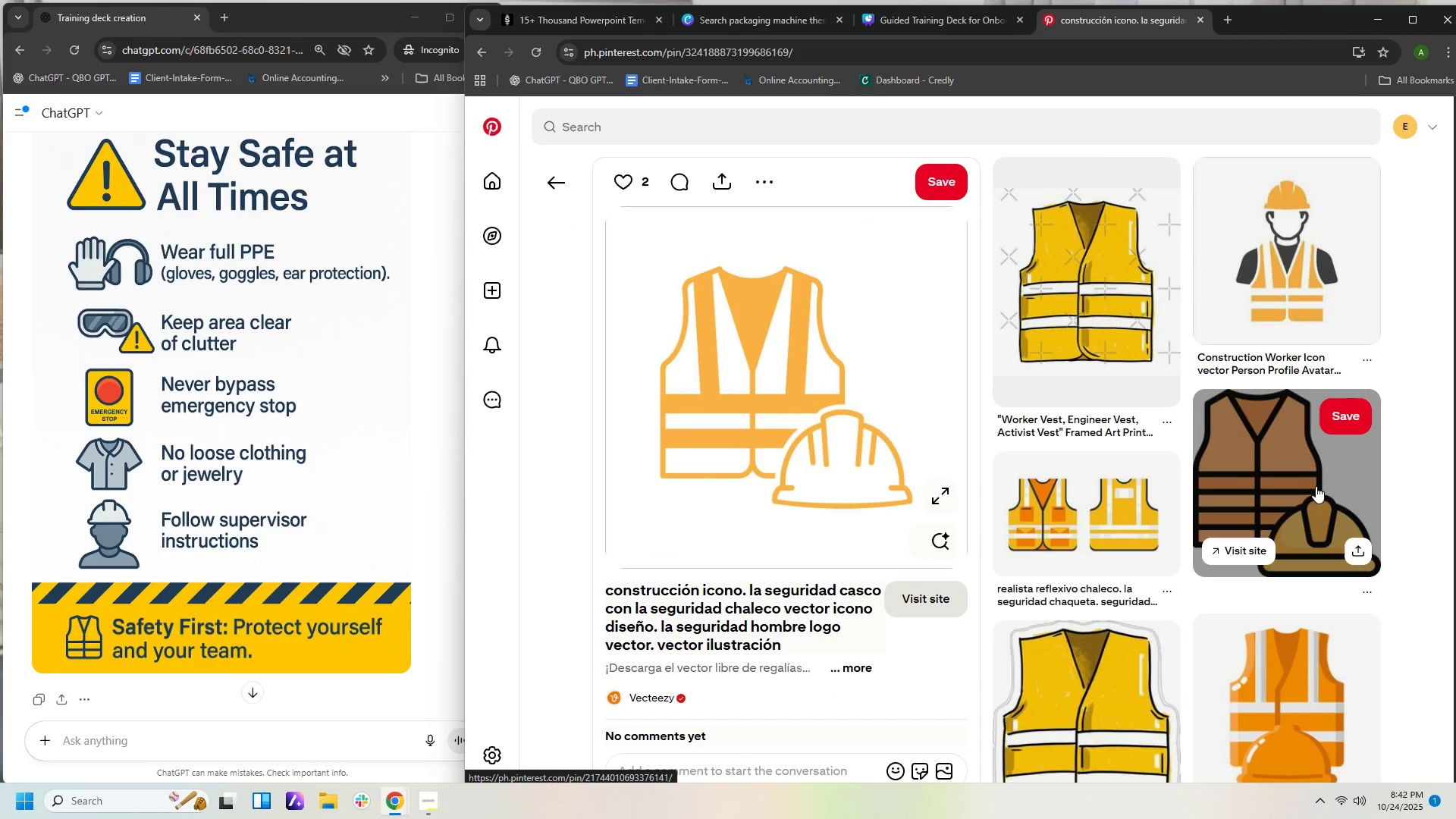 
wait(5.65)
 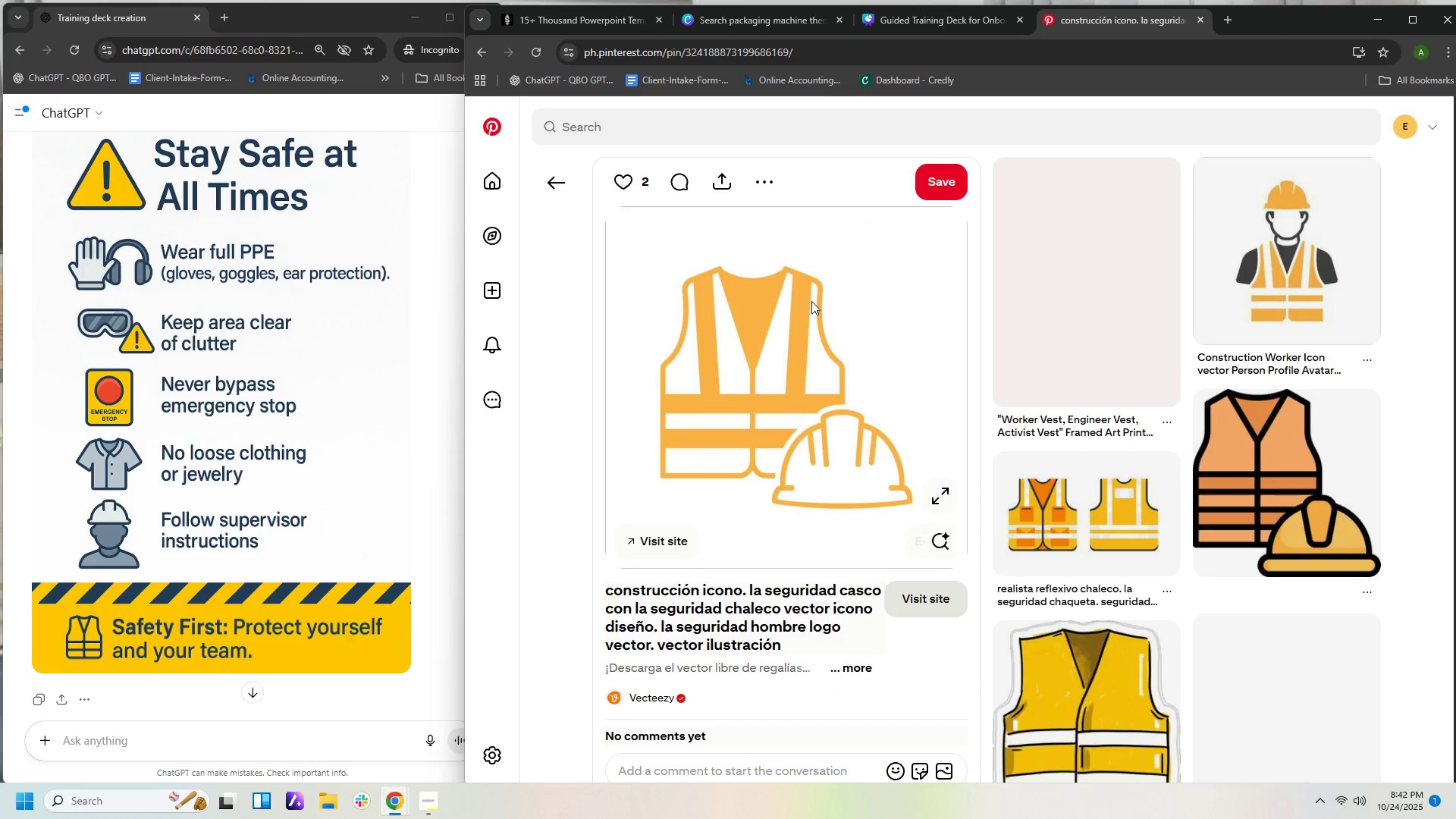 
scroll: coordinate [858, 456], scroll_direction: down, amount: 11.0
 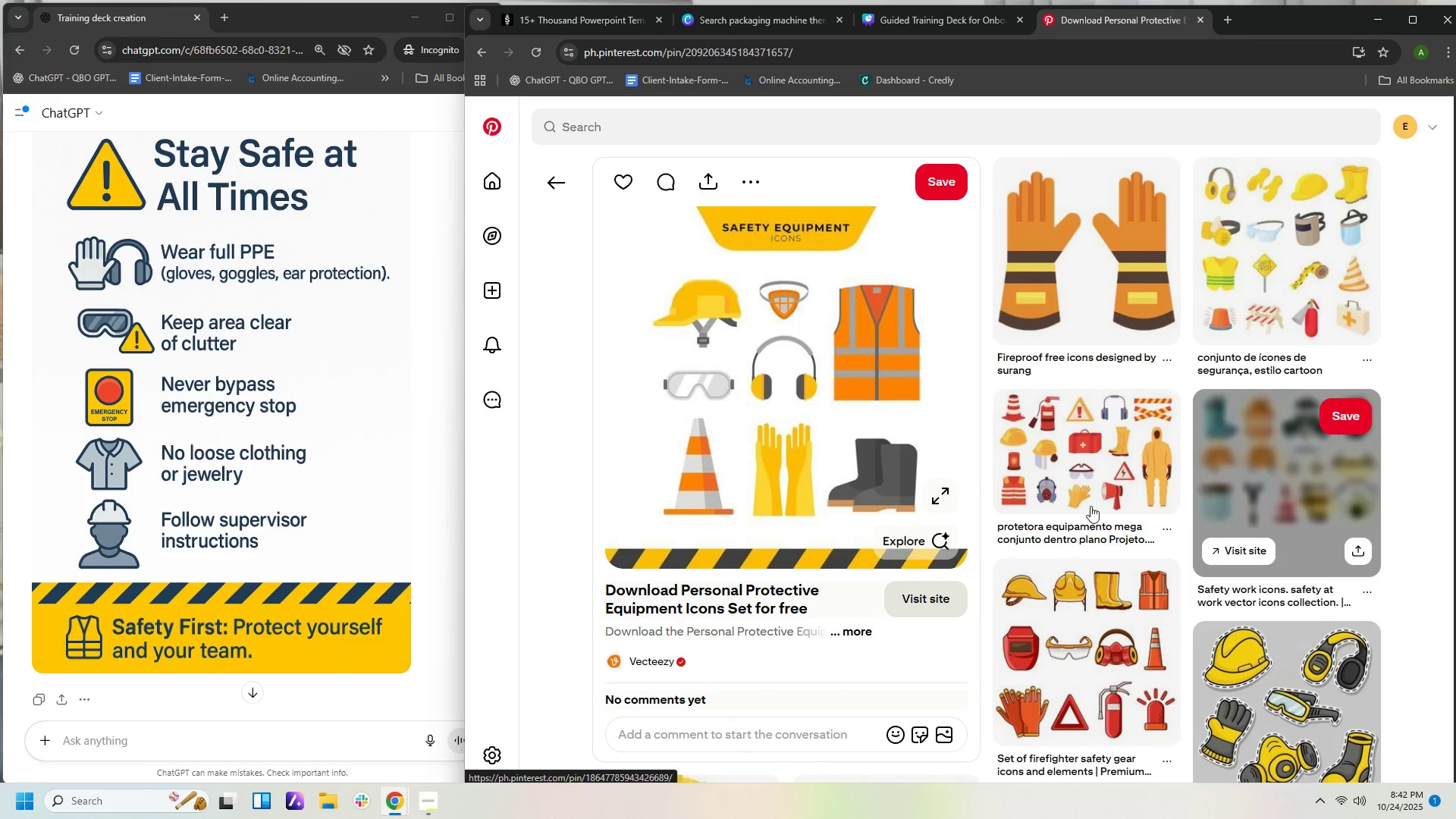 
wait(8.16)
 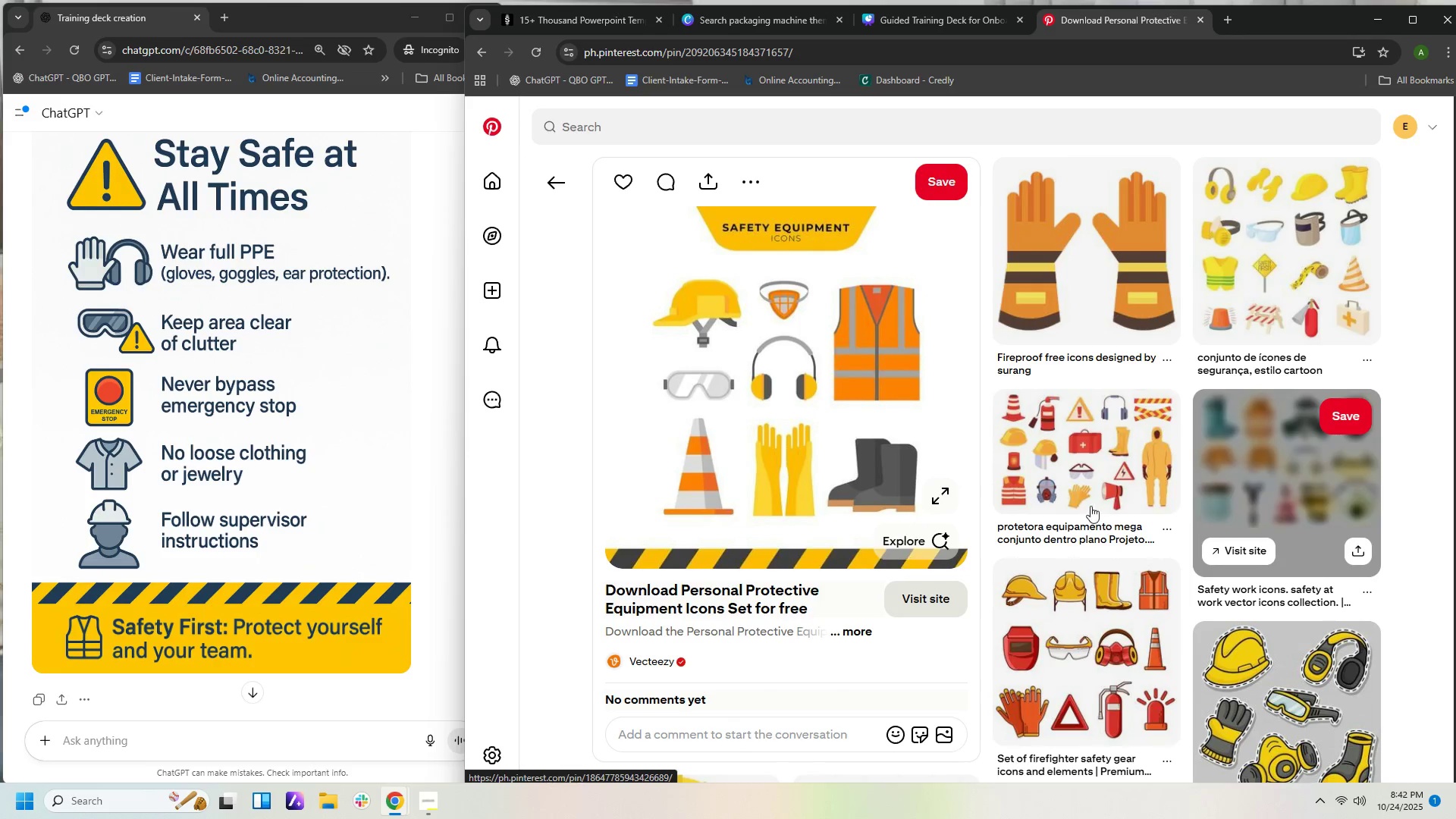 
scroll: coordinate [900, 388], scroll_direction: down, amount: 3.0
 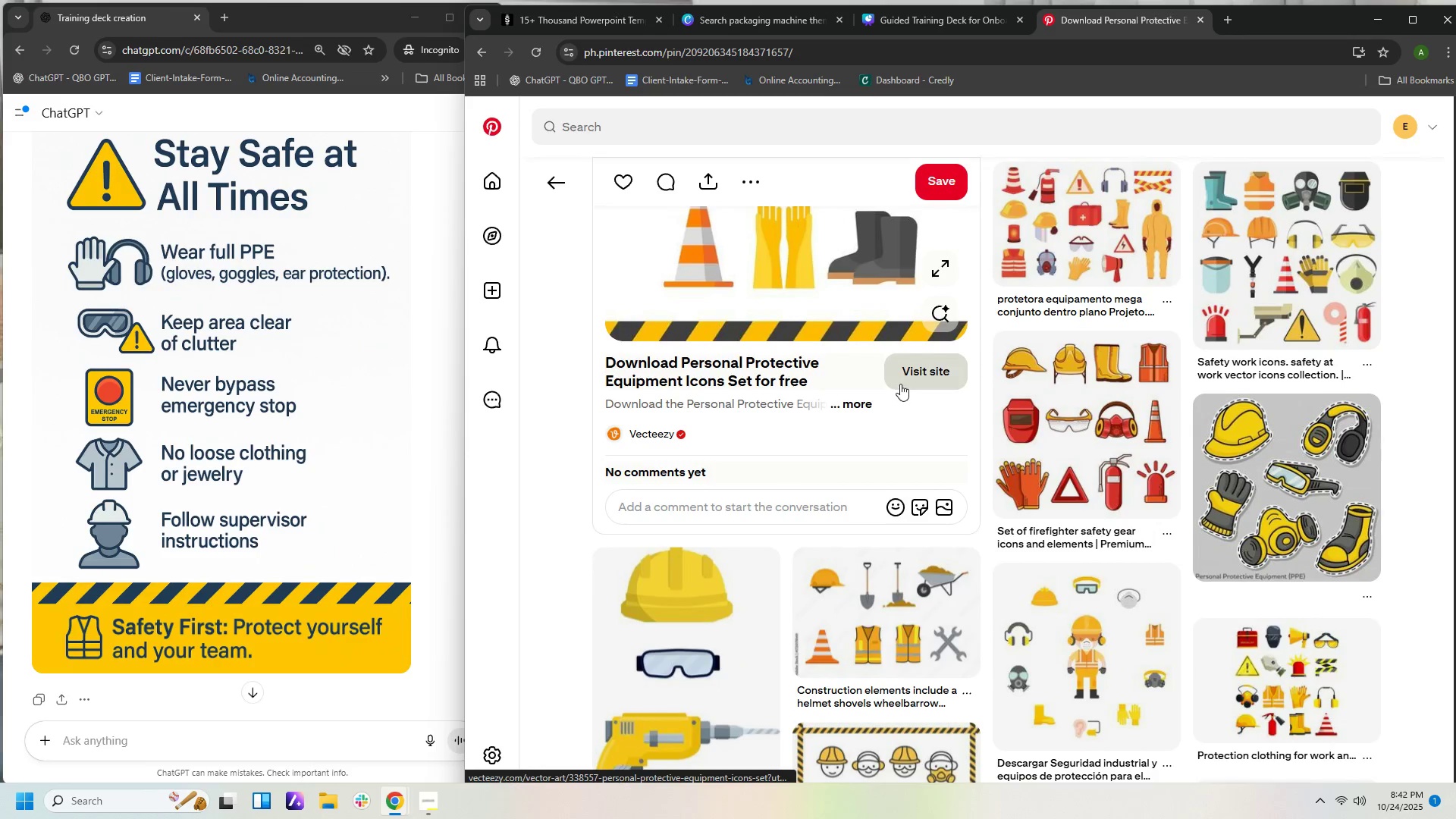 
scroll: coordinate [900, 352], scroll_direction: up, amount: 3.0
 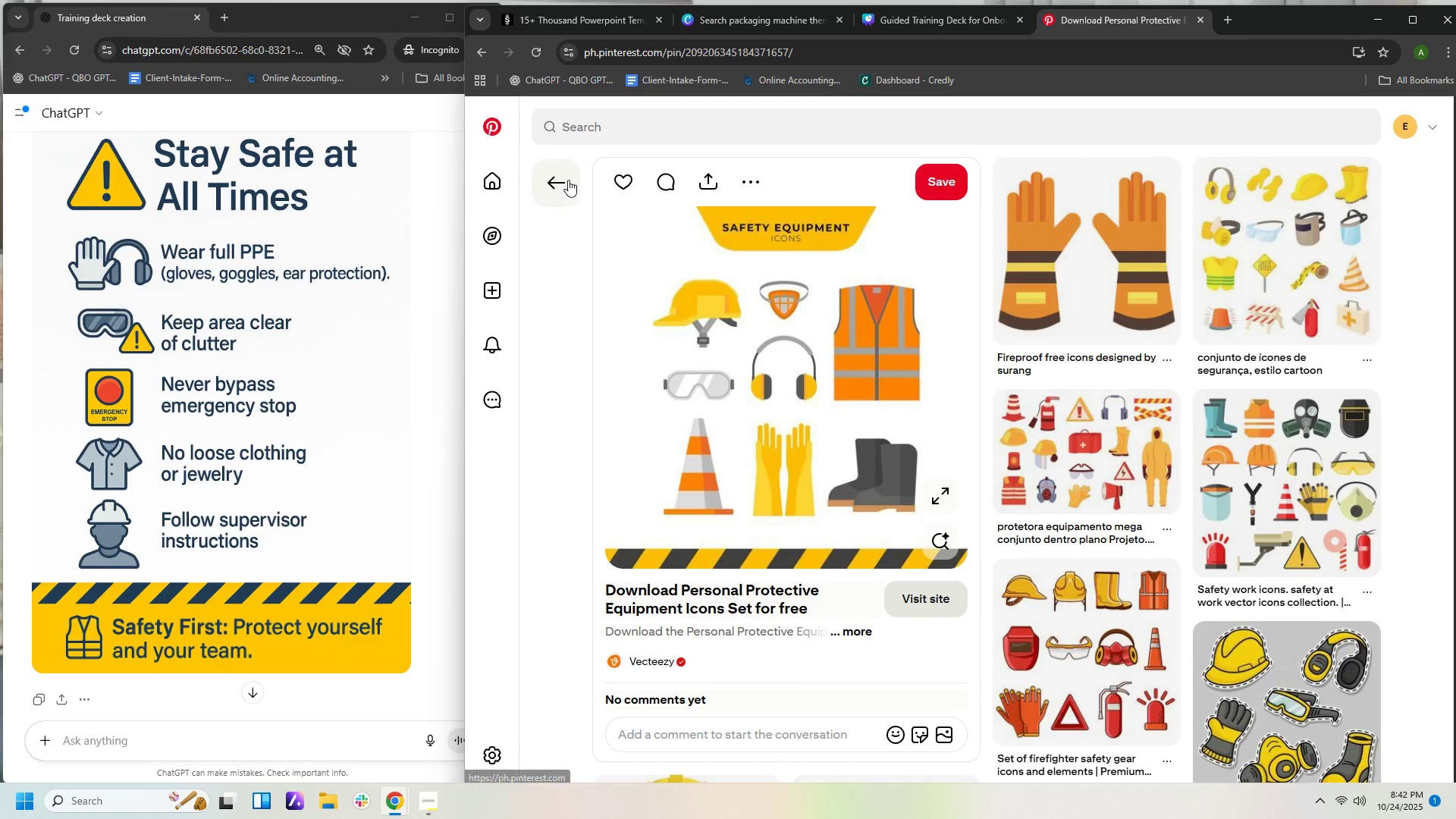 
left_click([557, 181])
 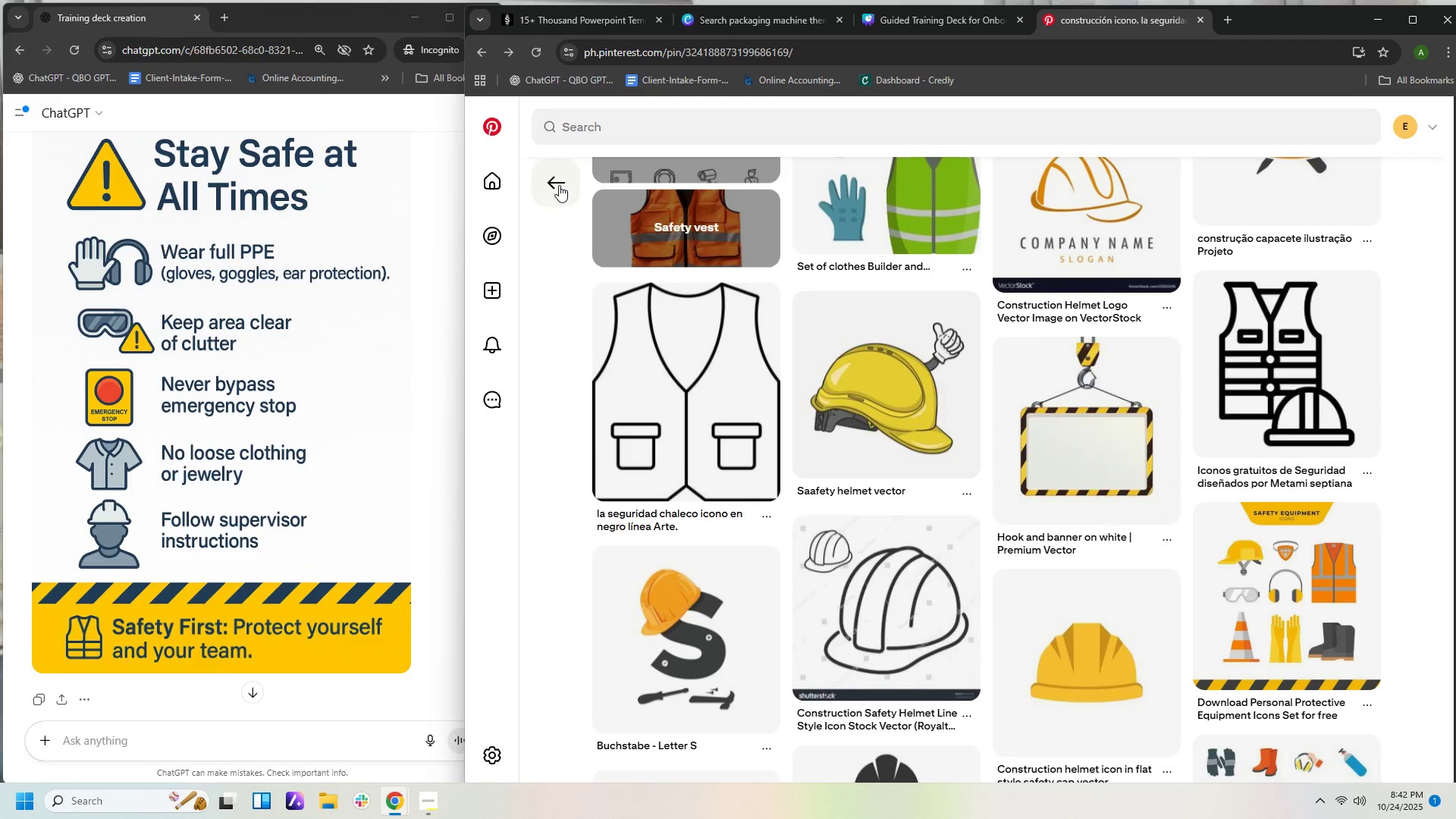 
left_click_drag(start_coordinate=[560, 185], to_coordinate=[560, 190])
 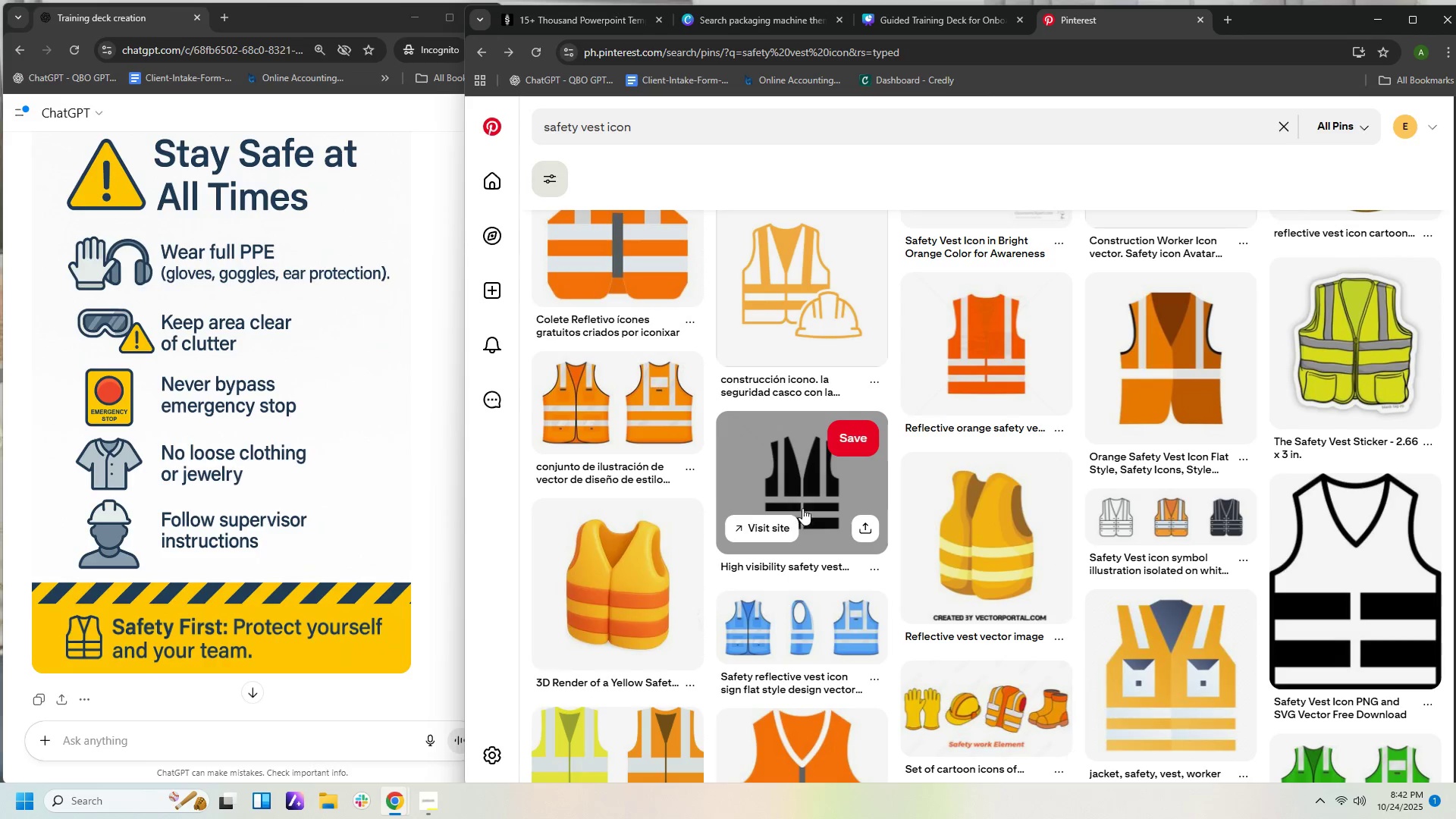 
left_click([813, 496])
 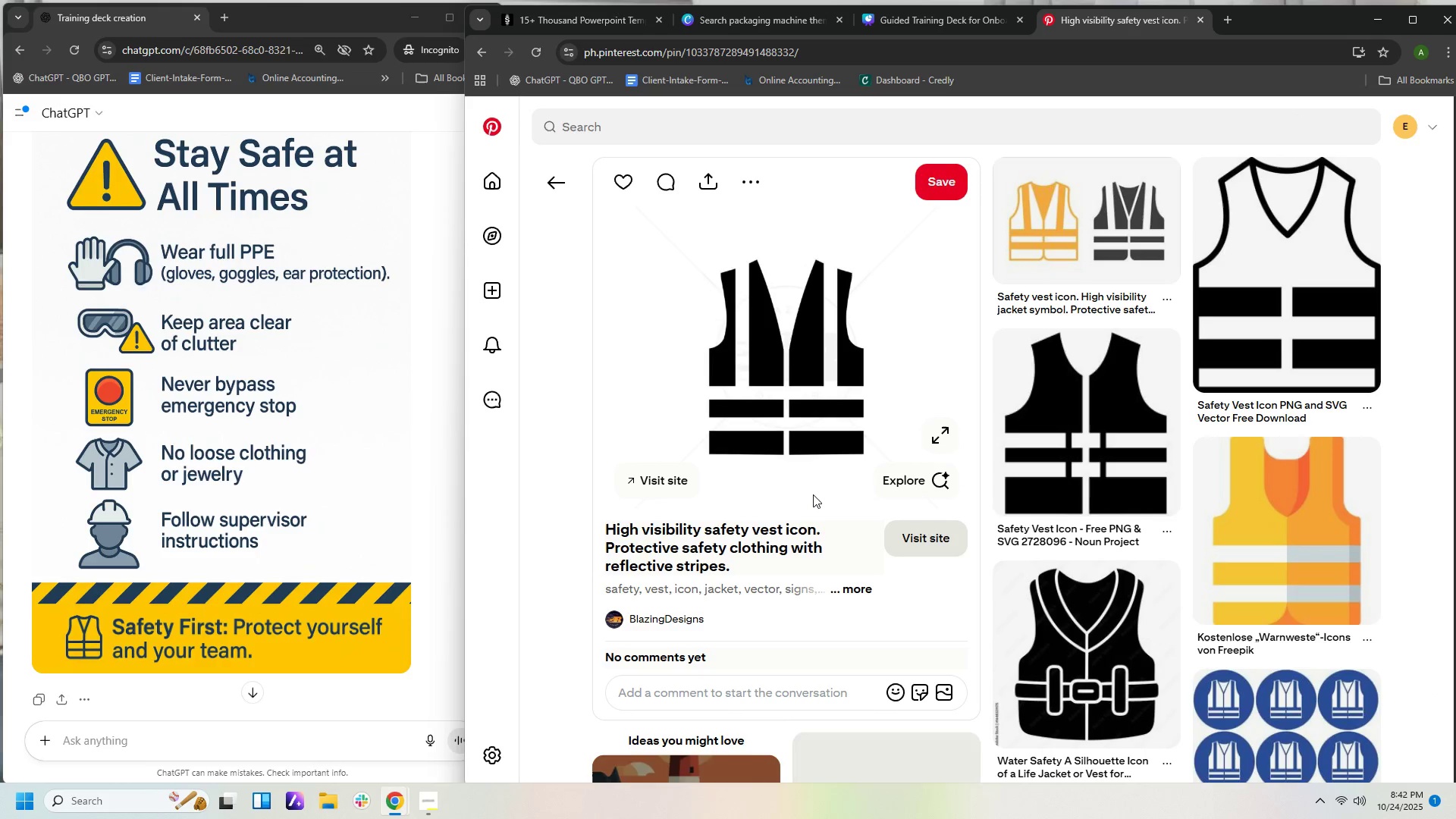 
scroll: coordinate [971, 530], scroll_direction: down, amount: 11.0
 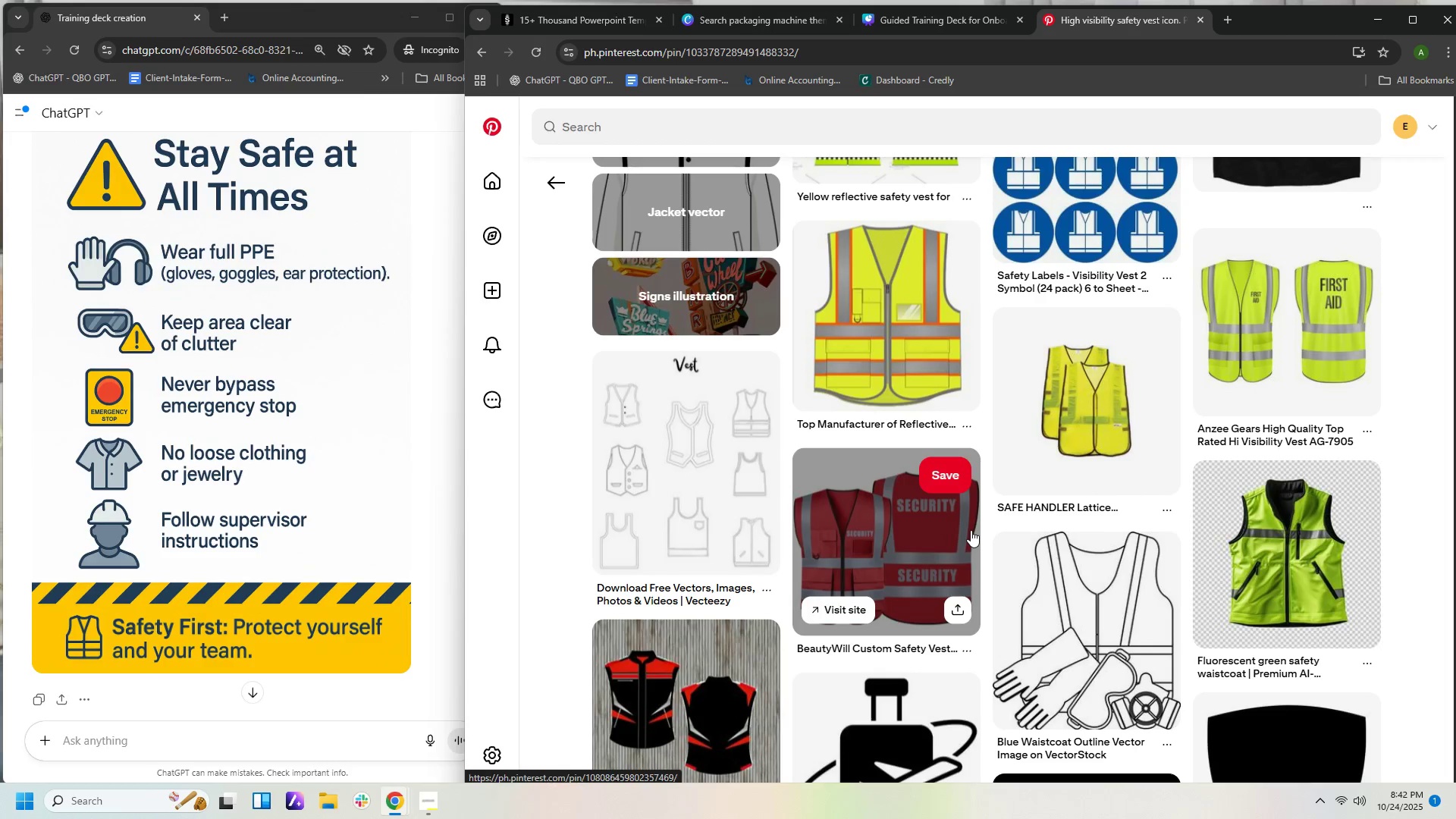 
scroll: coordinate [968, 516], scroll_direction: up, amount: 12.0
 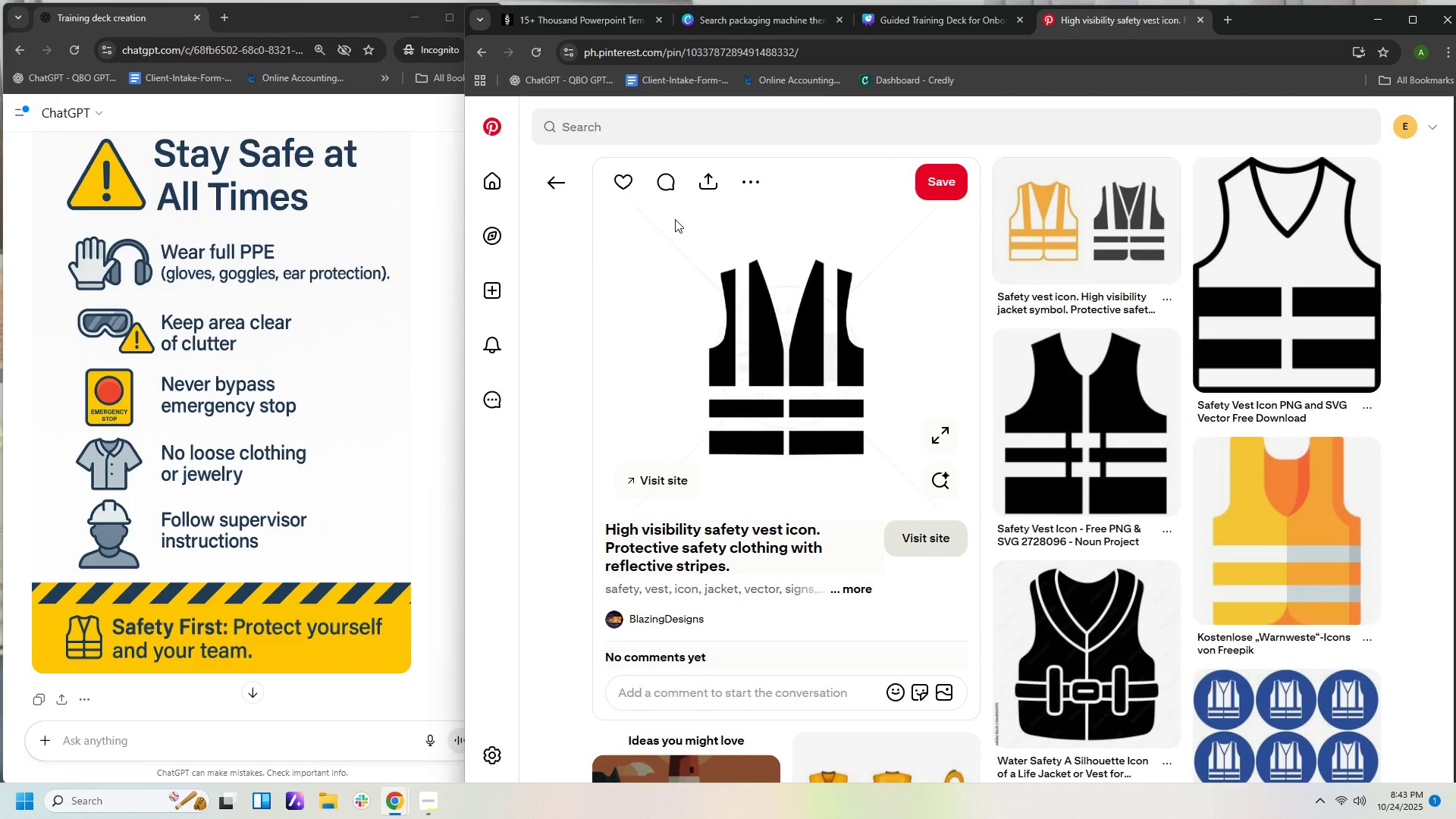 
left_click([565, 171])
 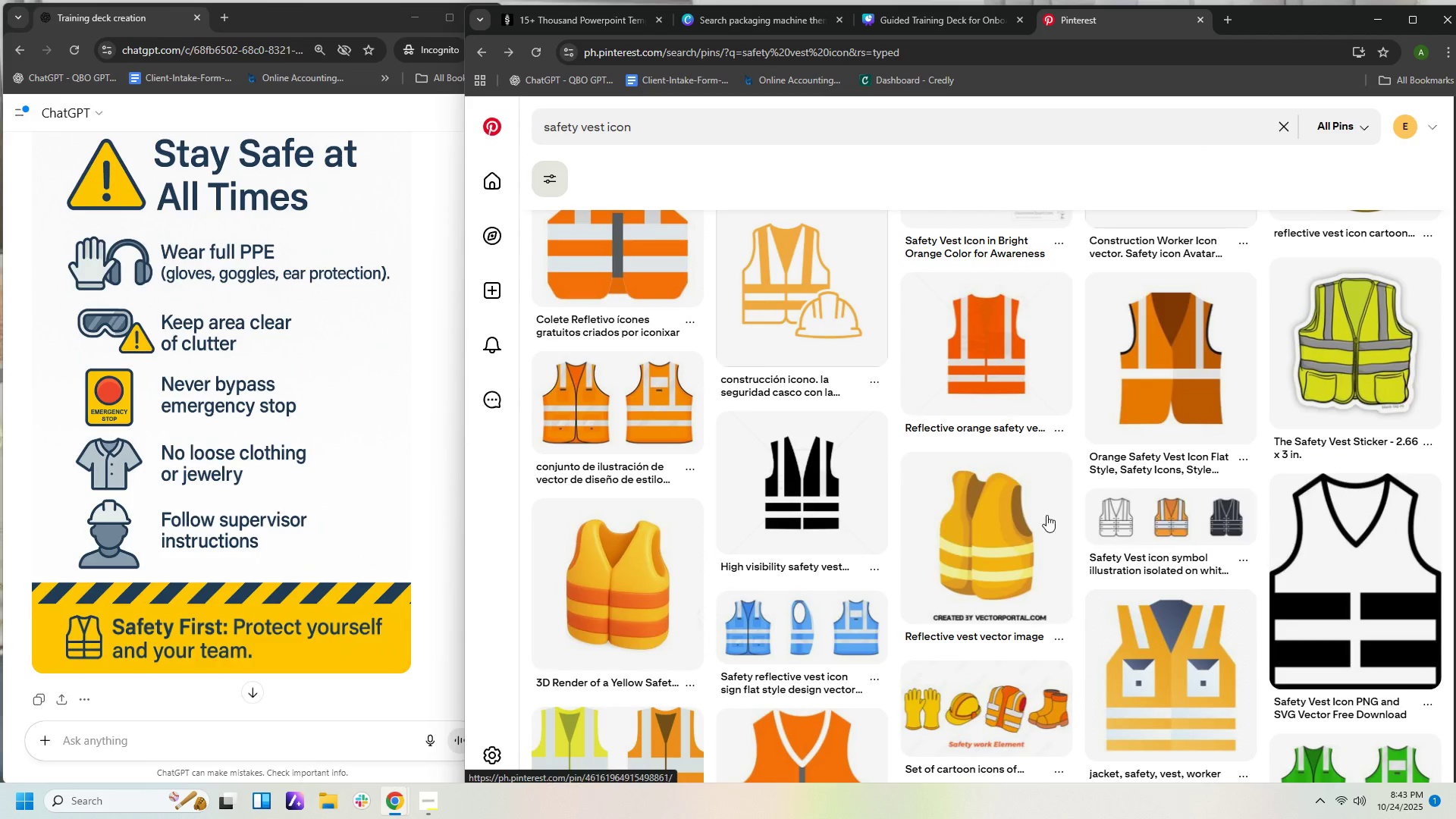 
wait(5.65)
 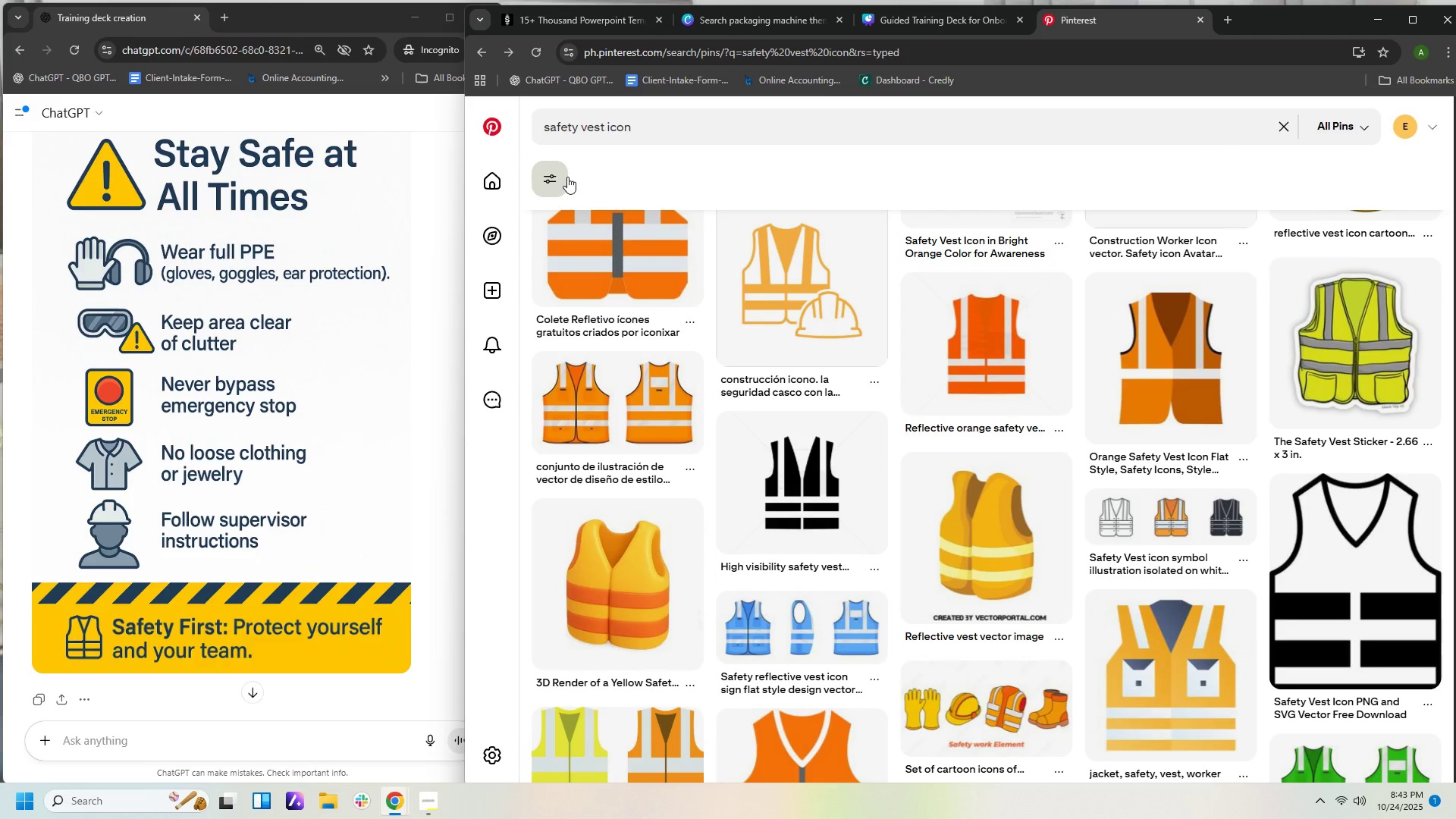 
scroll: coordinate [1003, 466], scroll_direction: up, amount: 6.0
 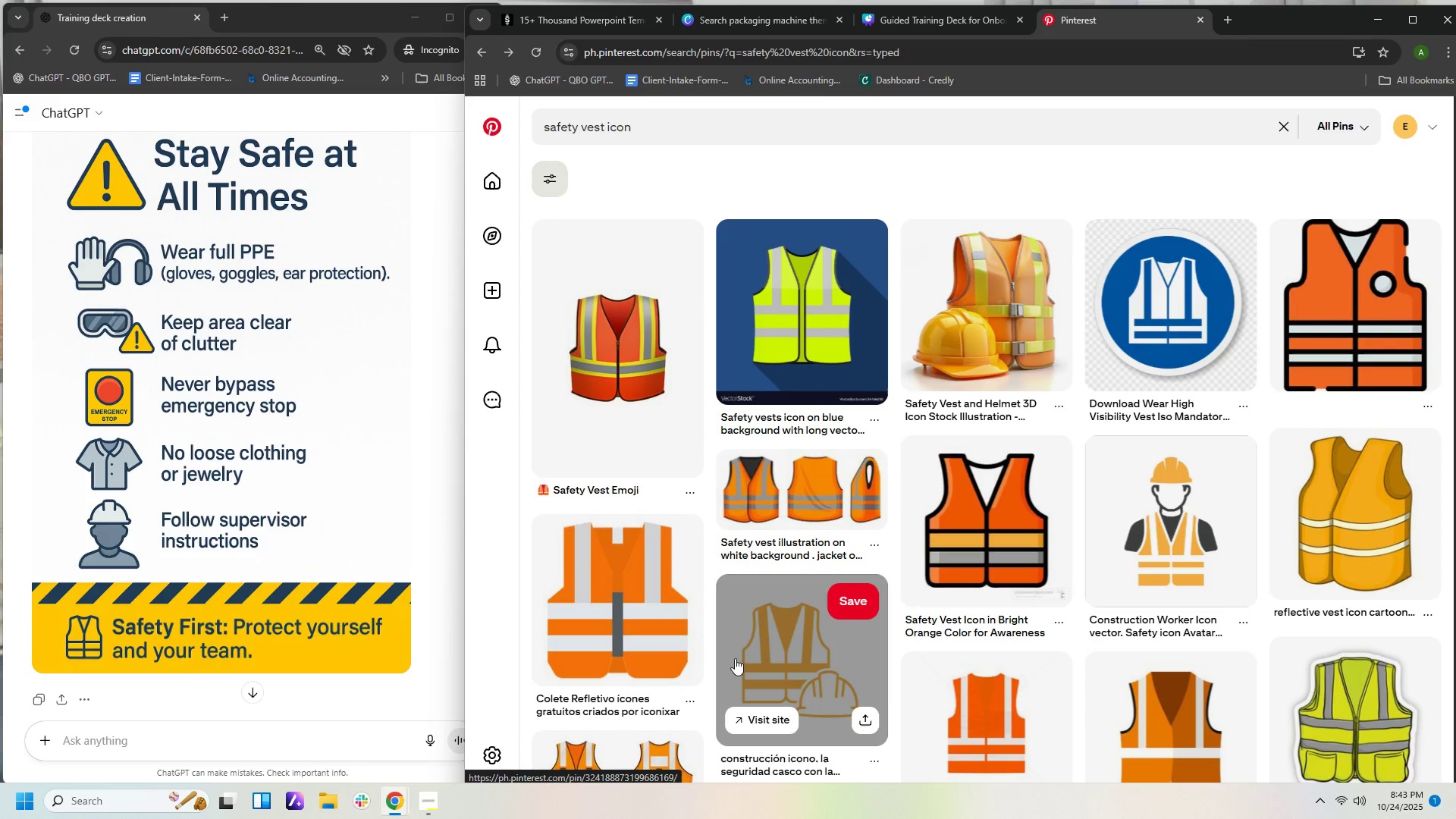 
left_click([617, 344])
 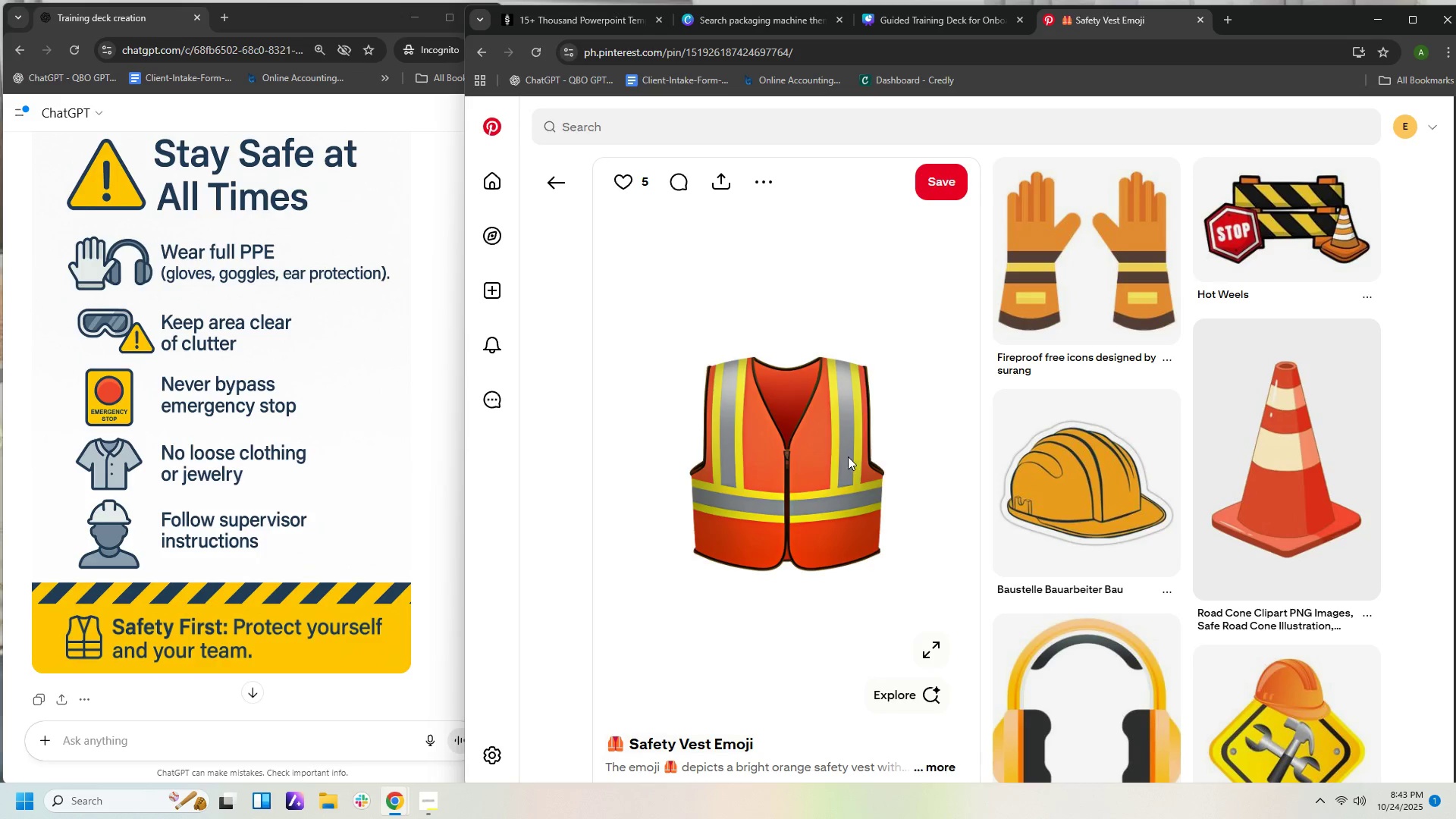 
wait(5.44)
 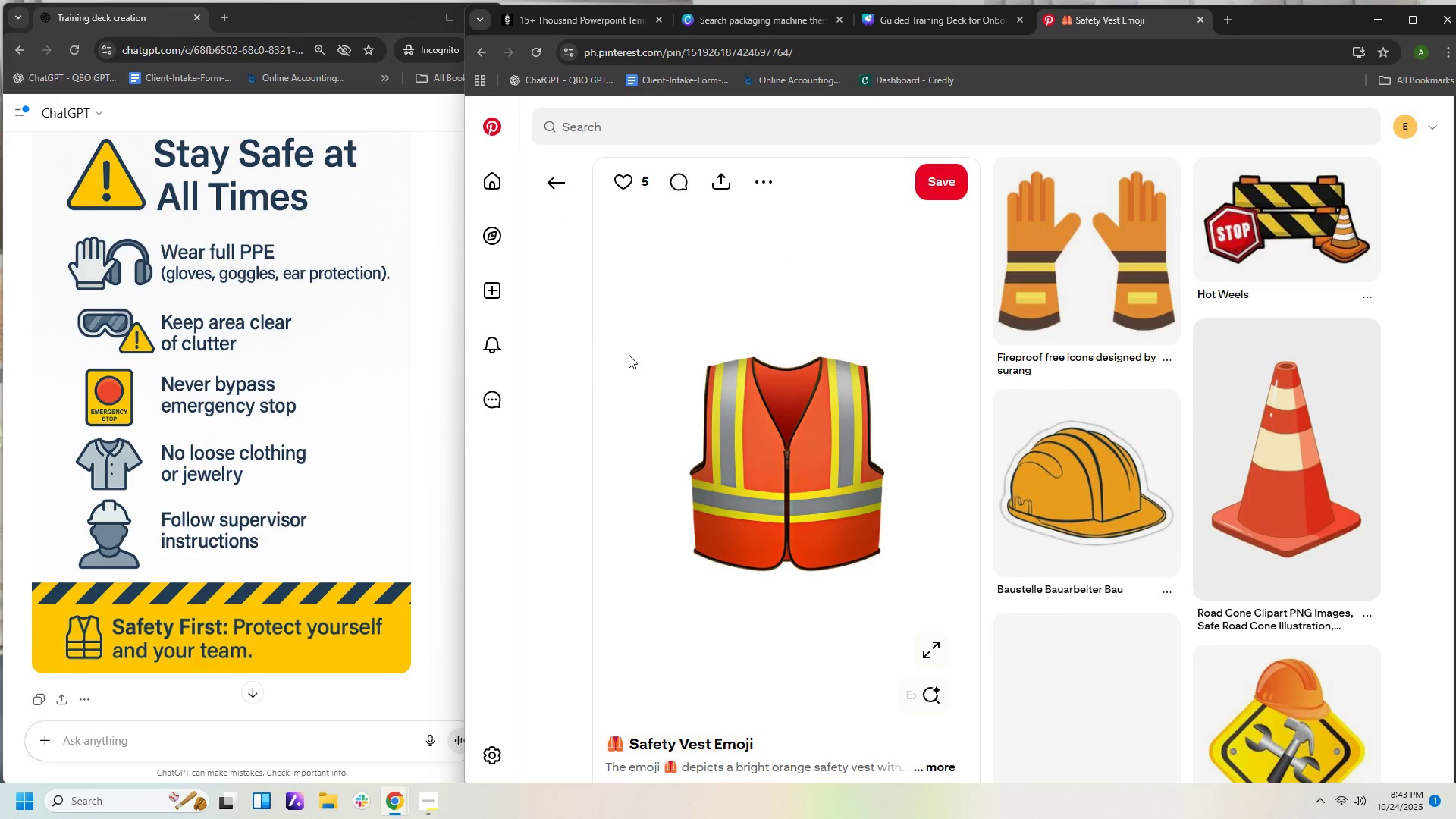 
right_click([848, 455])
 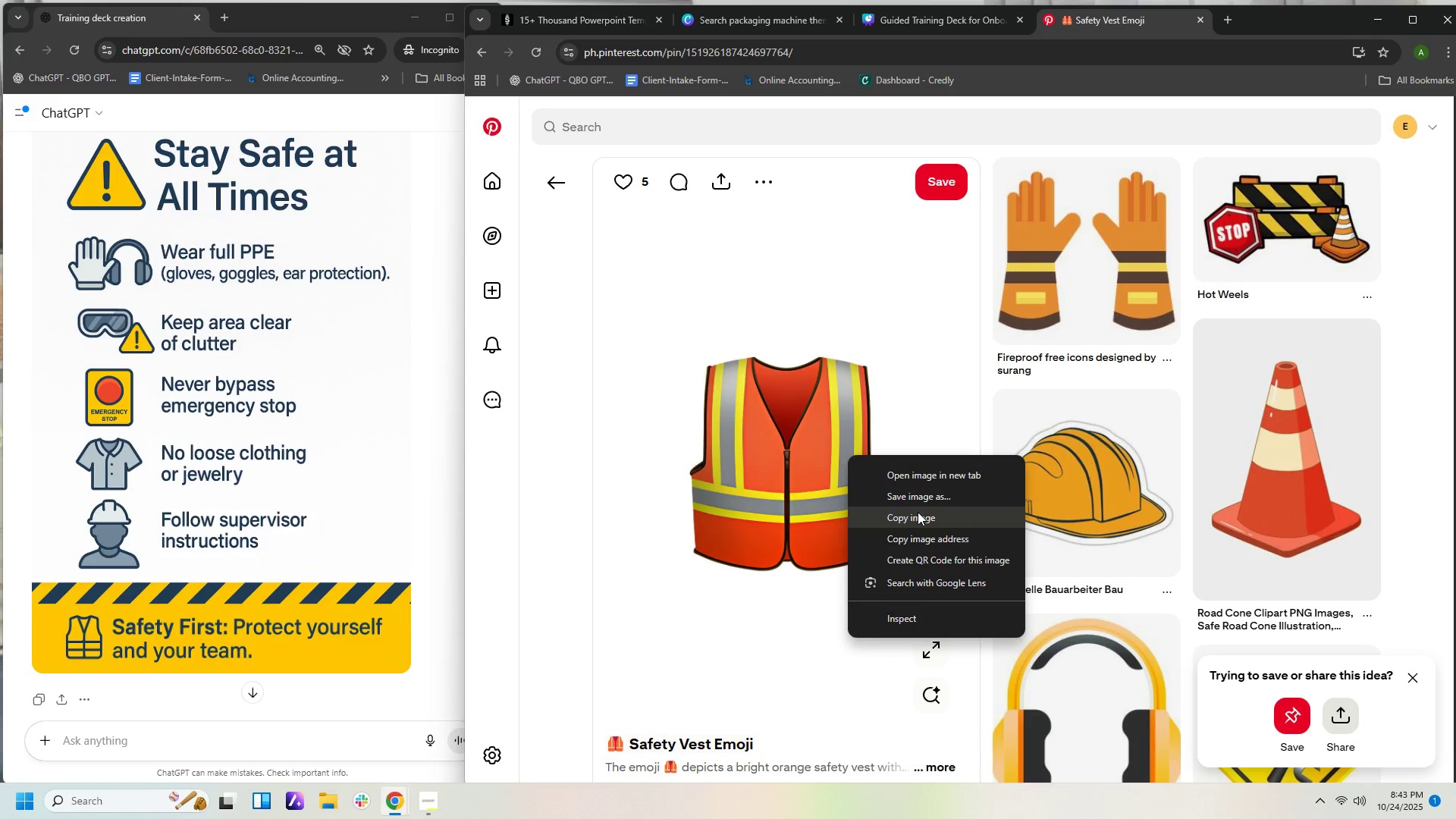 
left_click([918, 512])
 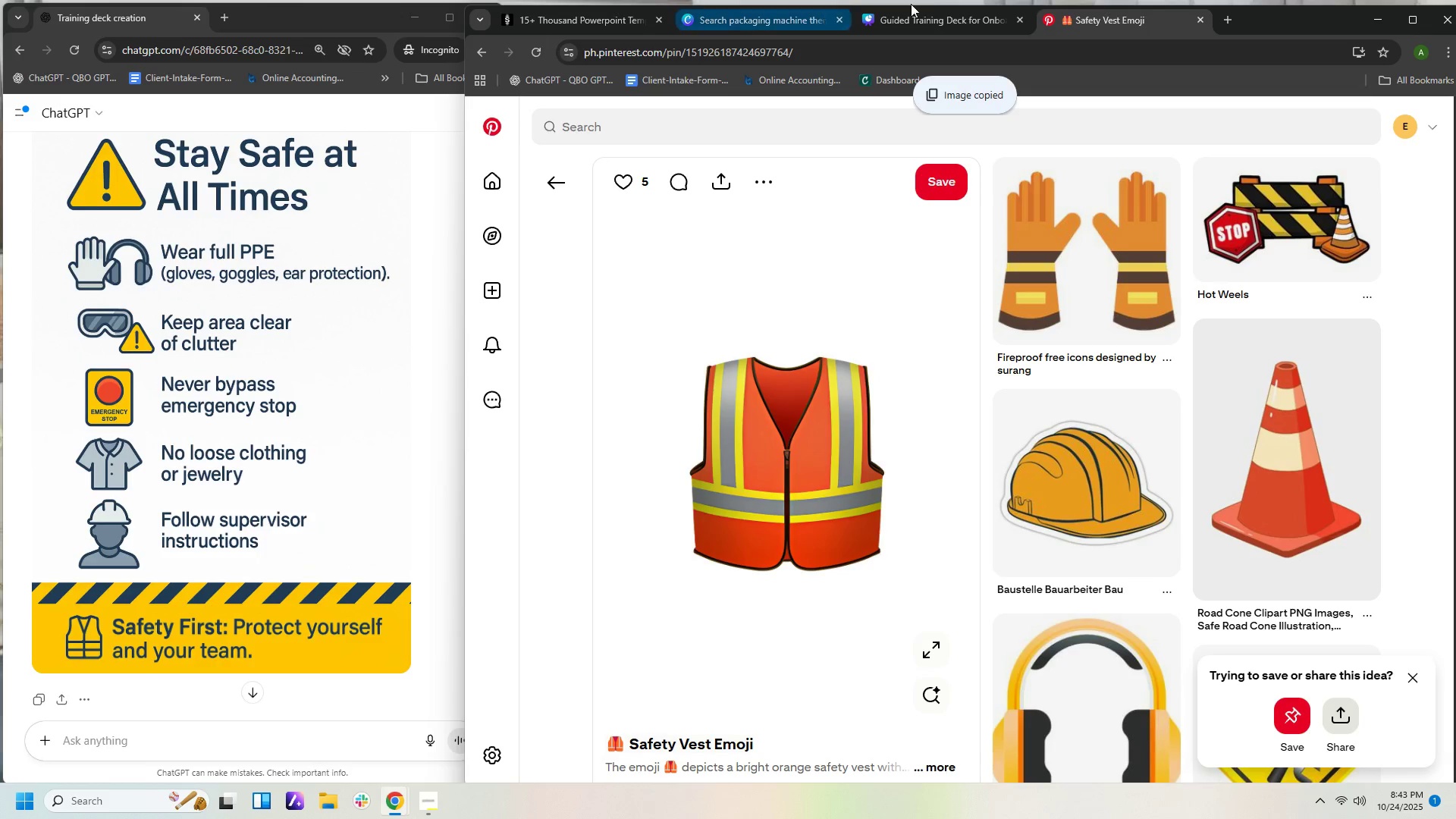 
left_click([937, 11])
 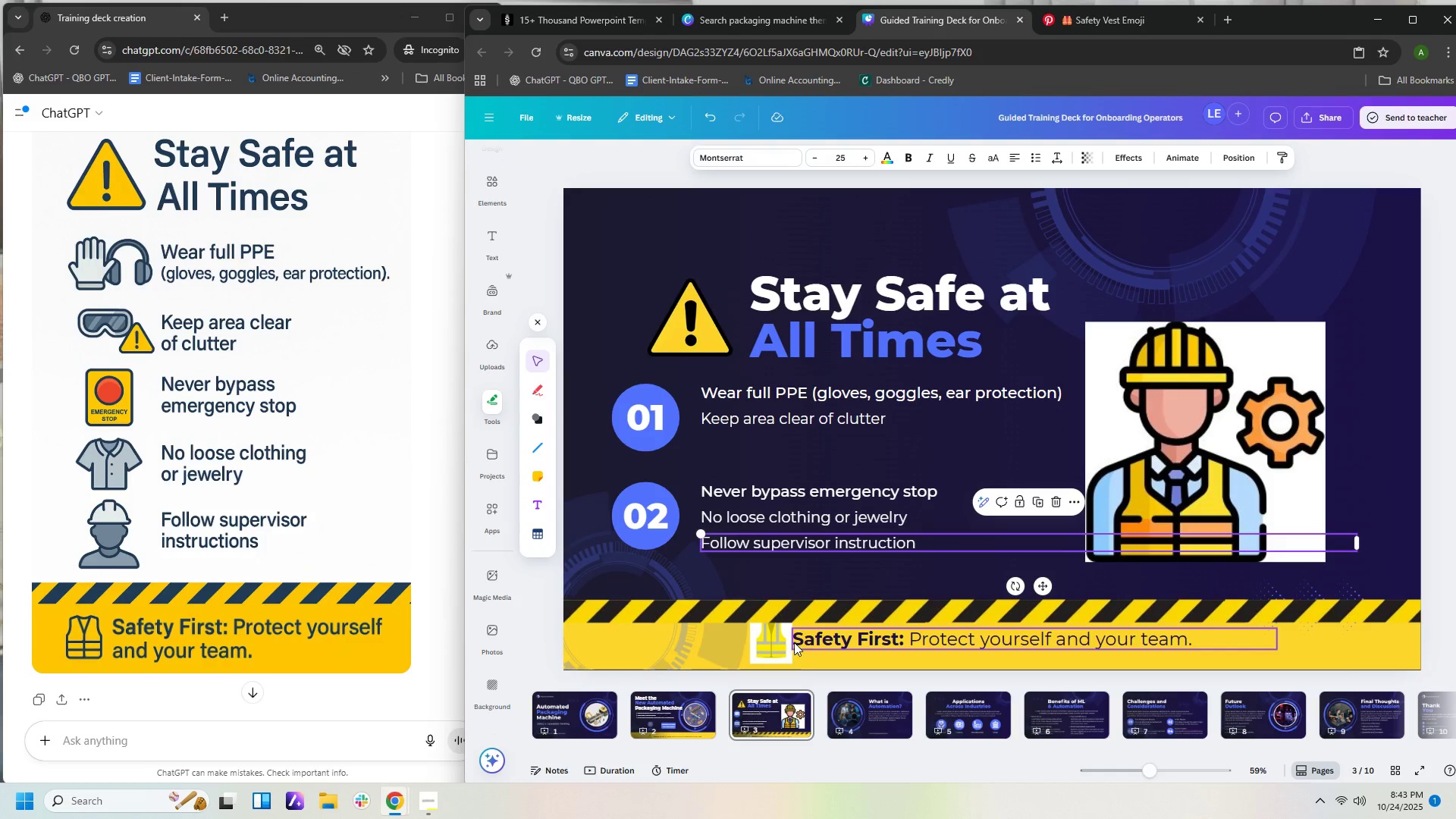 
left_click([782, 644])
 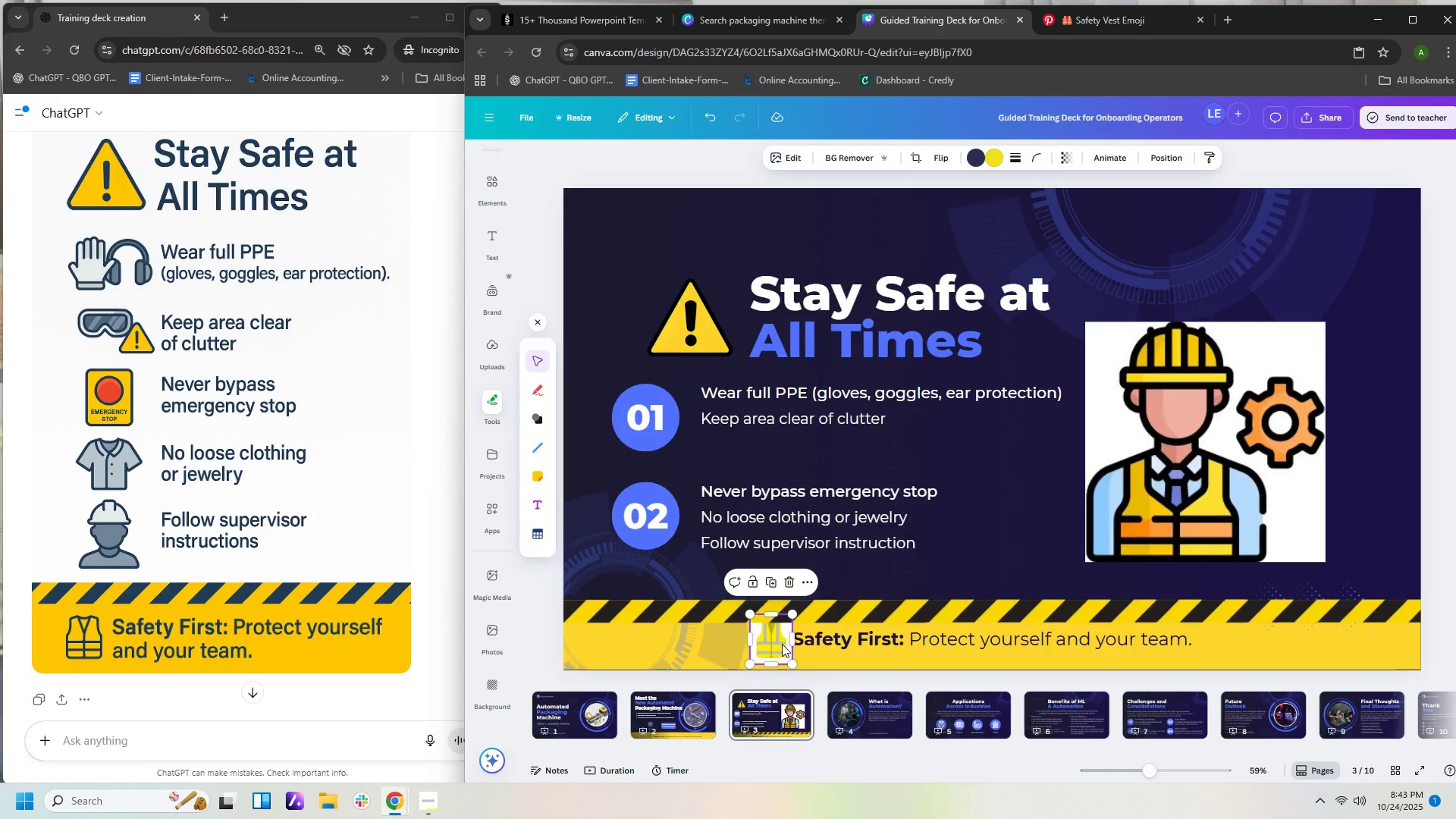 
right_click([782, 644])
 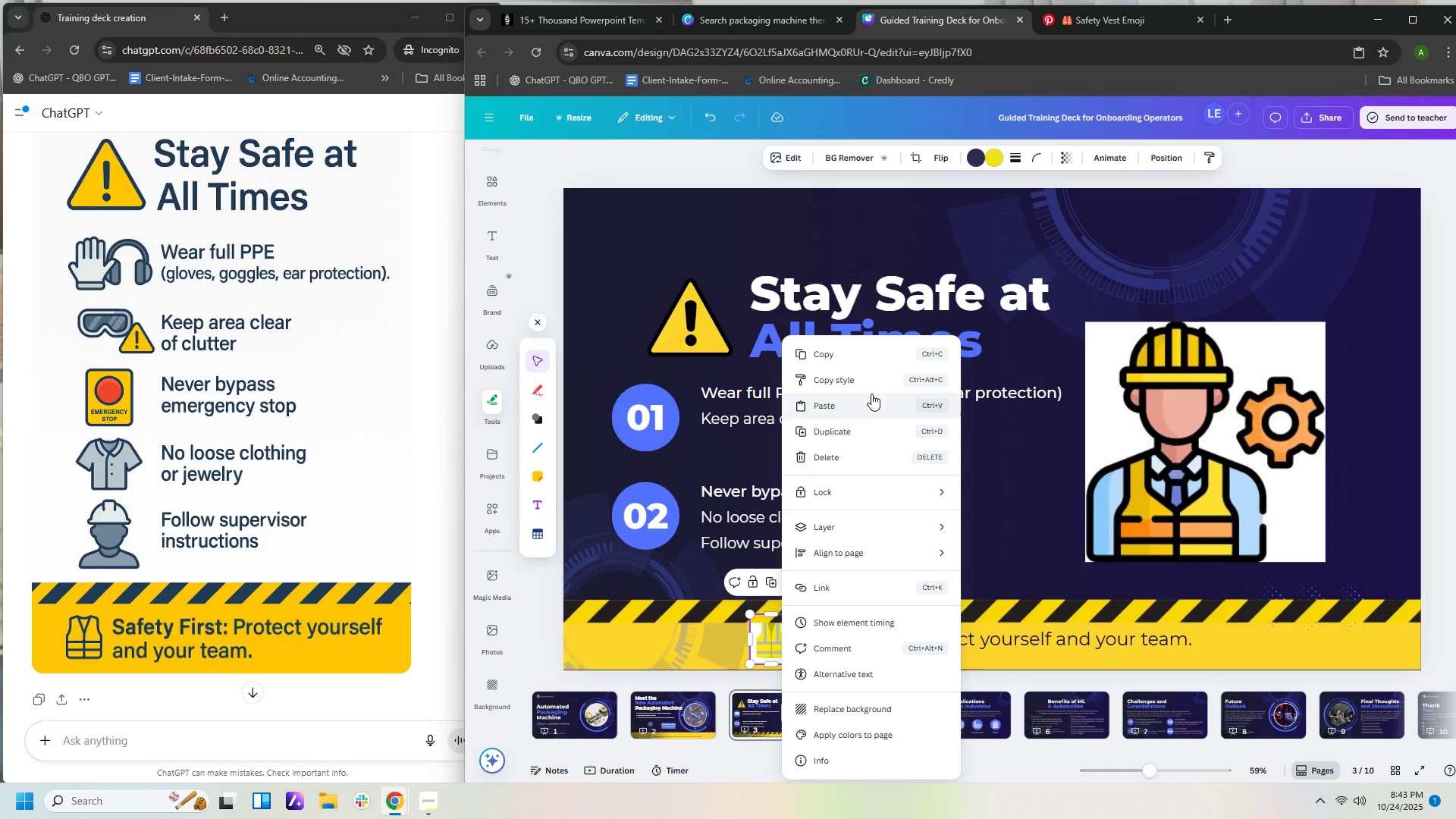 
left_click([871, 409])
 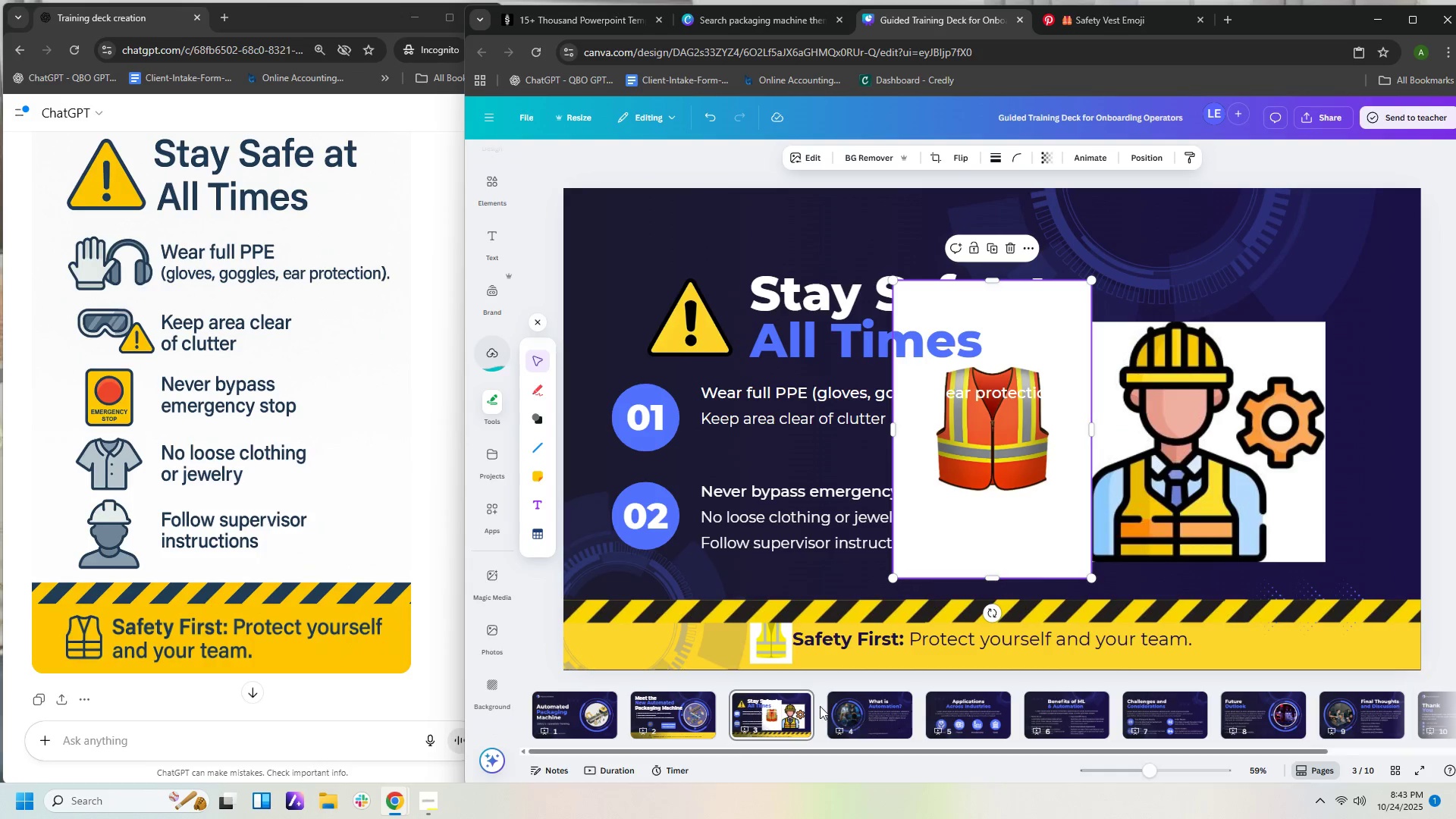 
left_click([781, 651])
 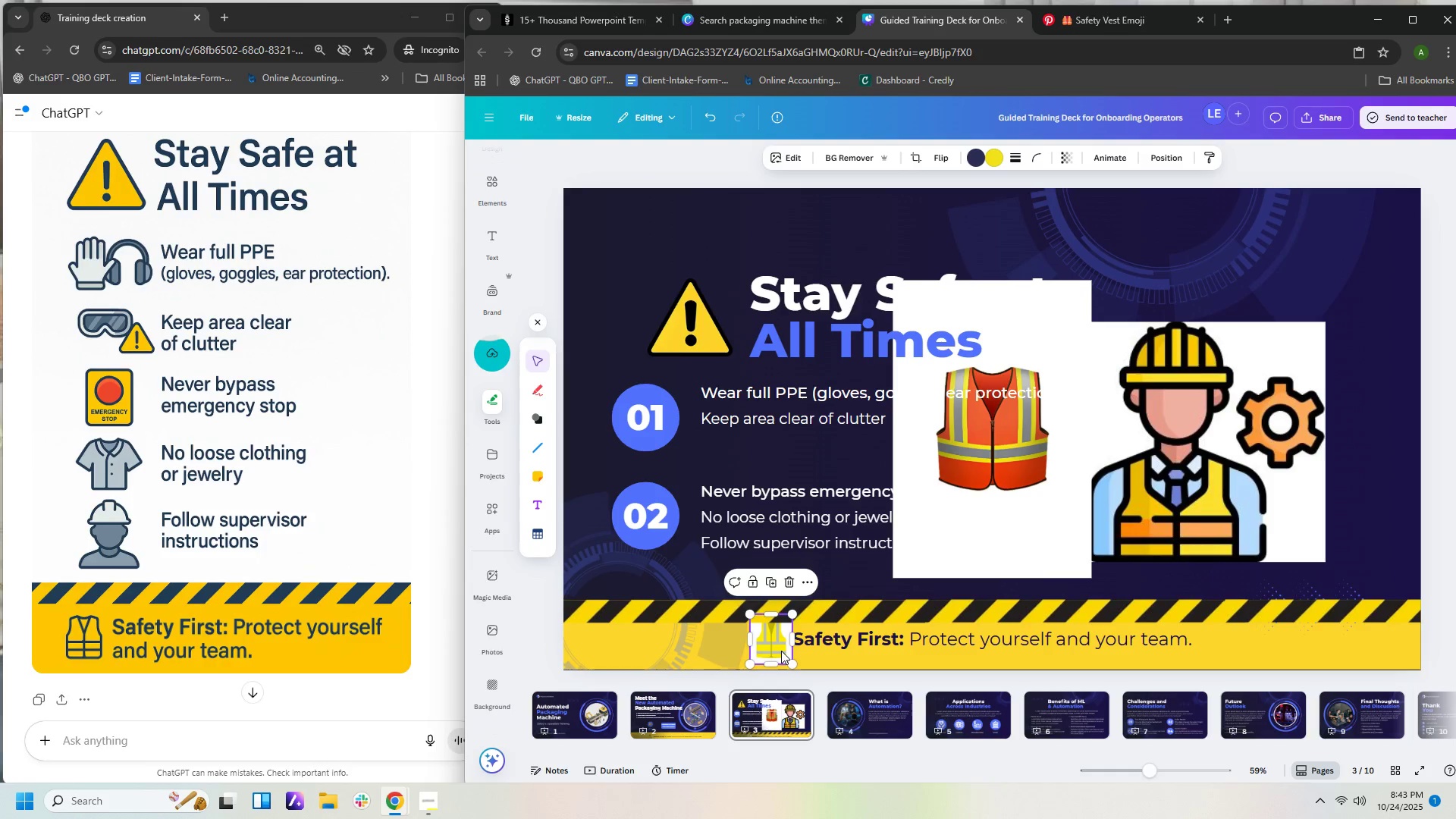 
key(Delete)
 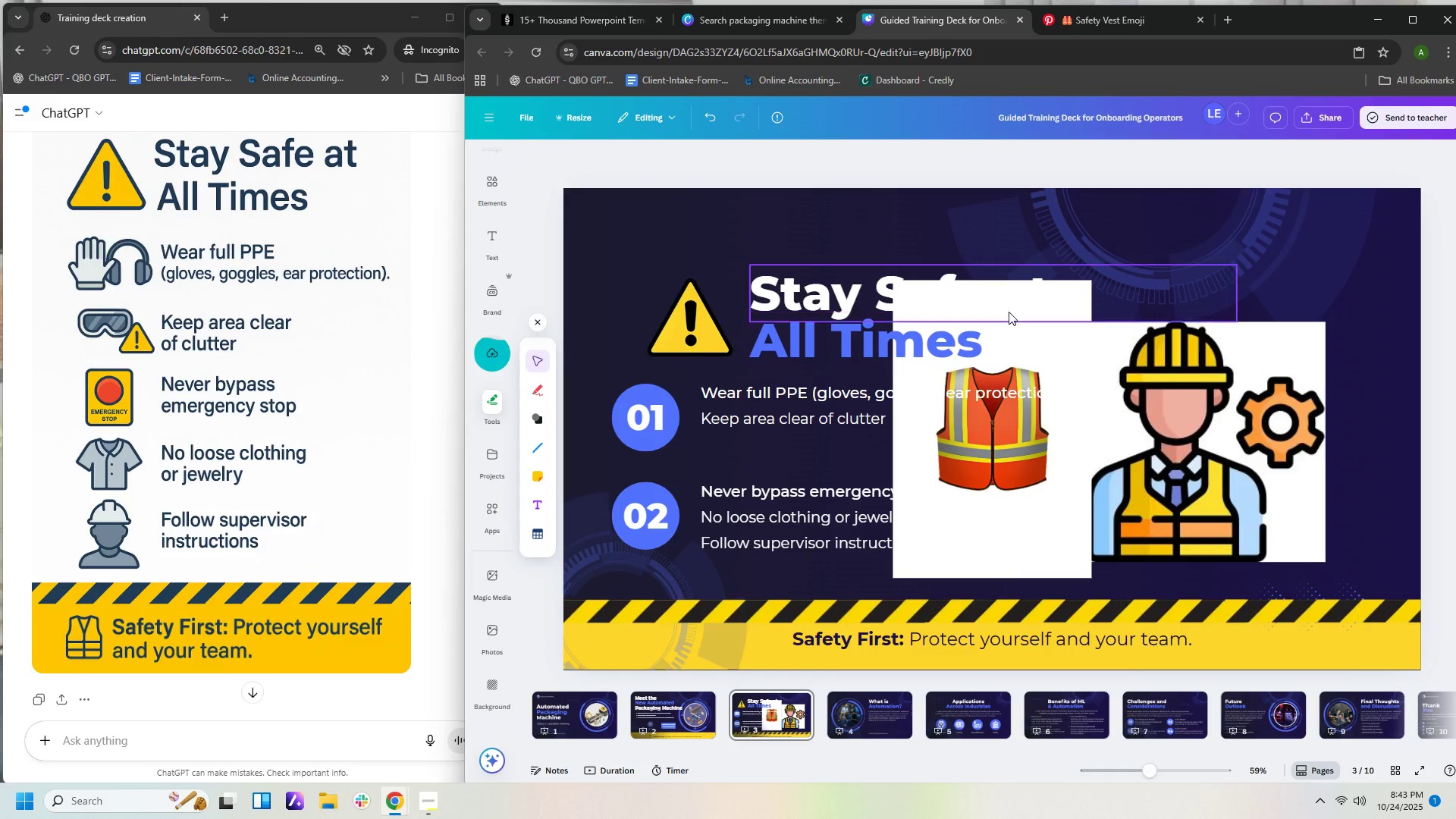 
left_click([1034, 300])
 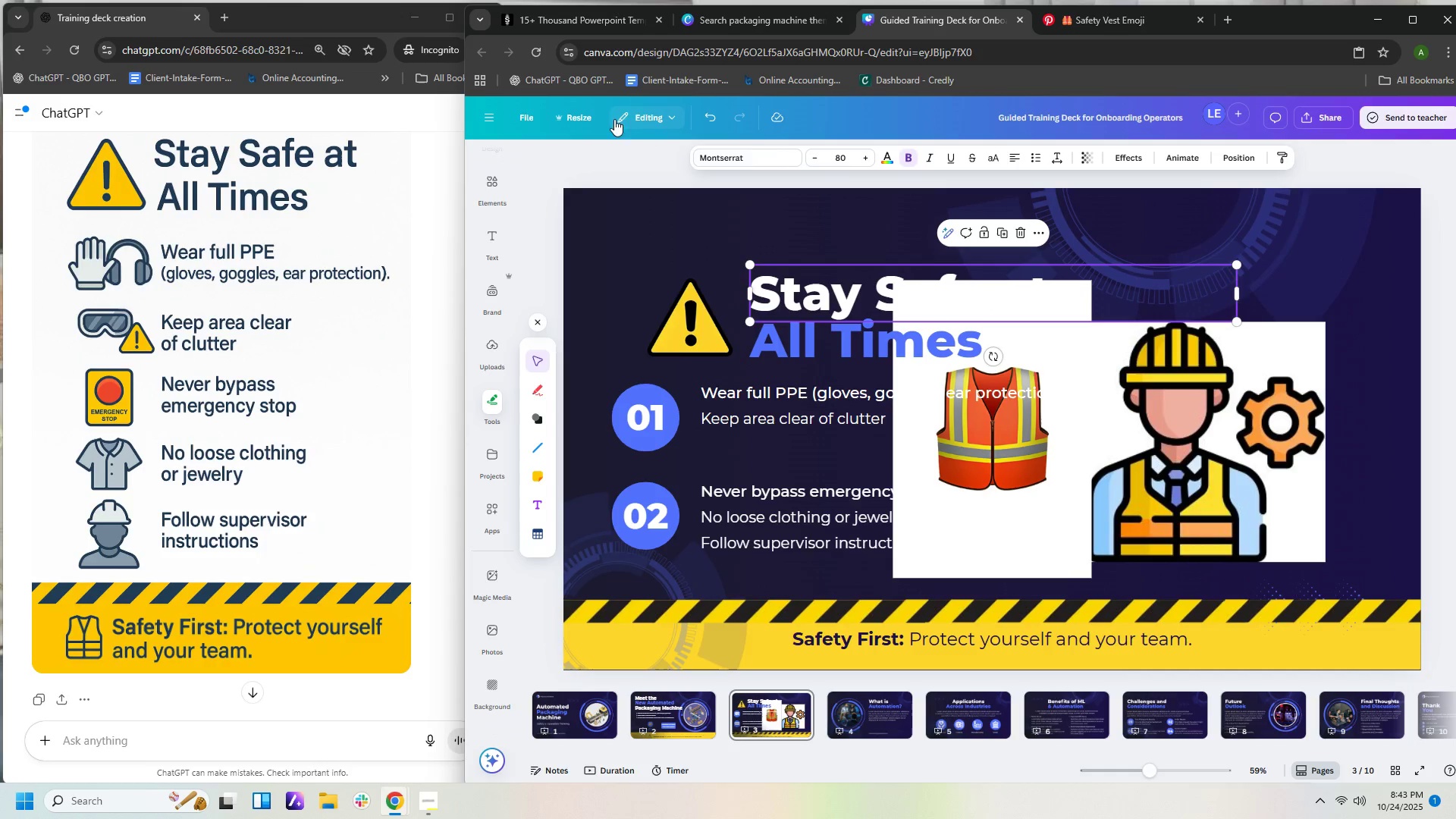 
left_click([958, 404])
 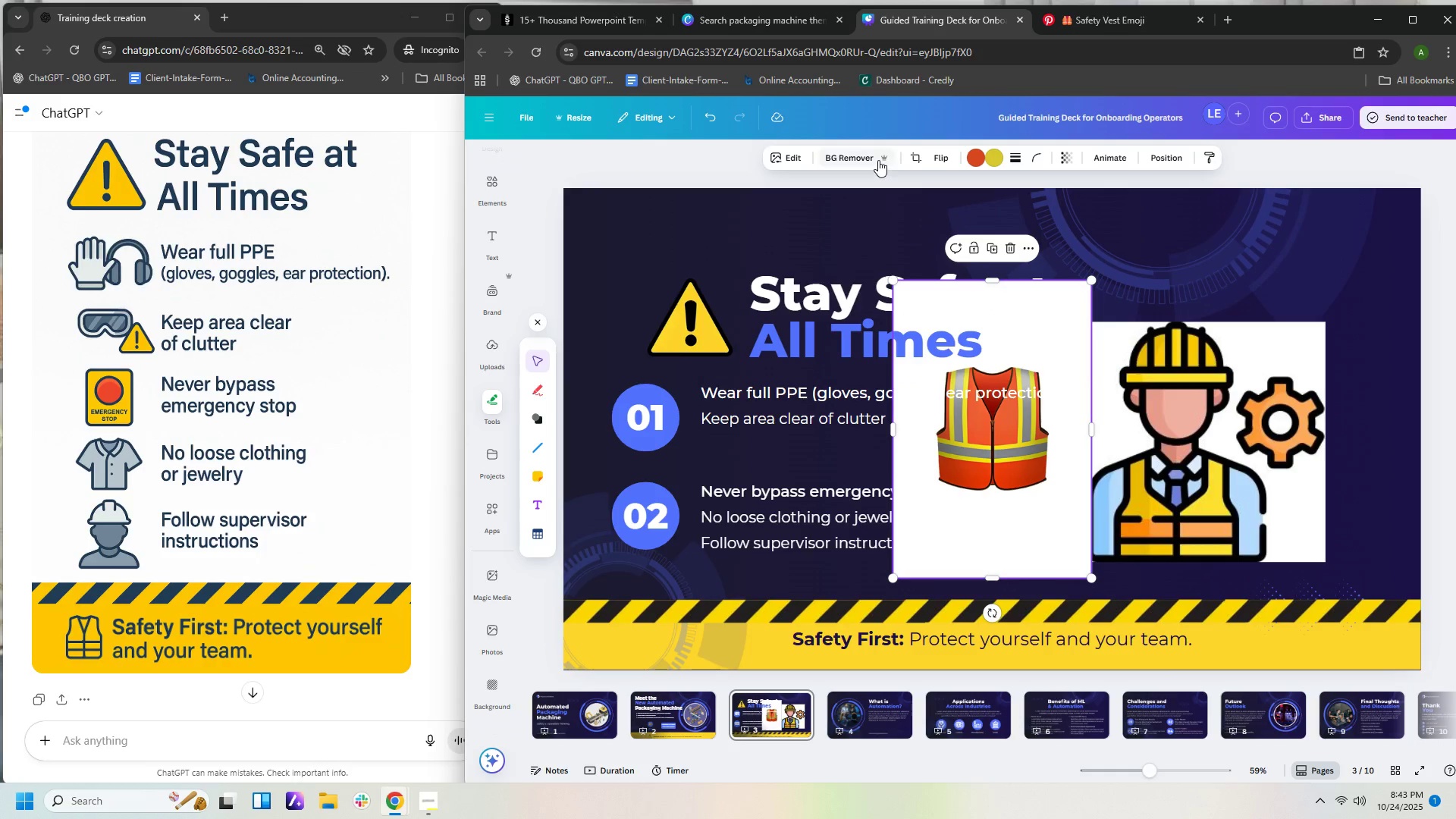 
left_click([878, 160])
 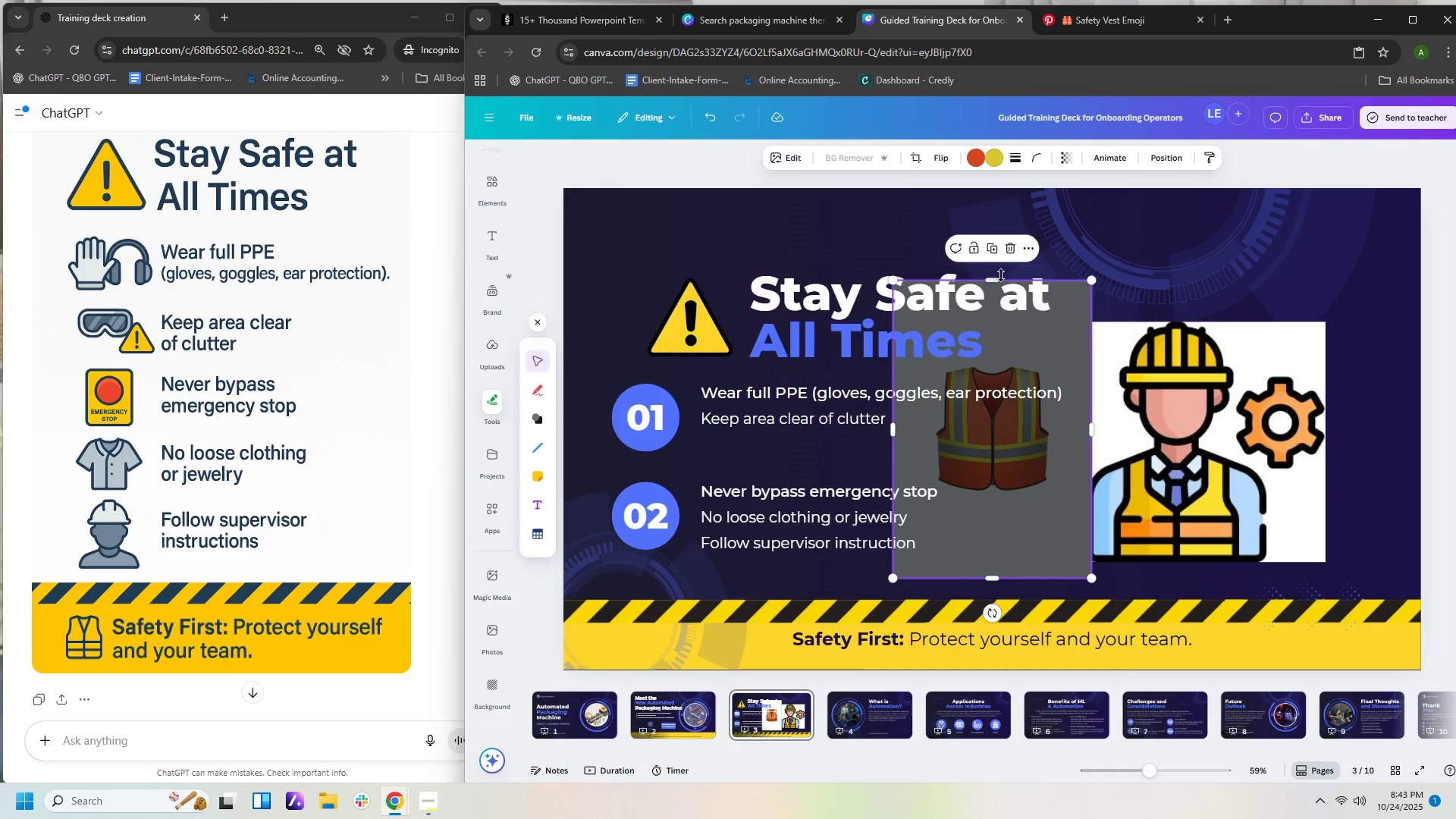 
left_click_drag(start_coordinate=[989, 281], to_coordinate=[992, 360])
 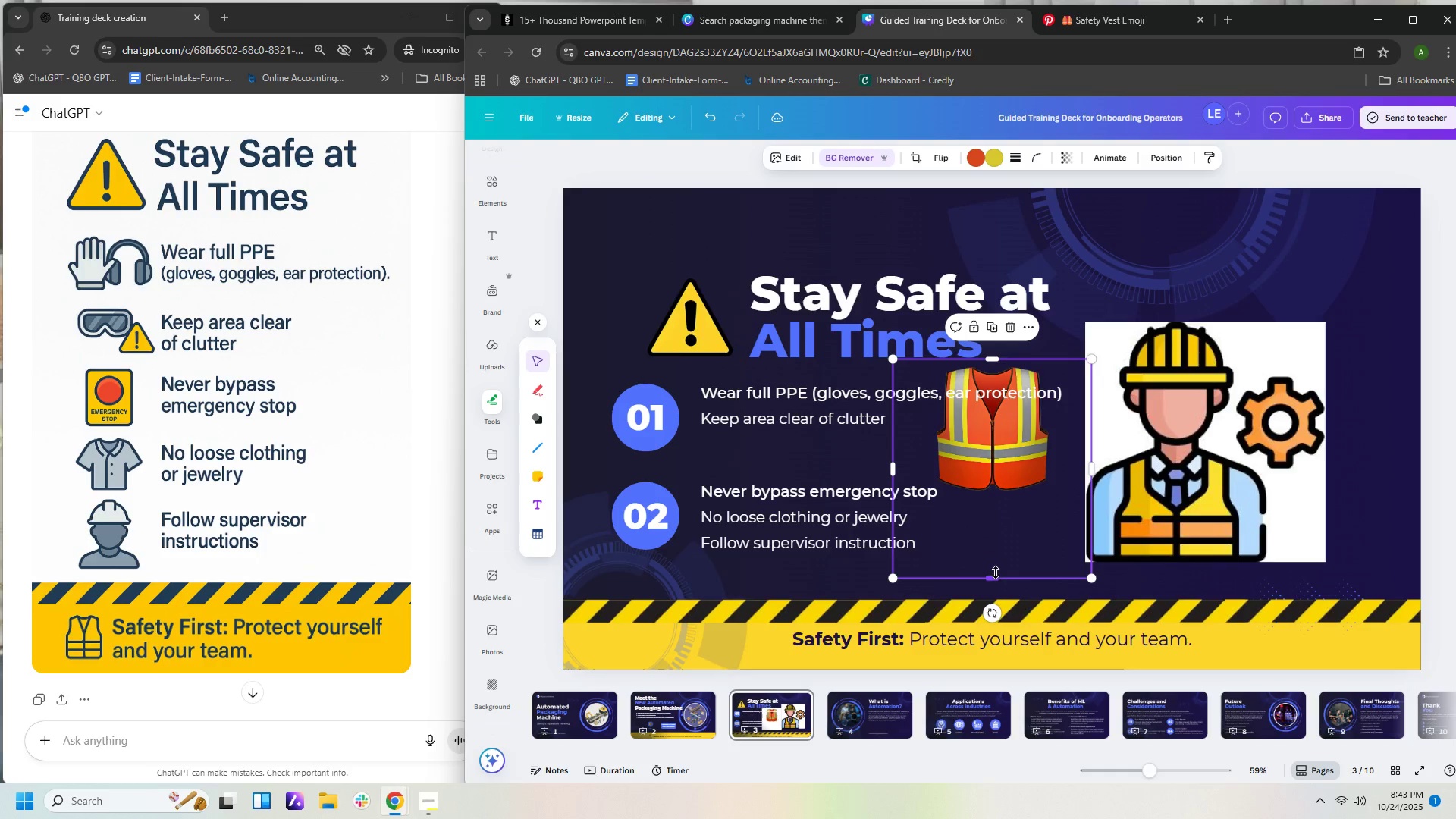 
left_click_drag(start_coordinate=[994, 576], to_coordinate=[995, 495])
 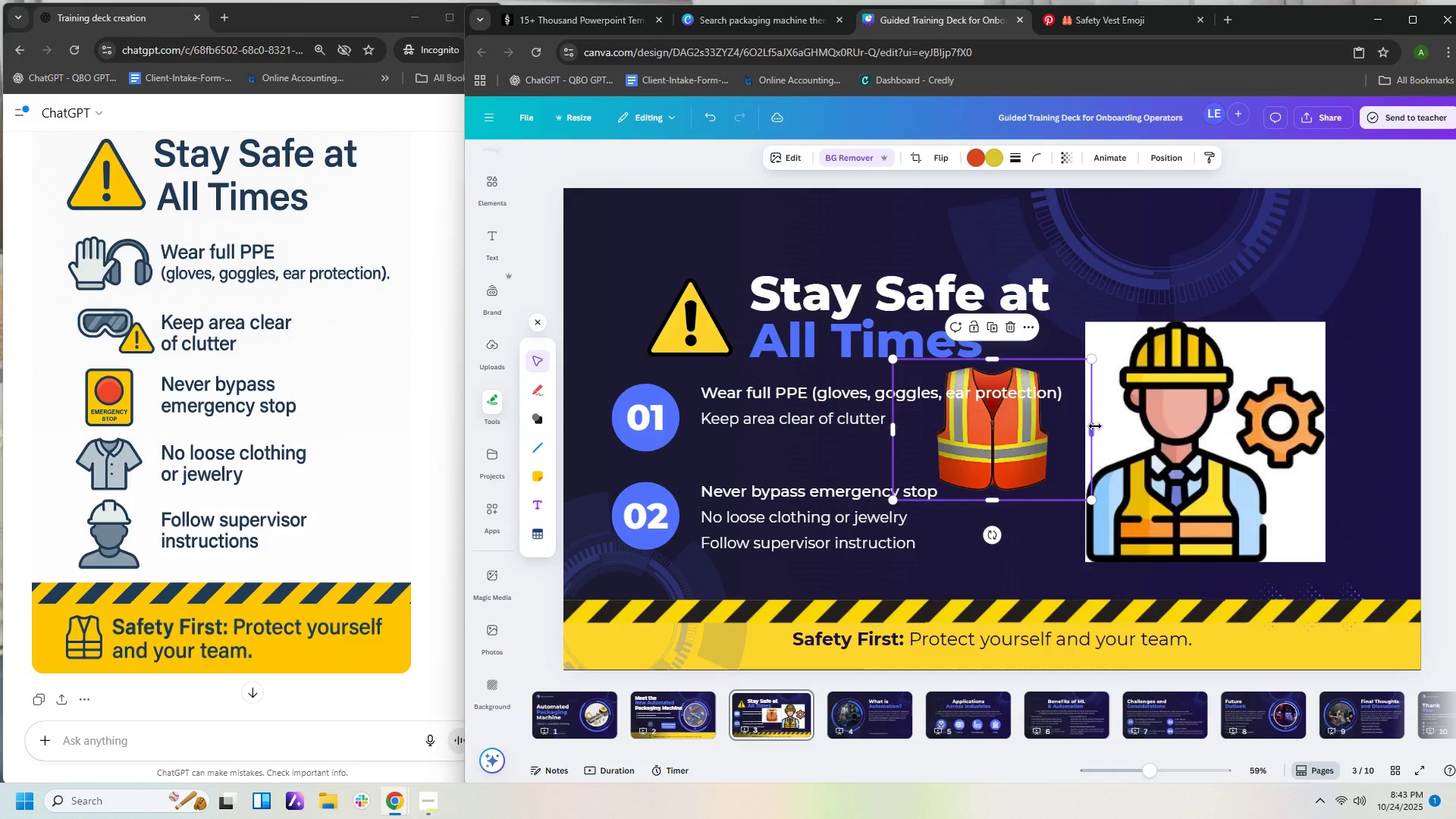 
left_click_drag(start_coordinate=[1095, 426], to_coordinate=[1063, 428])
 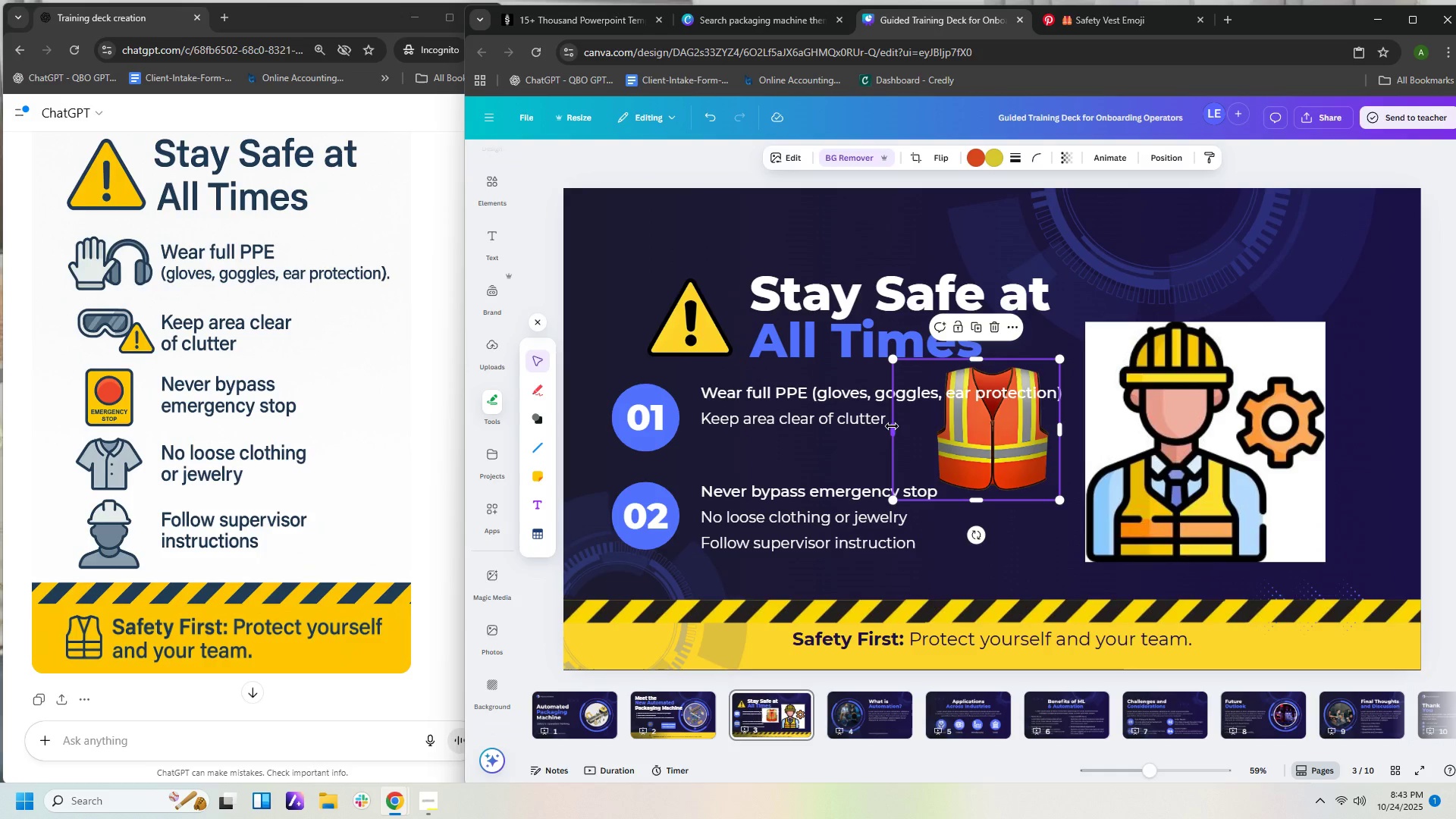 
left_click_drag(start_coordinate=[892, 426], to_coordinate=[930, 425])
 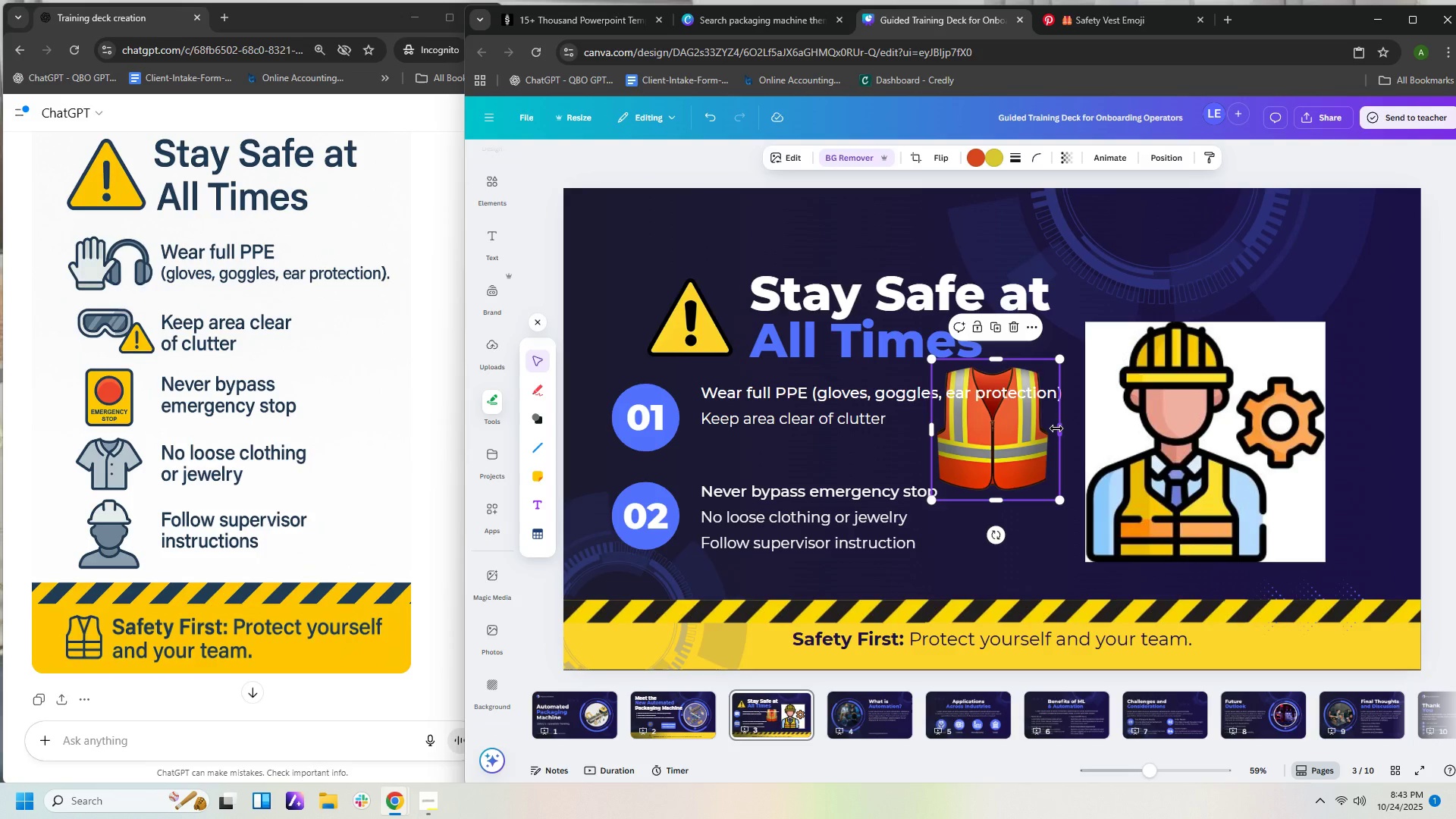 
left_click_drag(start_coordinate=[1056, 428], to_coordinate=[1050, 428])
 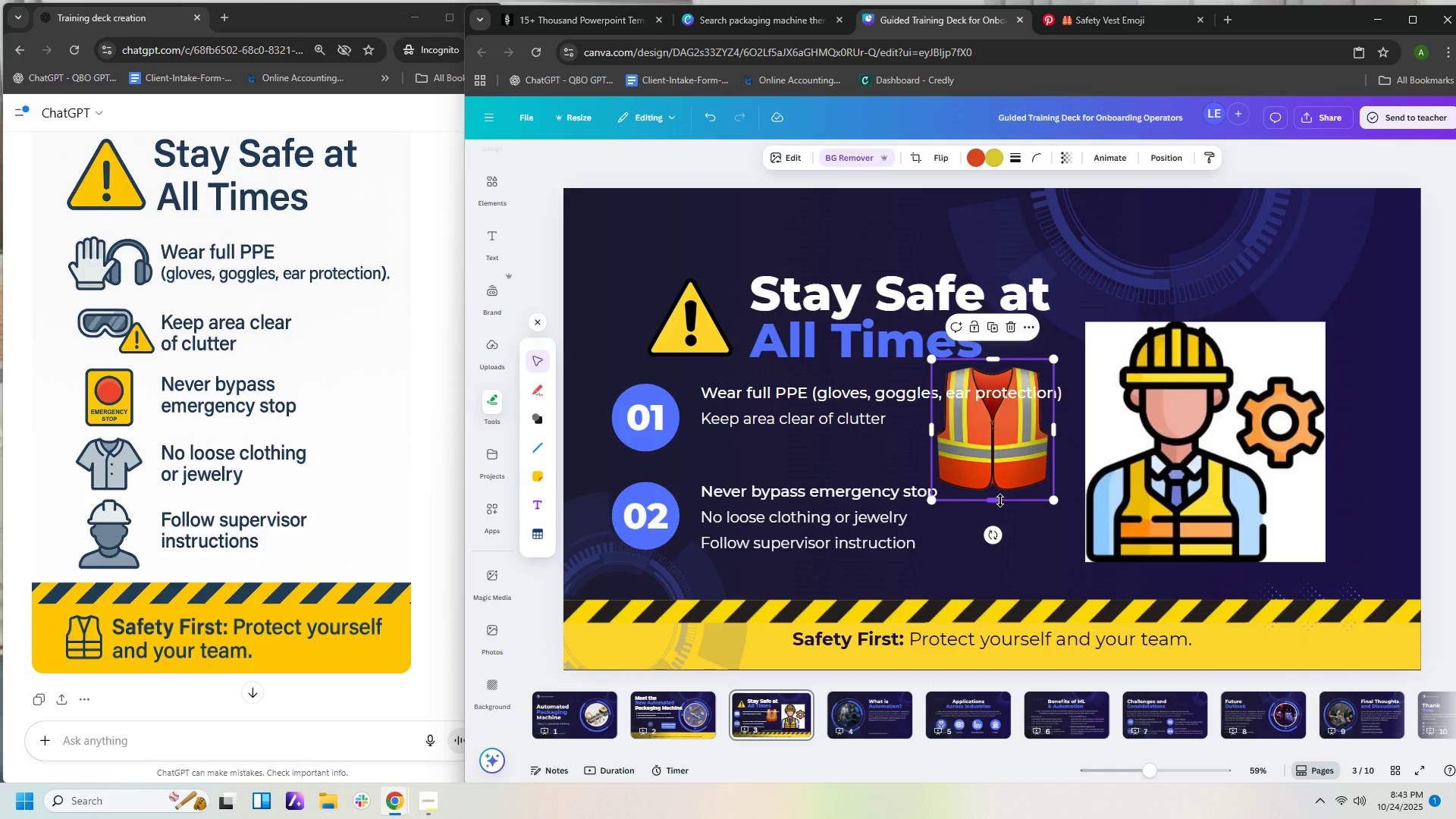 
left_click_drag(start_coordinate=[1000, 500], to_coordinate=[1001, 494])
 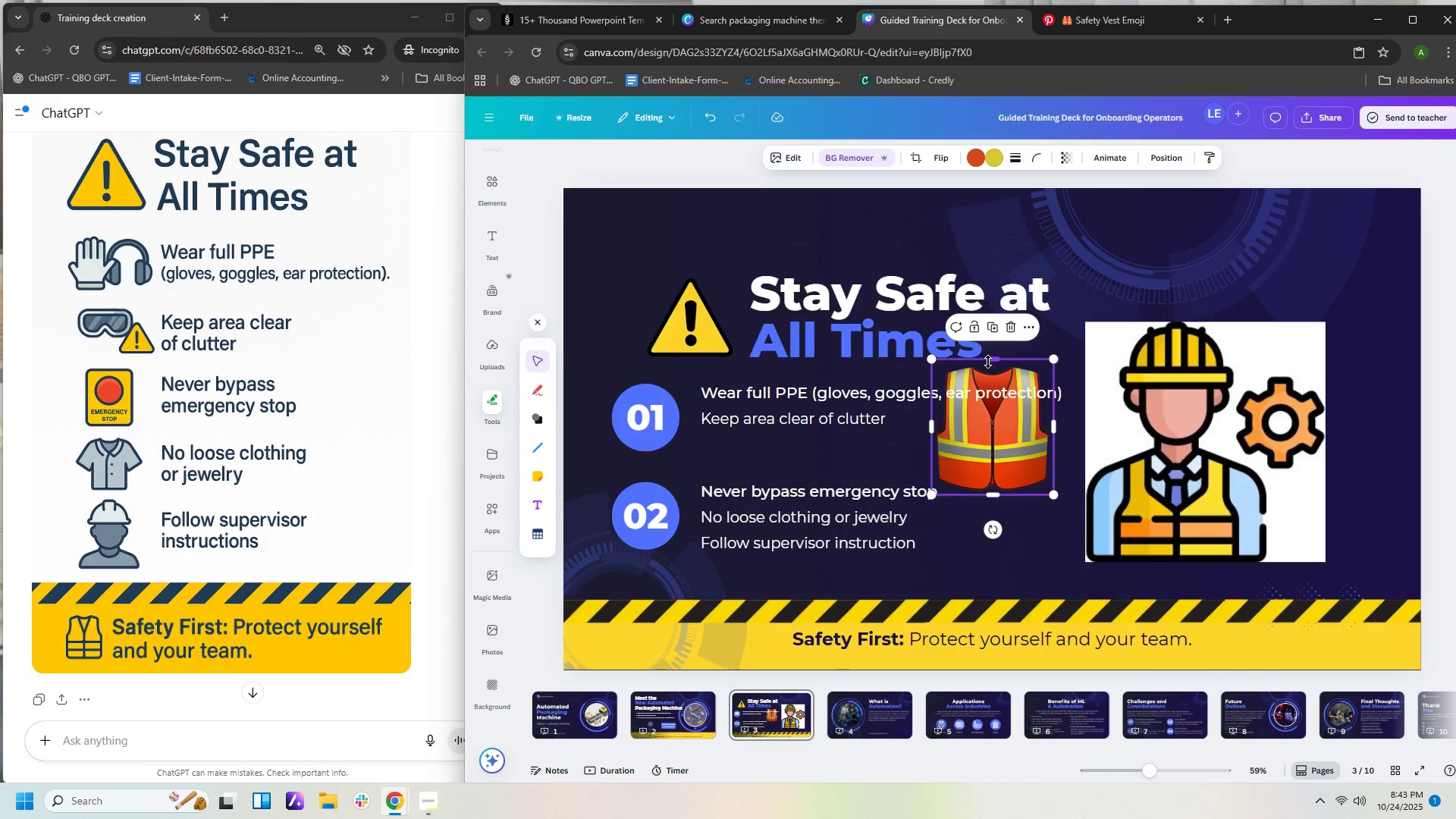 
left_click_drag(start_coordinate=[990, 359], to_coordinate=[989, 364])
 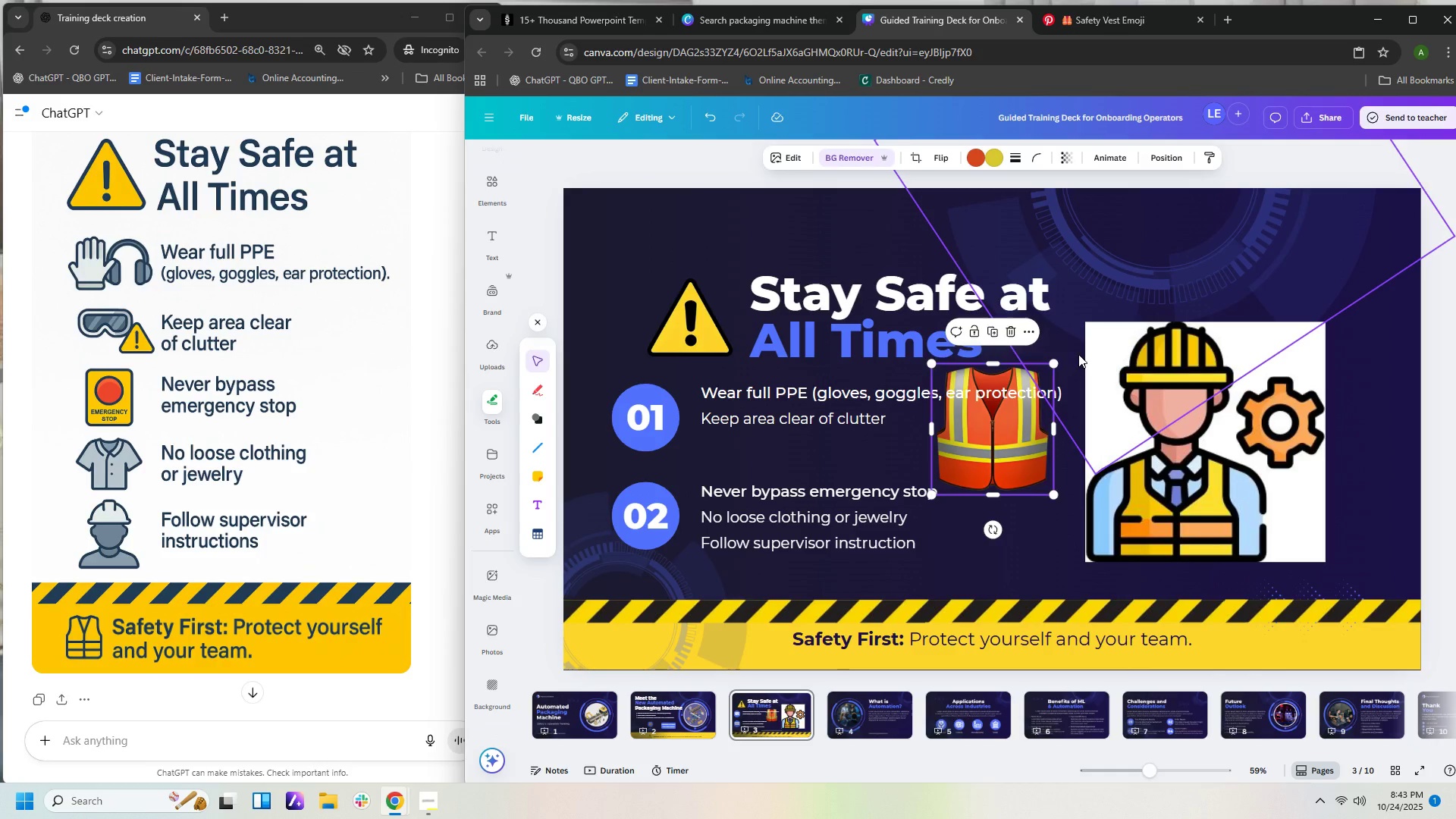 
left_click([1078, 354])
 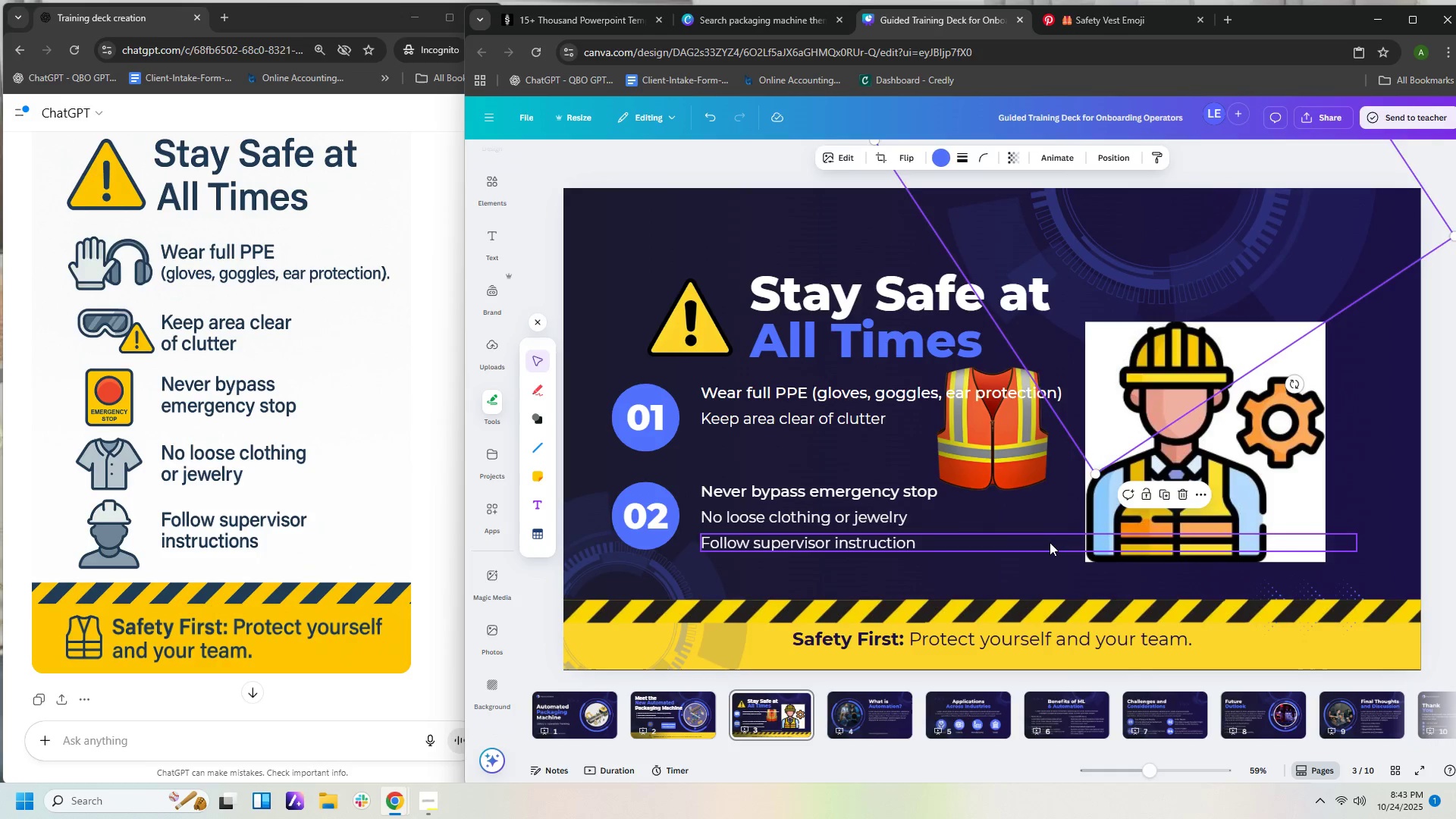 
left_click([1050, 542])
 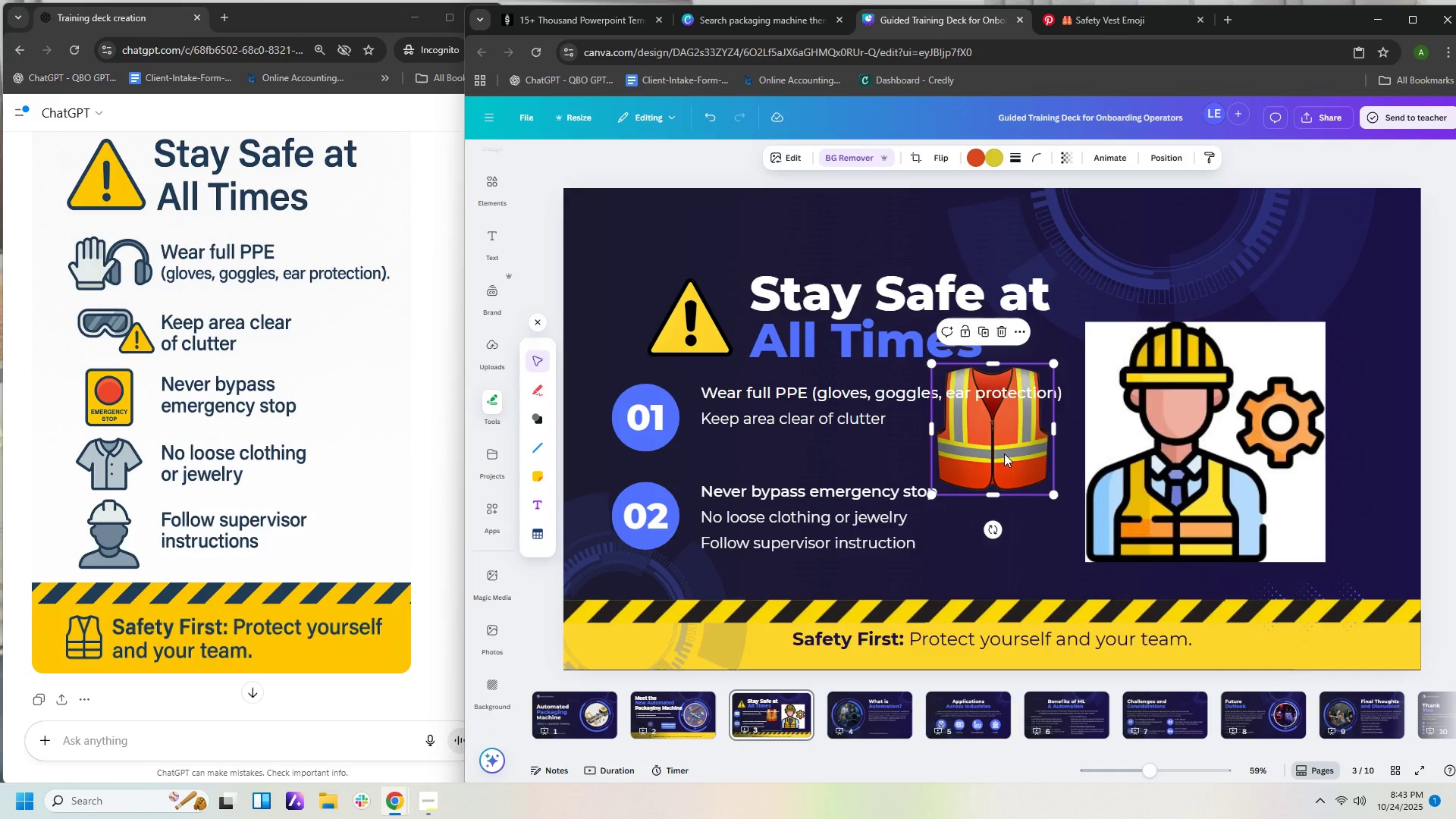 
left_click([1004, 453])
 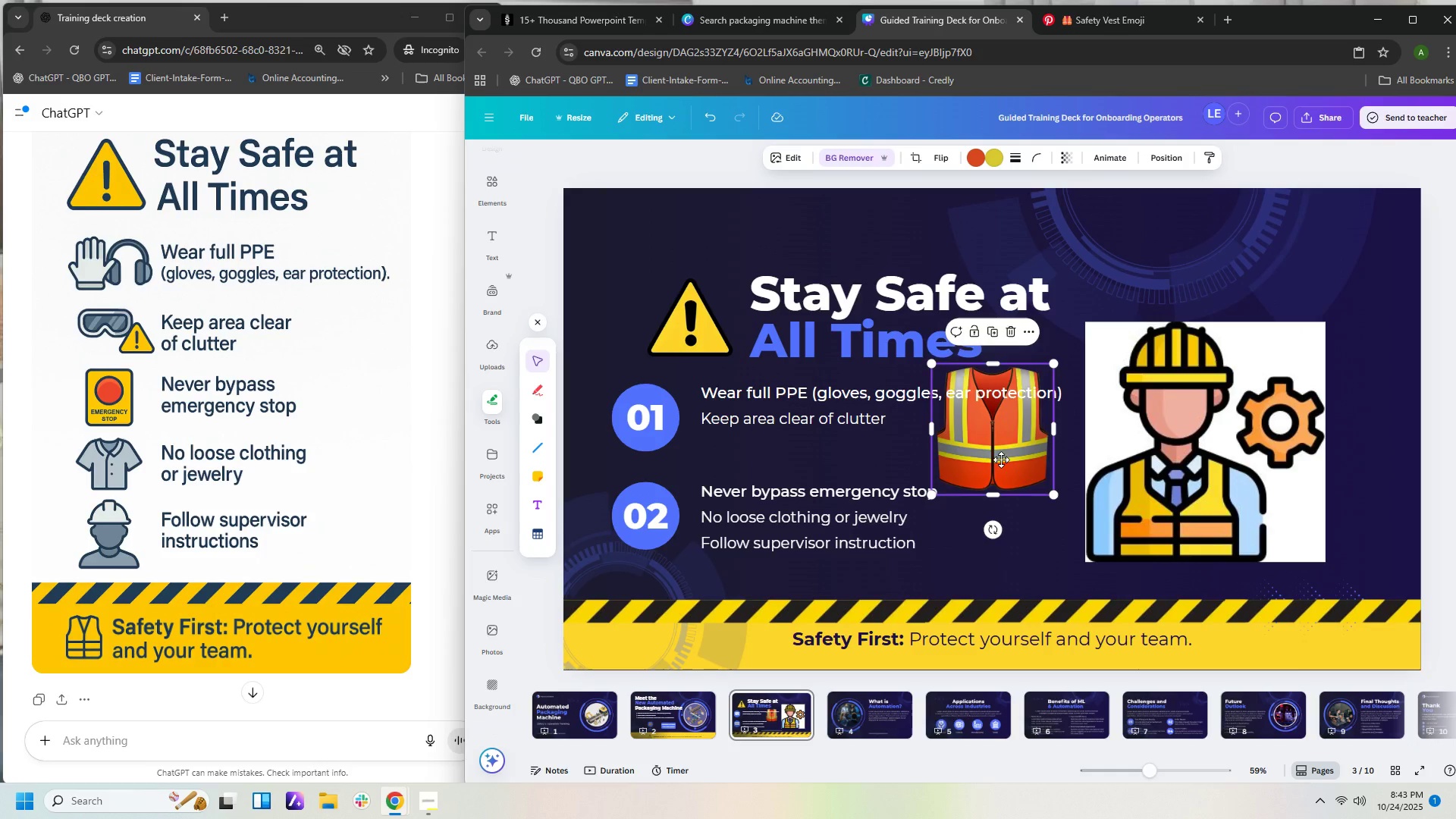 
left_click_drag(start_coordinate=[1004, 450], to_coordinate=[914, 622])
 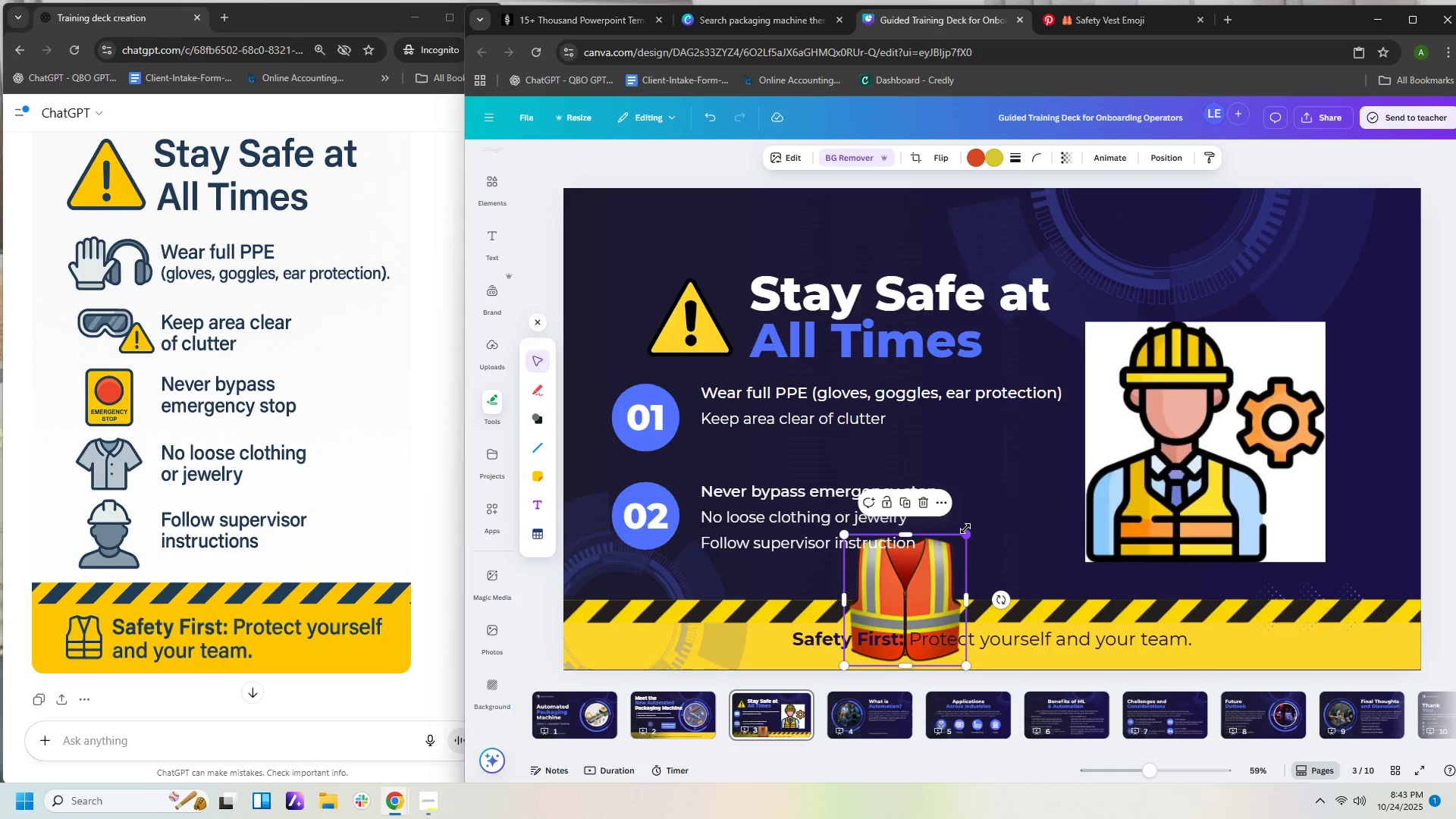 
left_click_drag(start_coordinate=[965, 531], to_coordinate=[883, 623])
 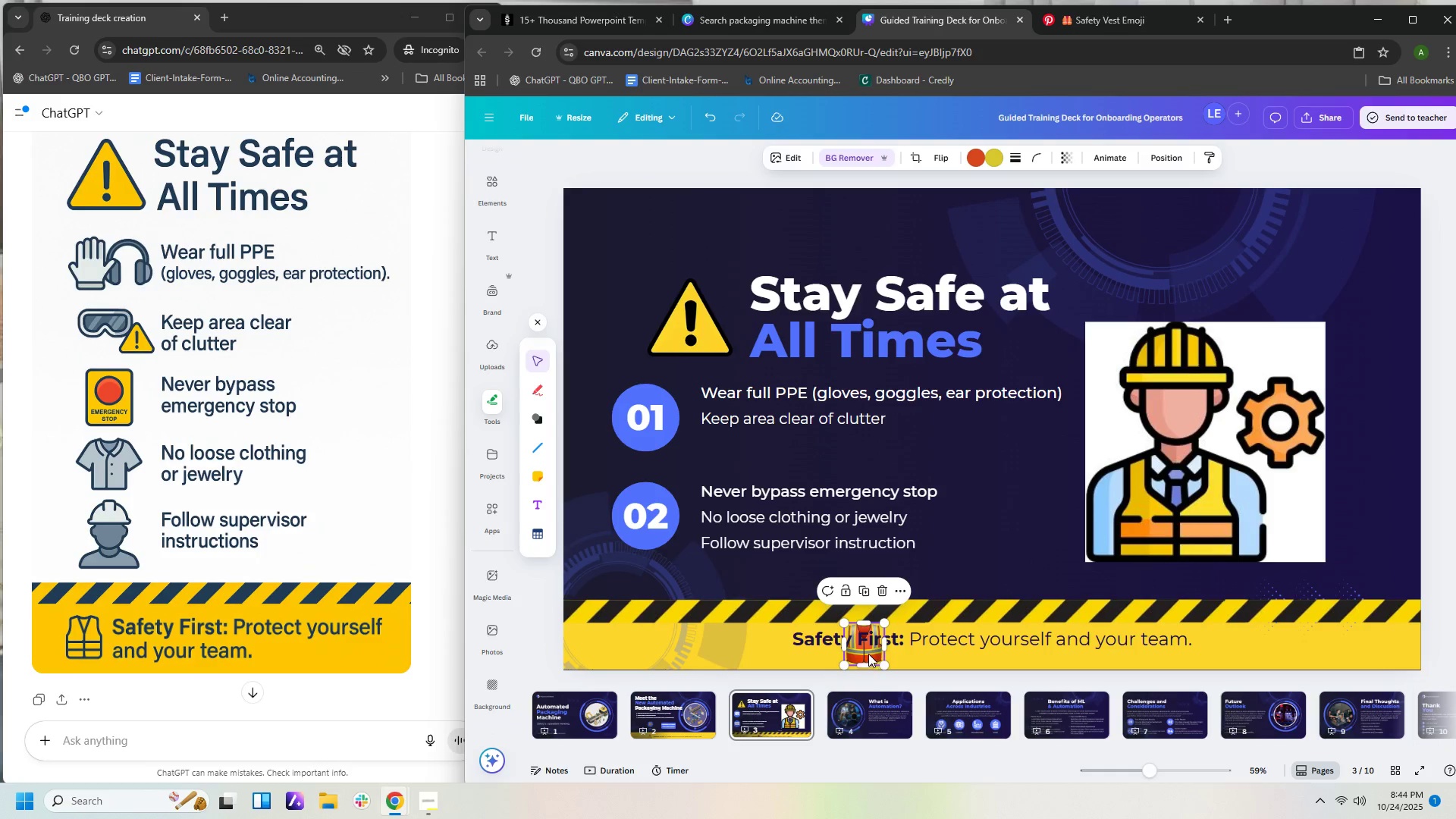 
left_click_drag(start_coordinate=[868, 652], to_coordinate=[773, 654])
 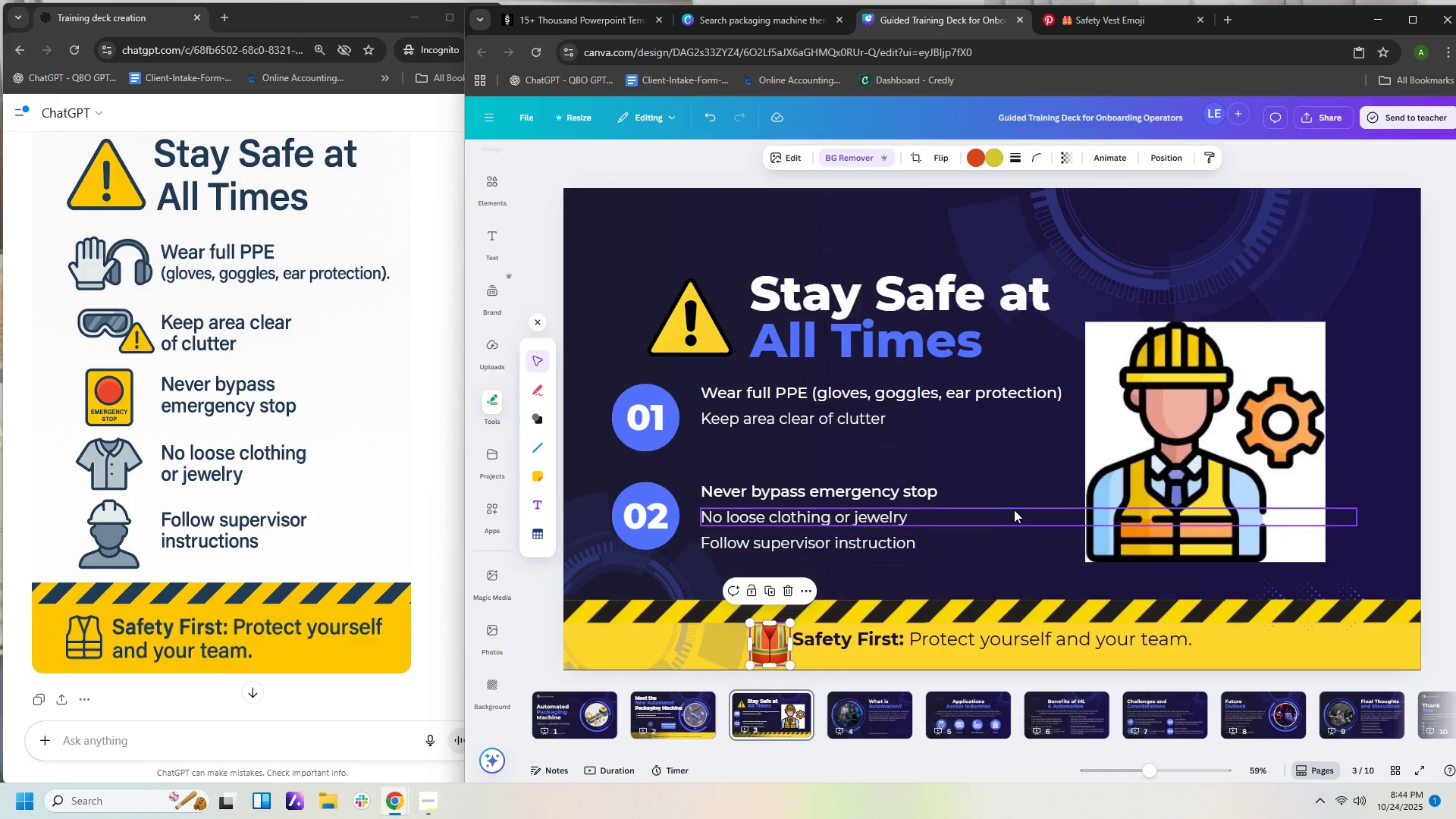 
left_click([1014, 510])
 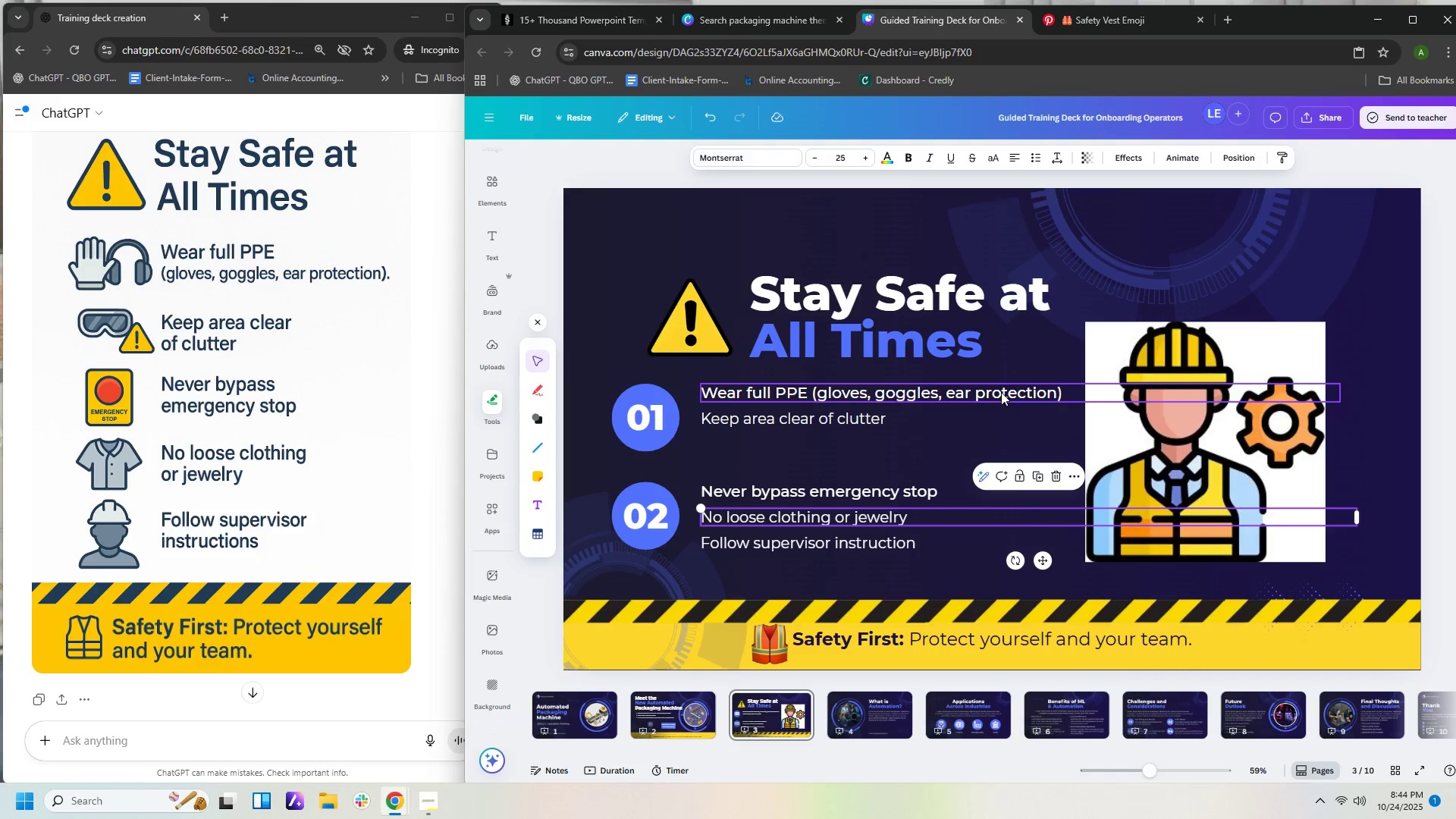 
wait(6.12)
 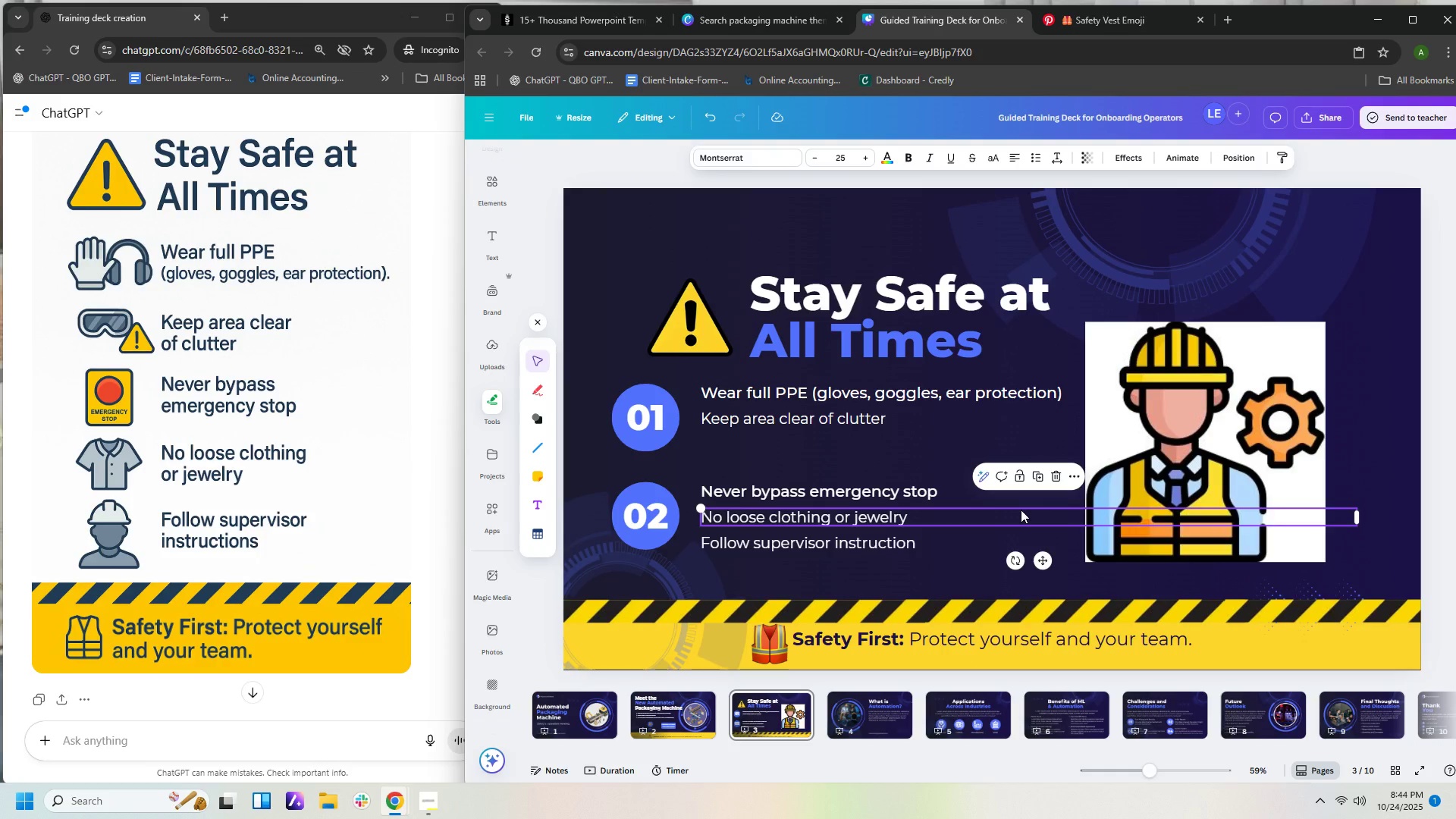 
left_click([779, 650])
 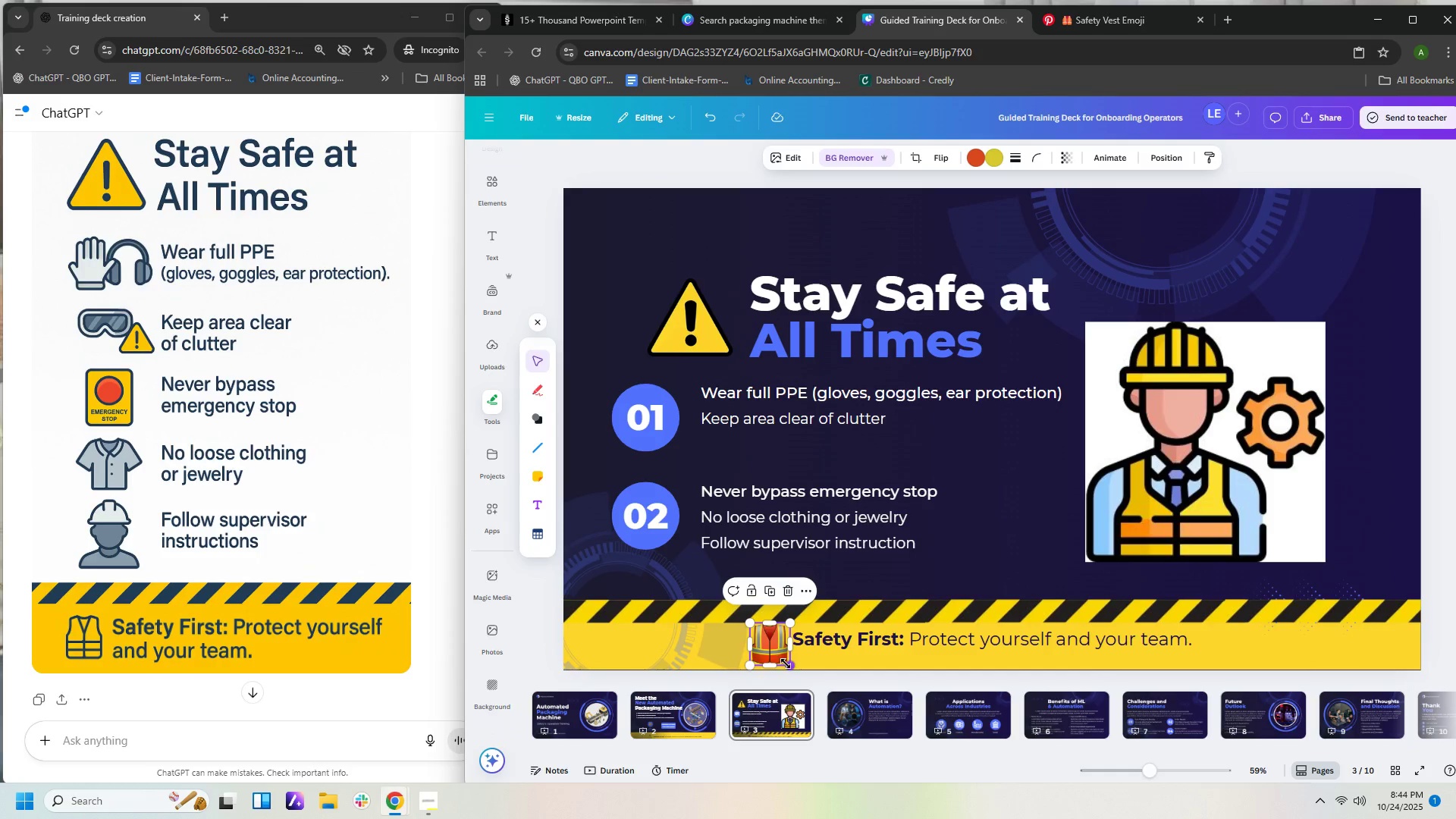 
left_click_drag(start_coordinate=[786, 664], to_coordinate=[781, 660])
 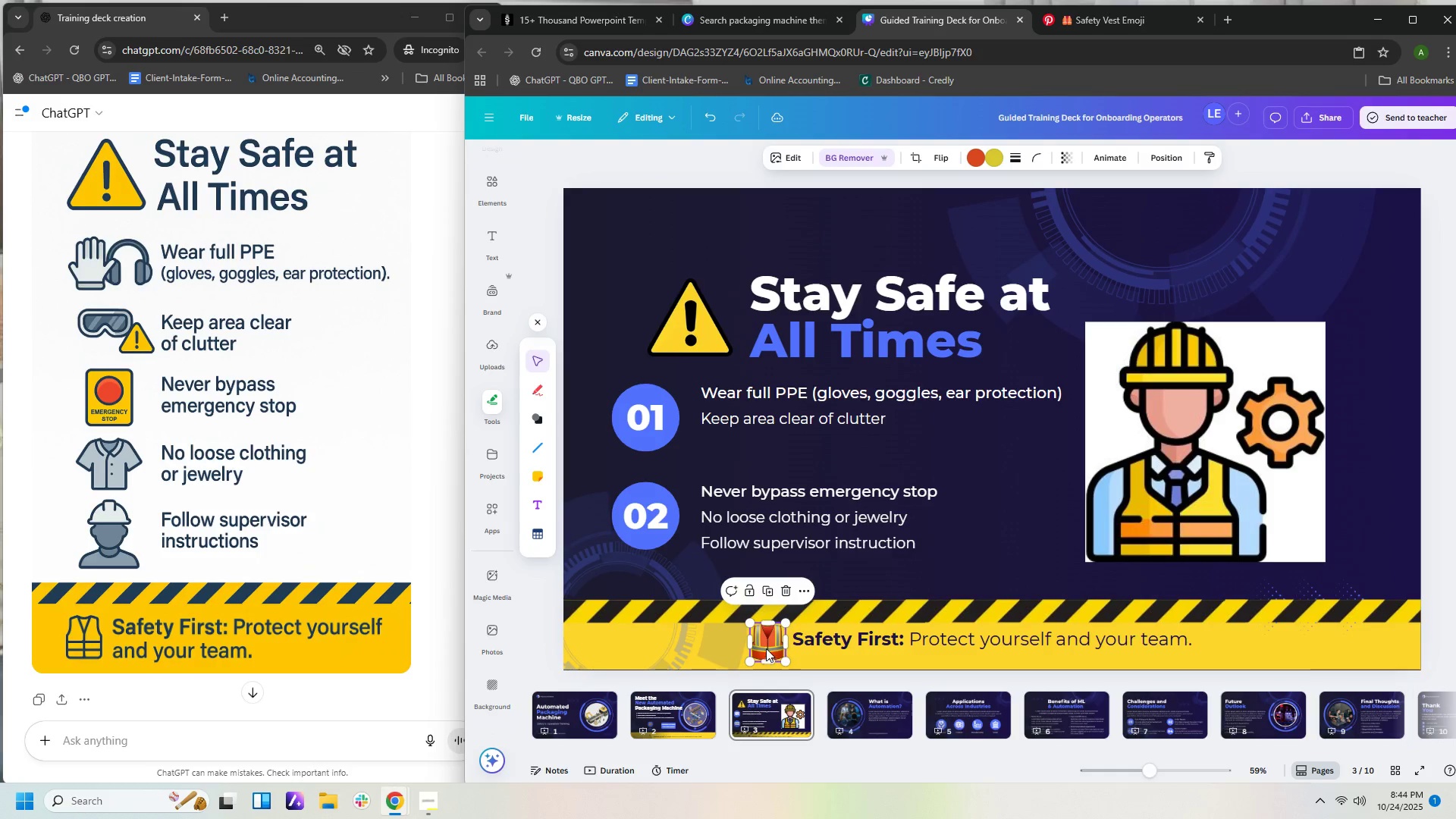 
left_click_drag(start_coordinate=[766, 645], to_coordinate=[771, 646])
 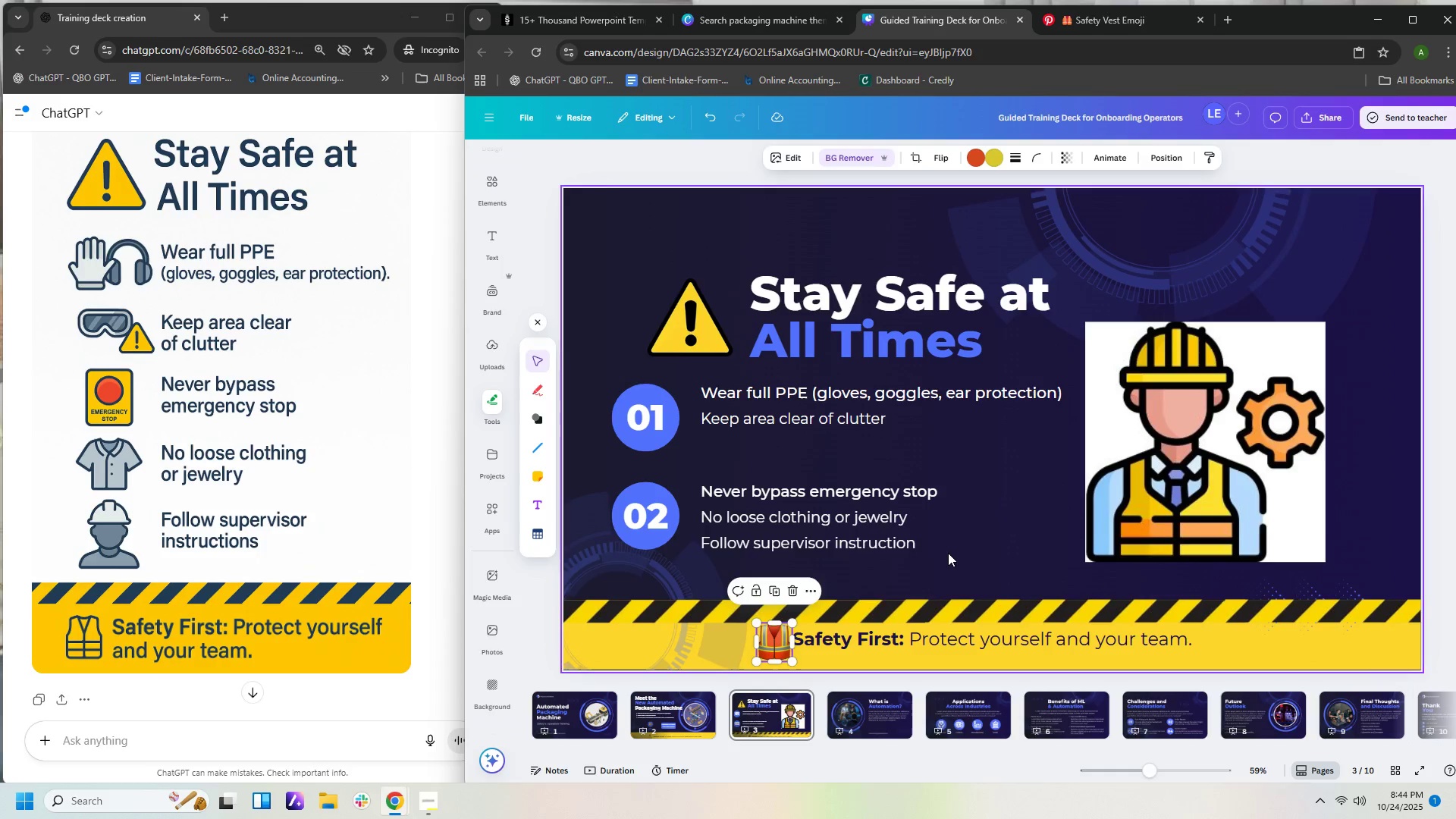 
left_click([948, 553])
 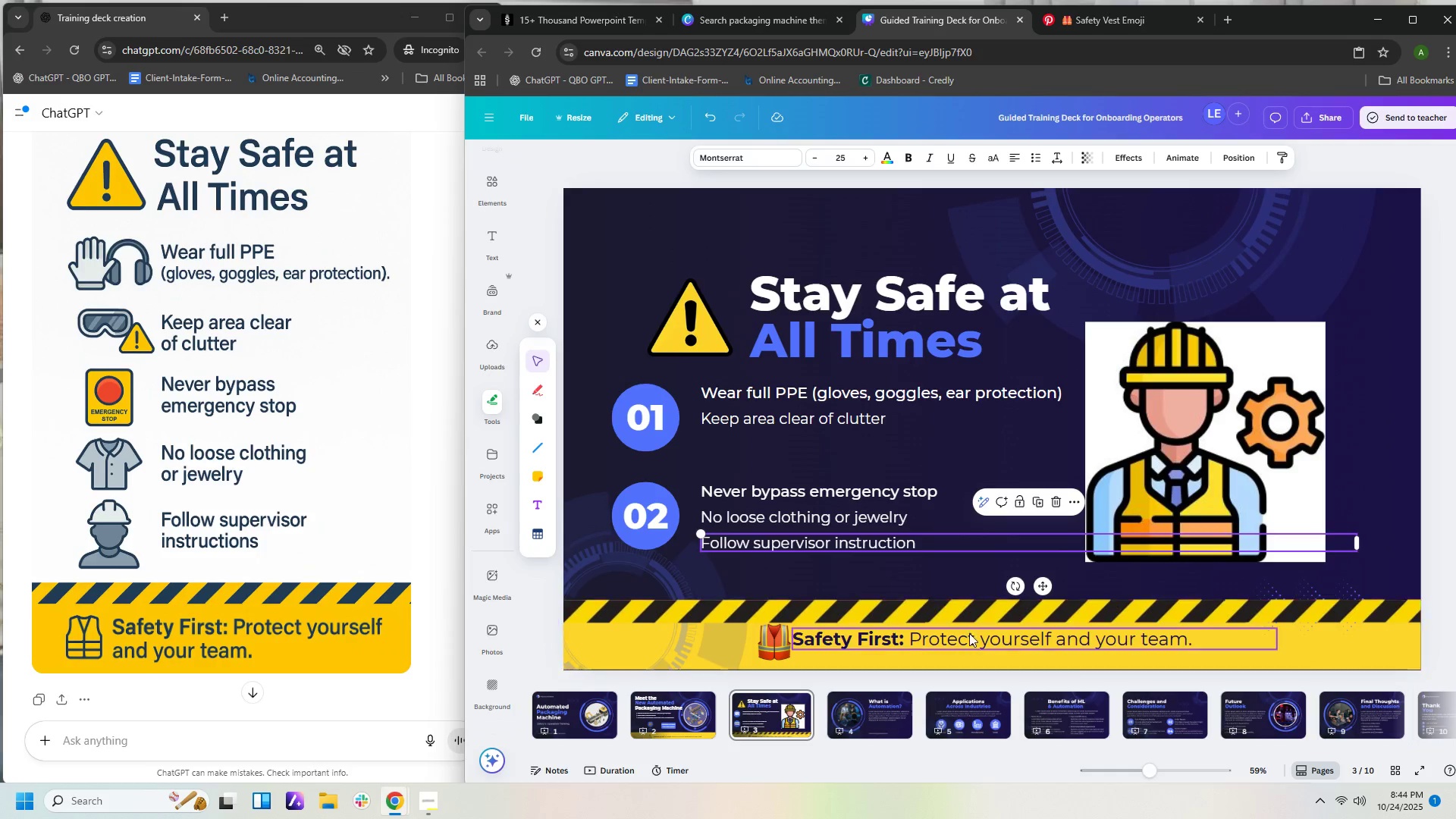 
left_click_drag(start_coordinate=[971, 637], to_coordinate=[982, 640])
 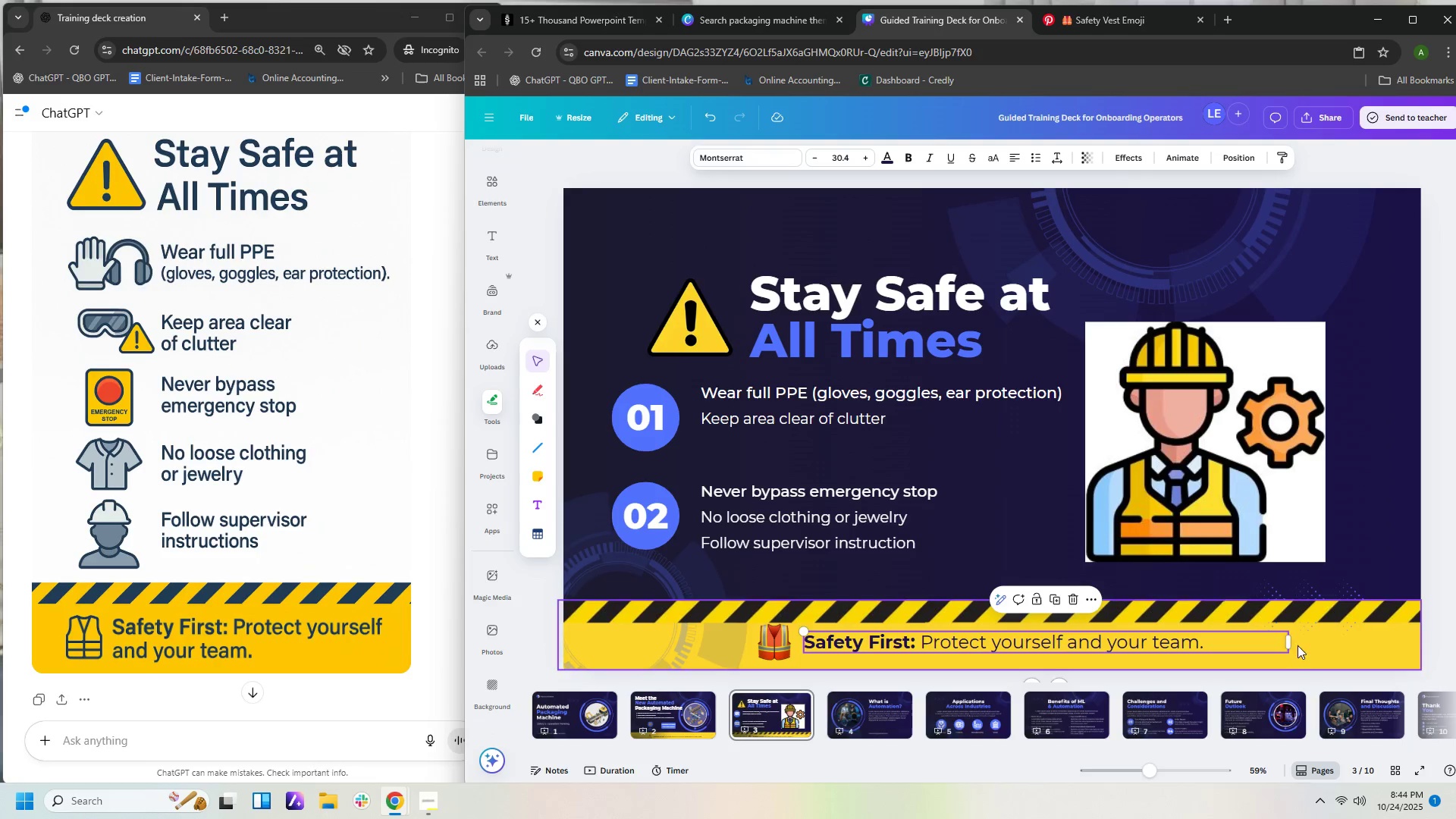 
left_click_drag(start_coordinate=[1293, 644], to_coordinate=[1215, 654])
 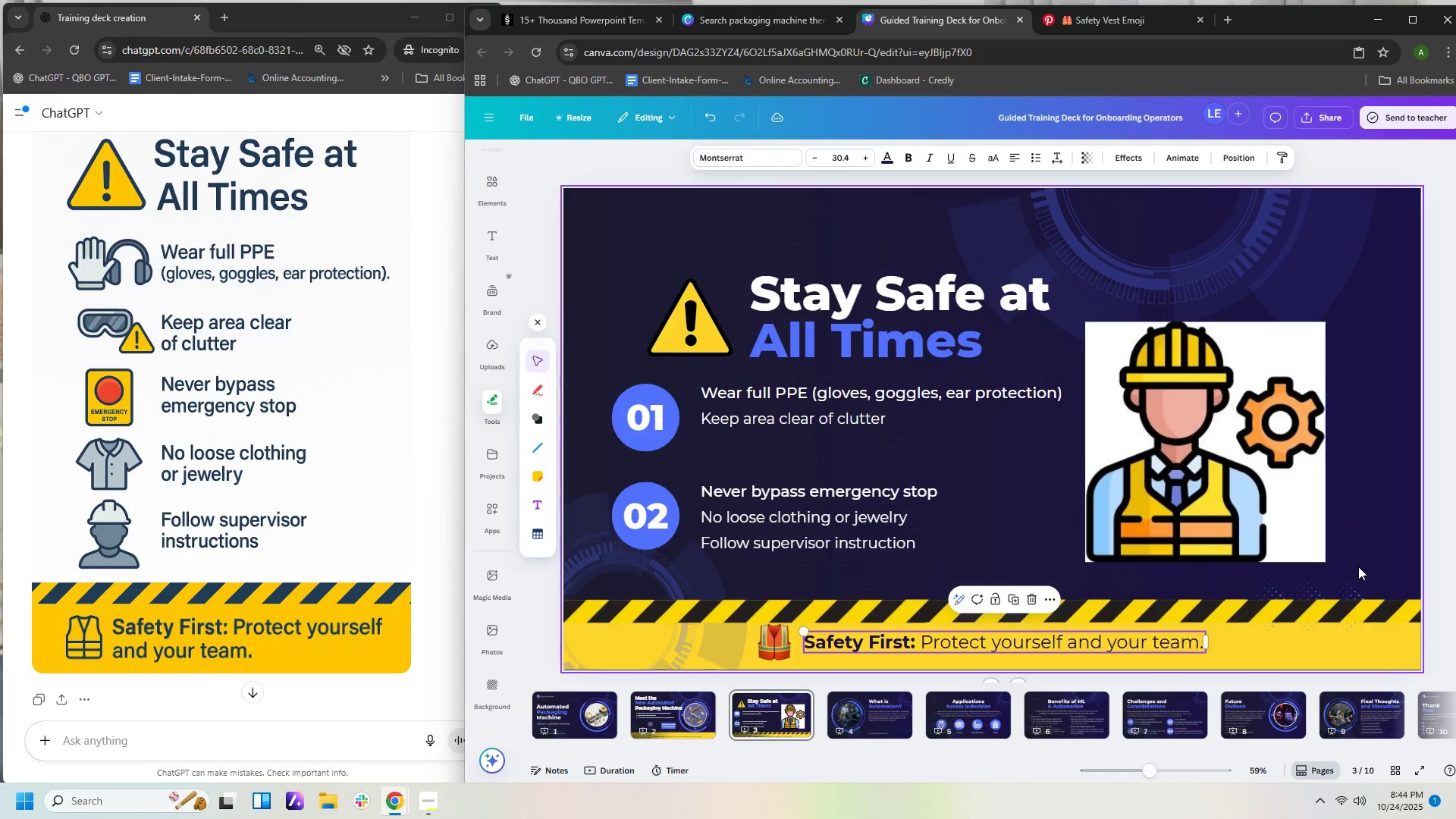 
left_click([1358, 566])
 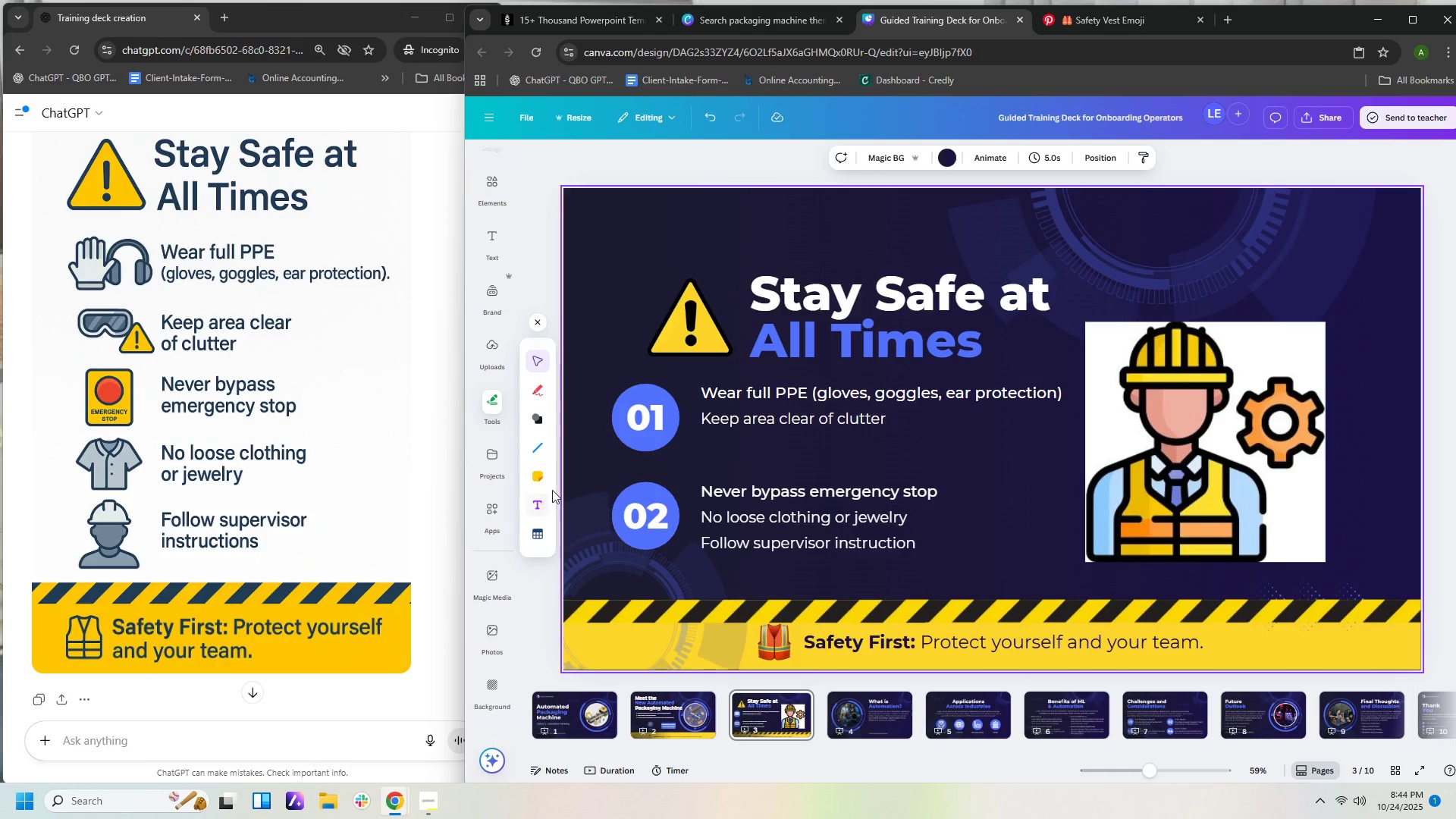 
scroll: coordinate [333, 435], scroll_direction: up, amount: 13.0
 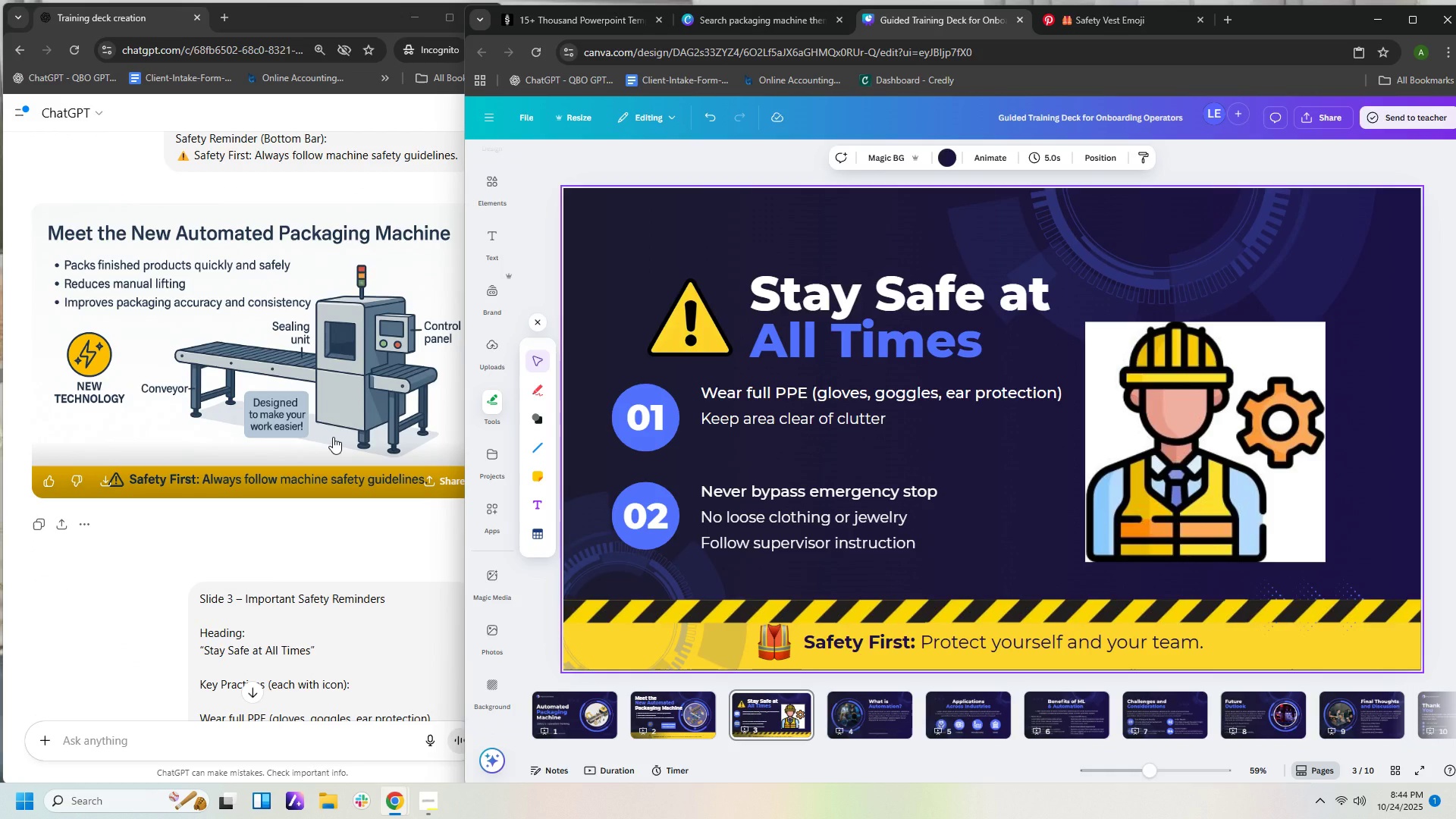 
scroll: coordinate [333, 442], scroll_direction: down, amount: 6.0
 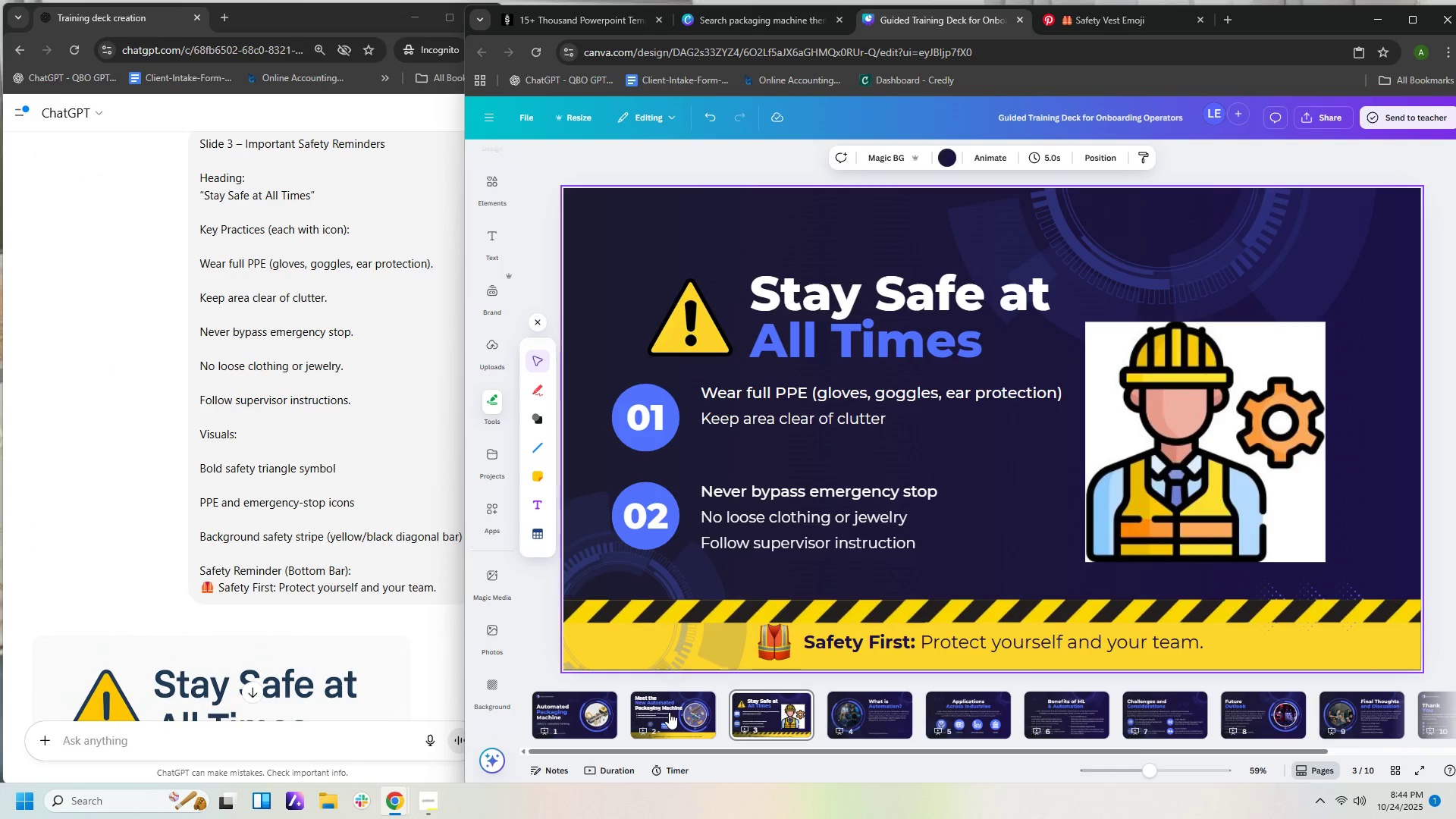 
left_click([669, 712])
 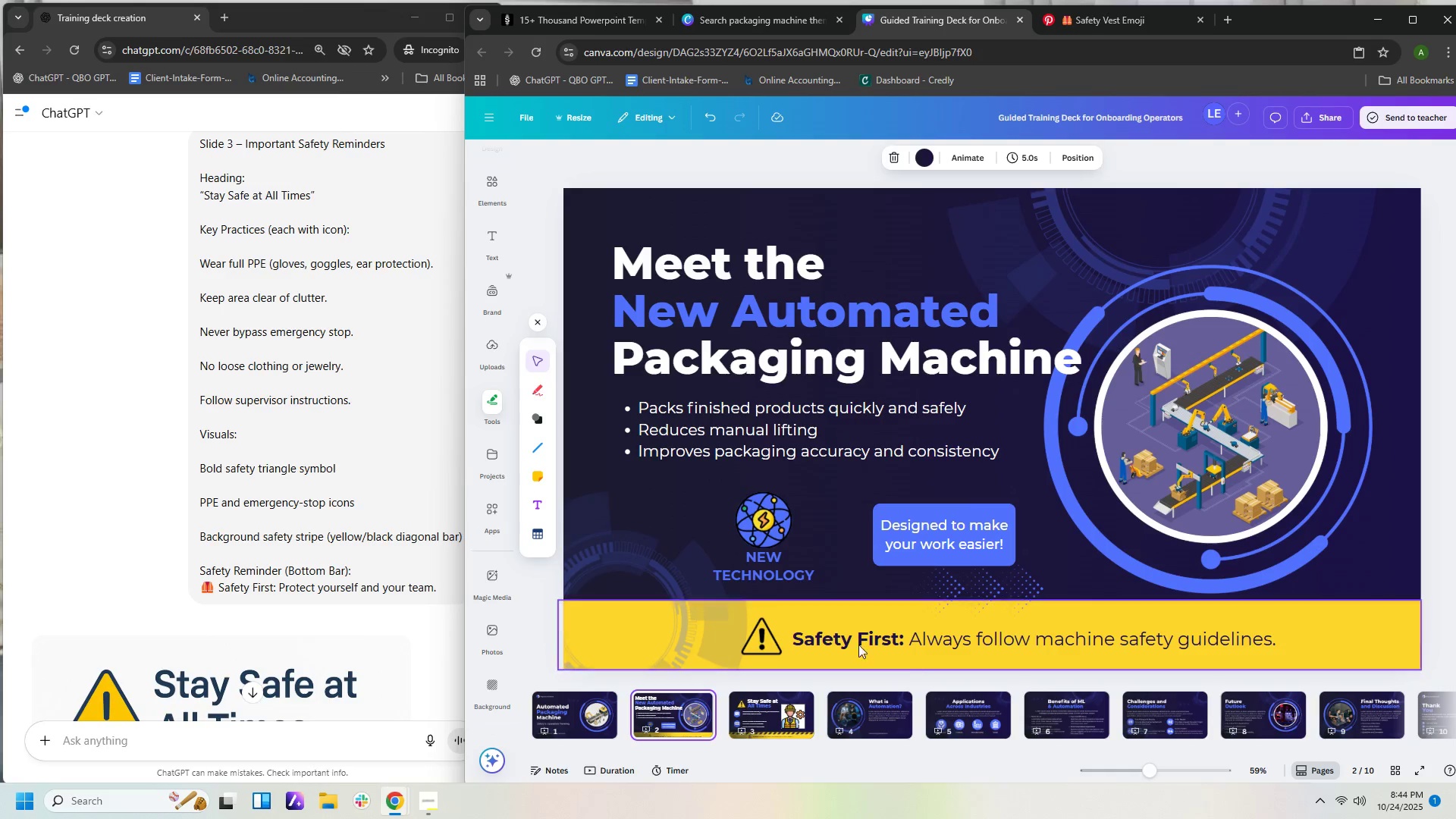 
key(ArrowRight)
 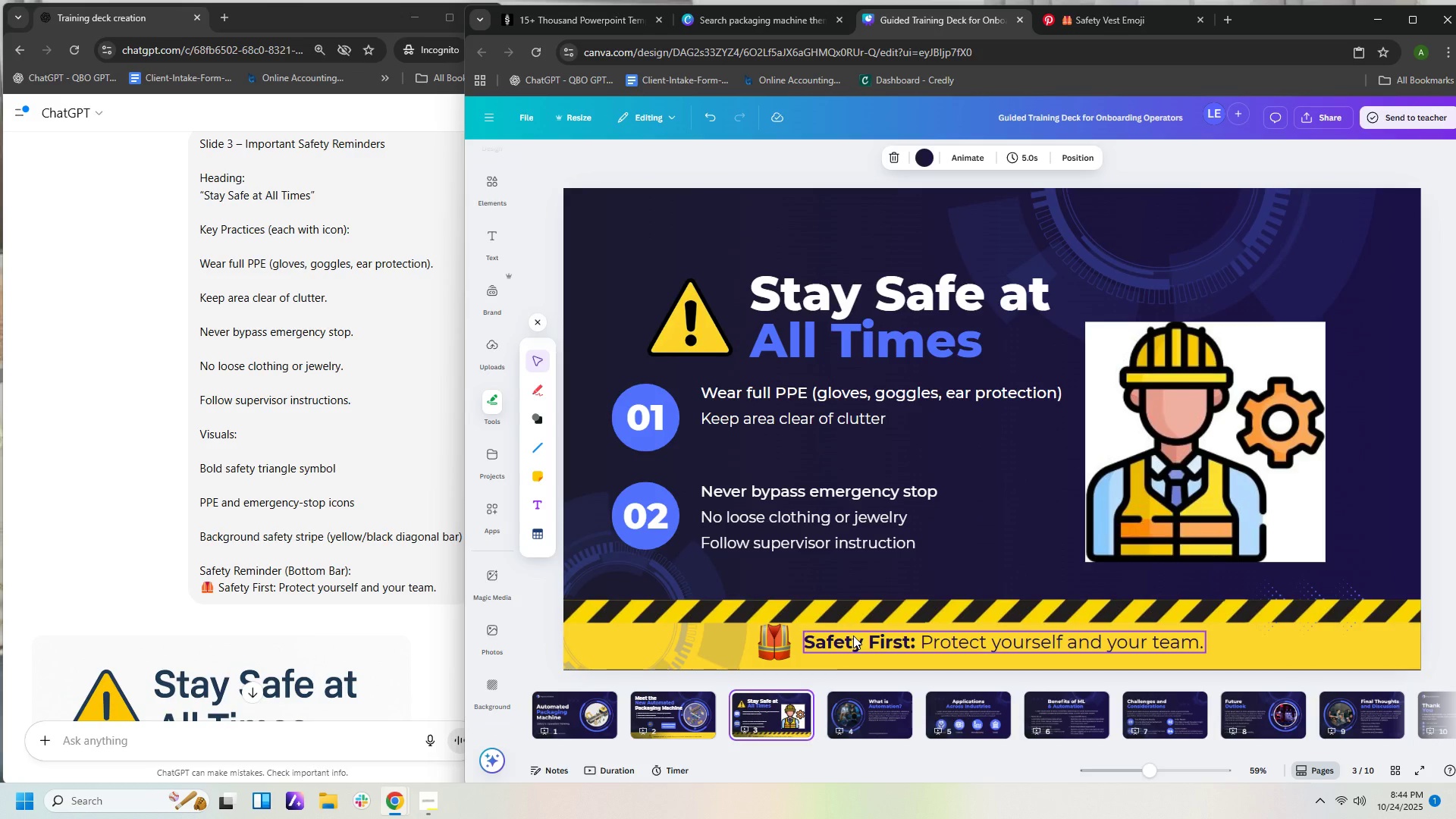 
key(ArrowLeft)
 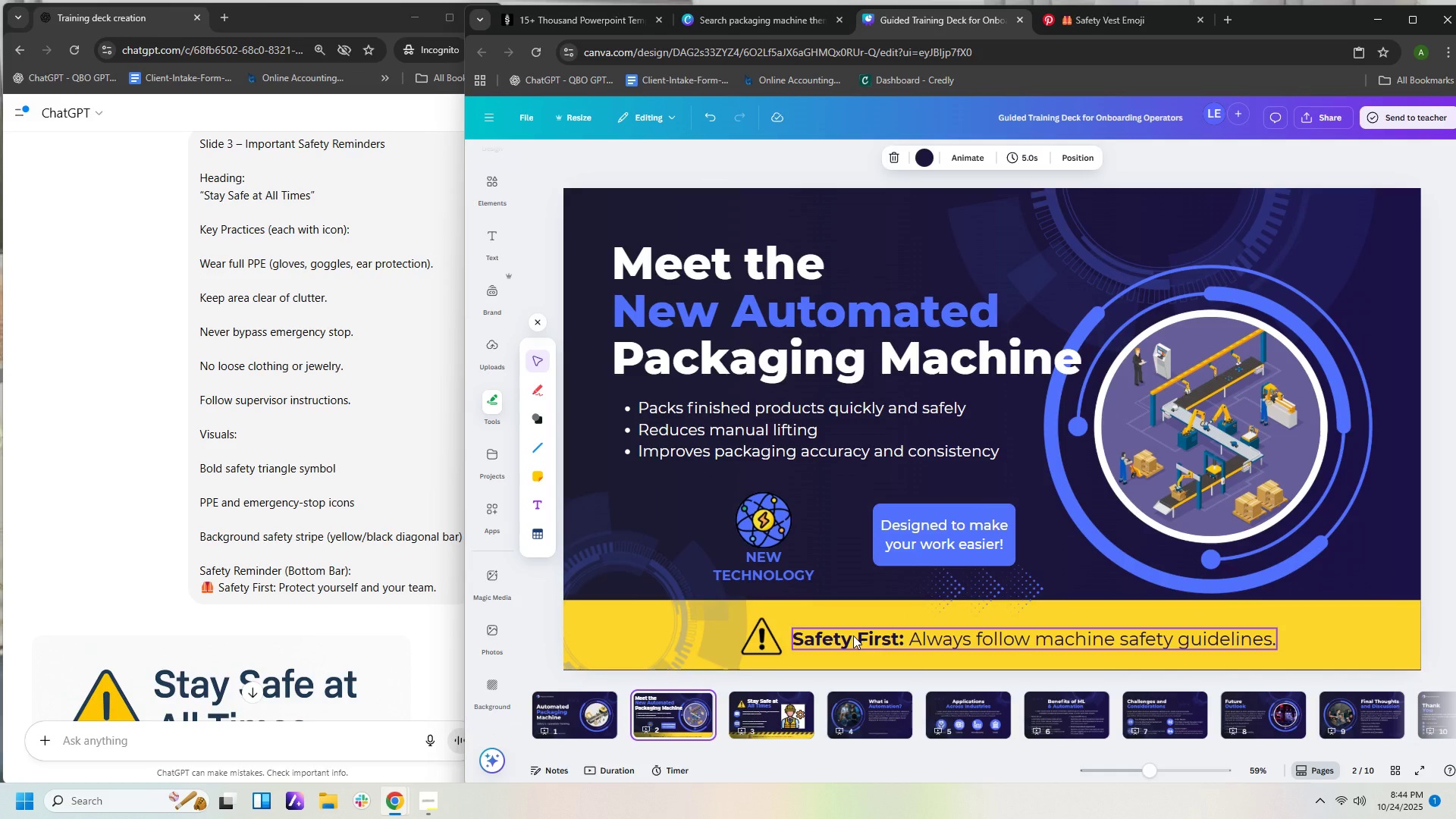 
key(ArrowRight)
 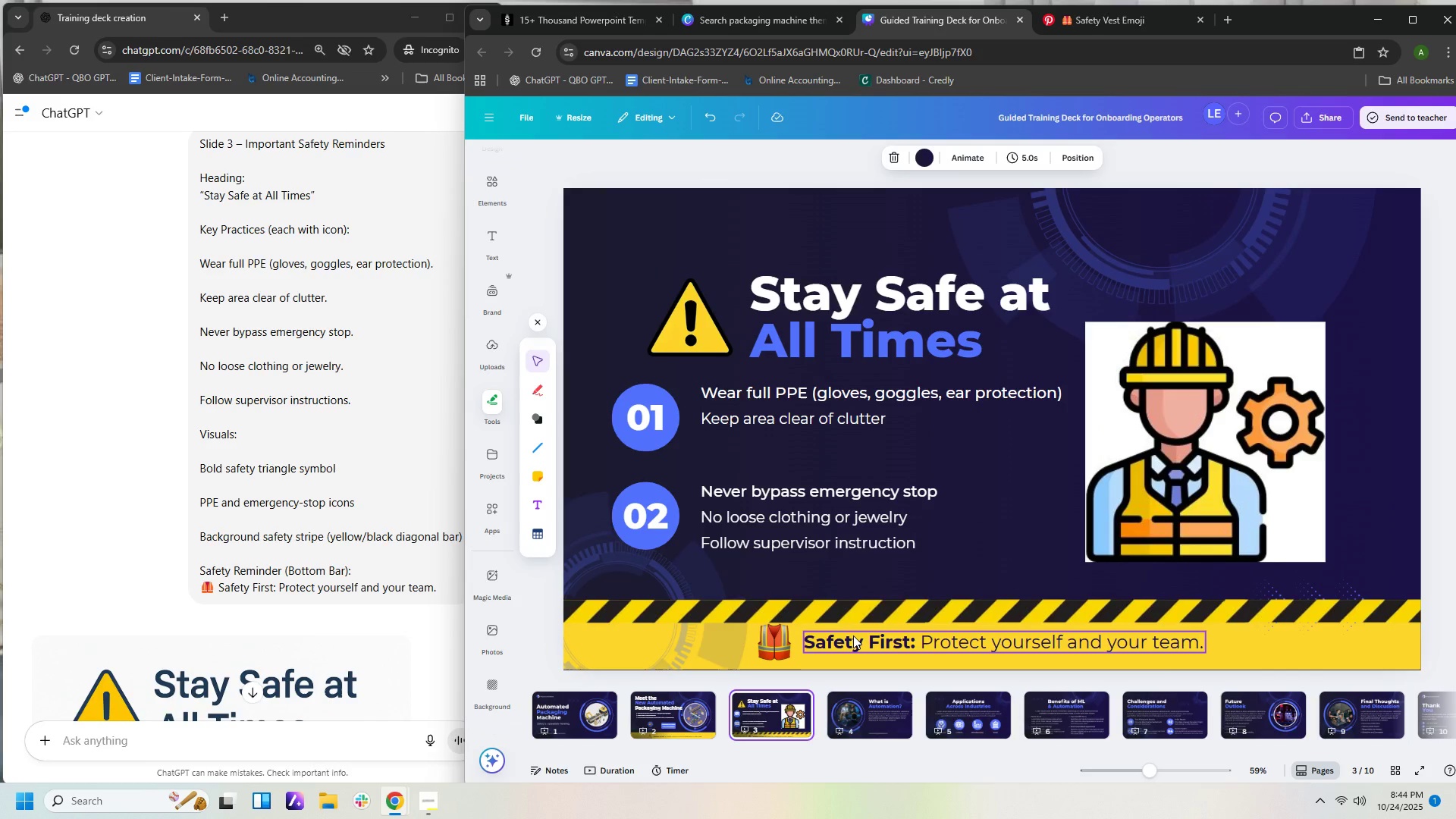 
key(ArrowLeft)
 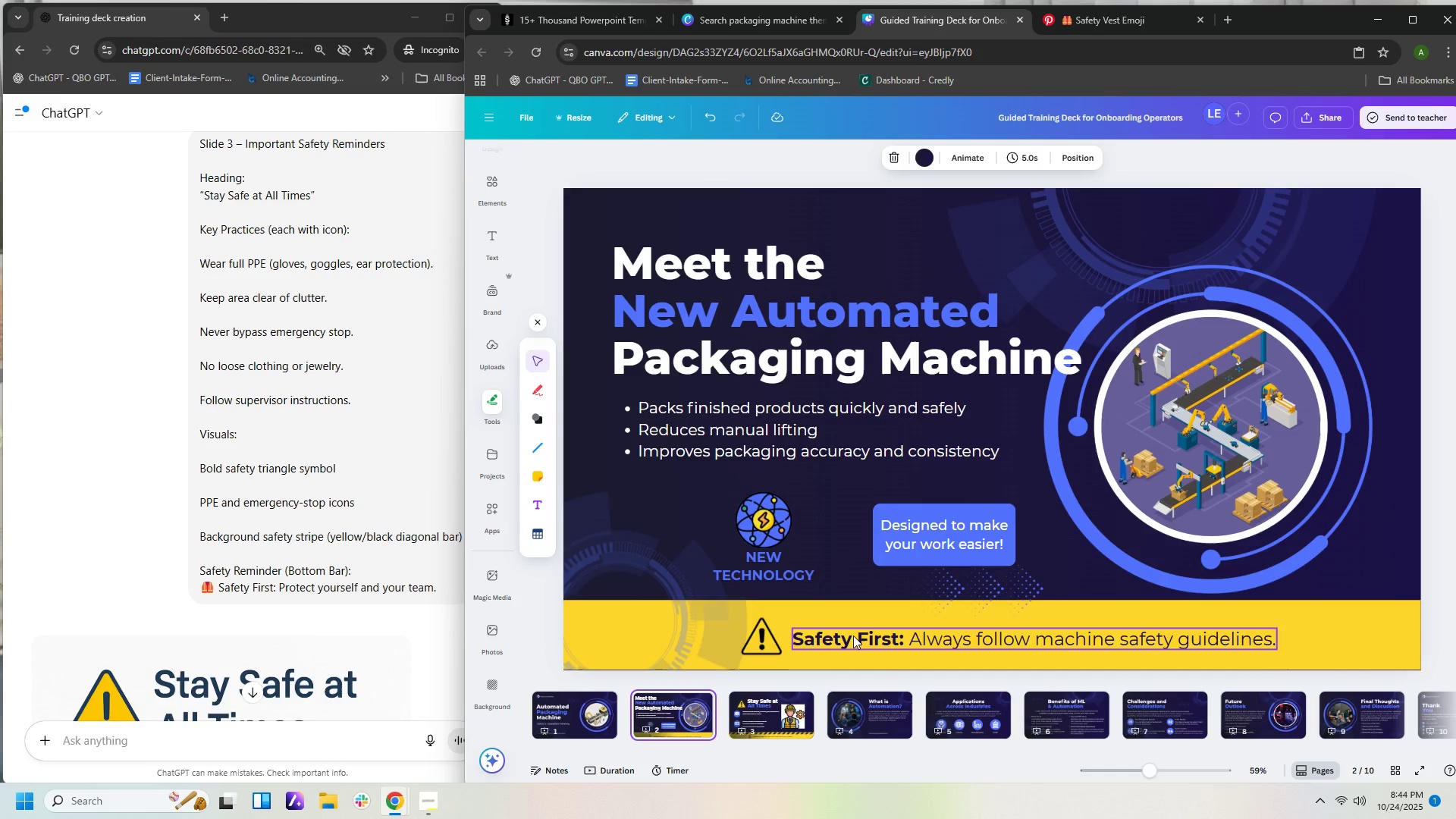 
key(ArrowRight)
 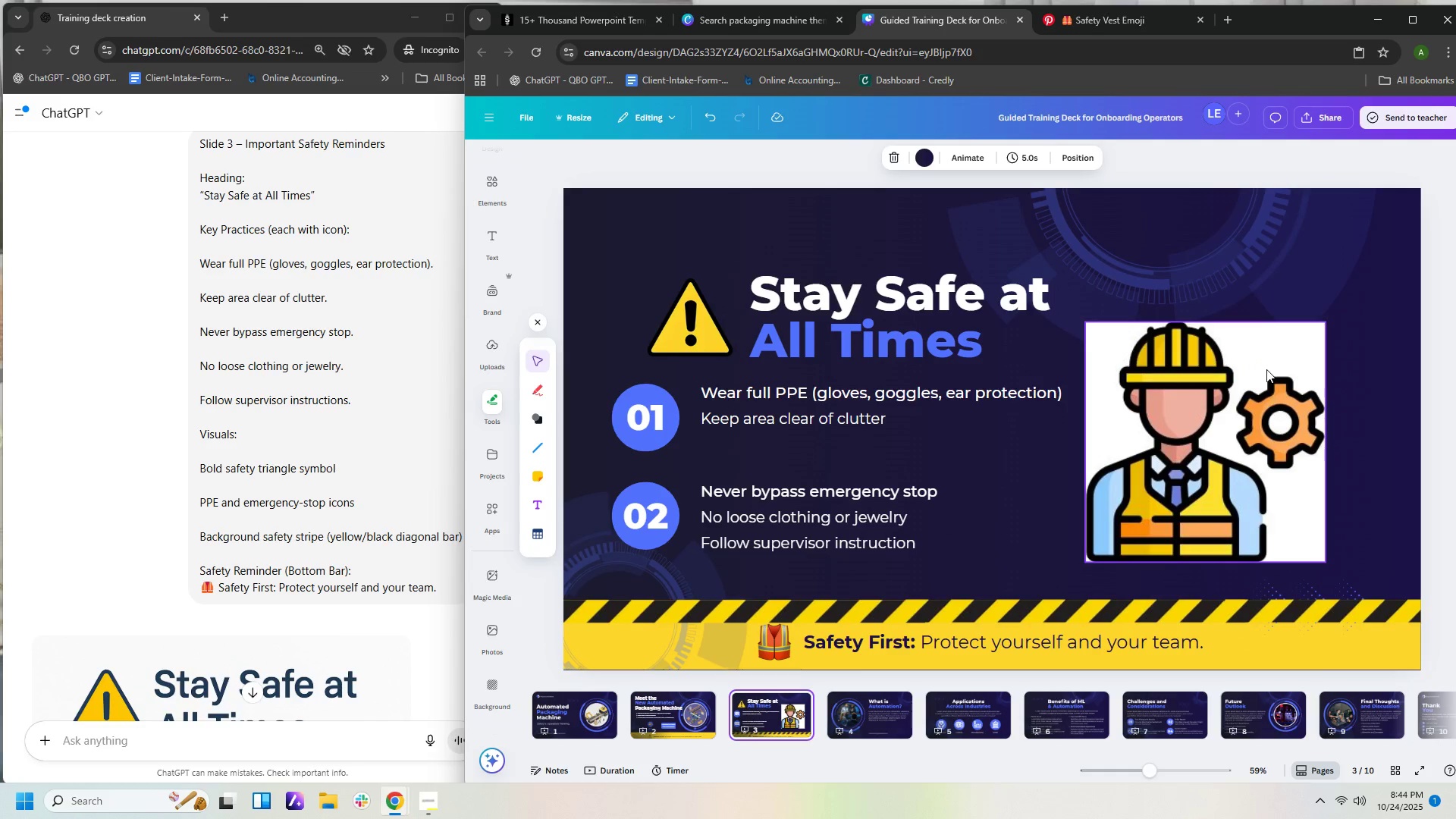 
left_click([1277, 369])
 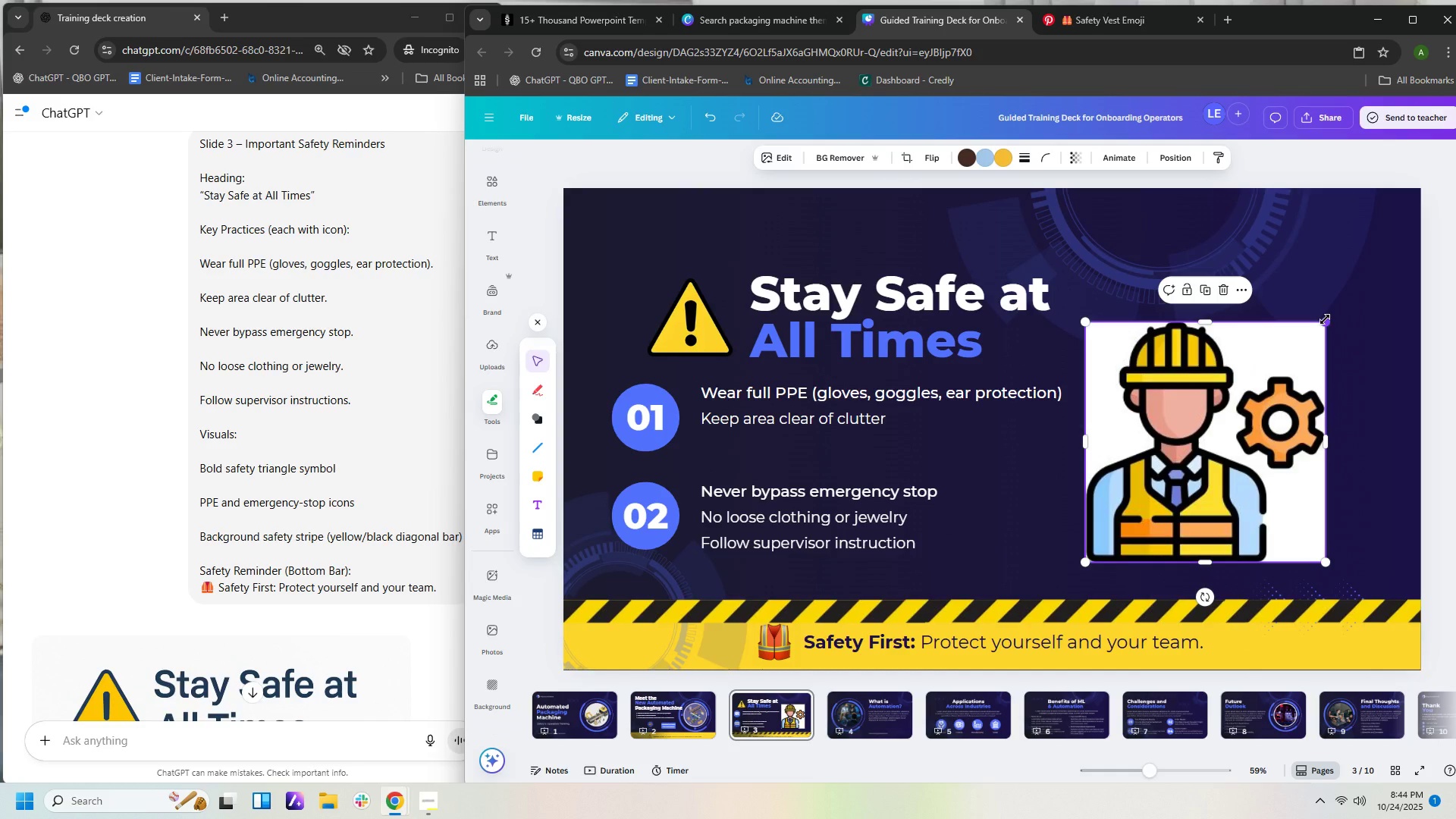 
left_click_drag(start_coordinate=[1325, 319], to_coordinate=[1231, 385])
 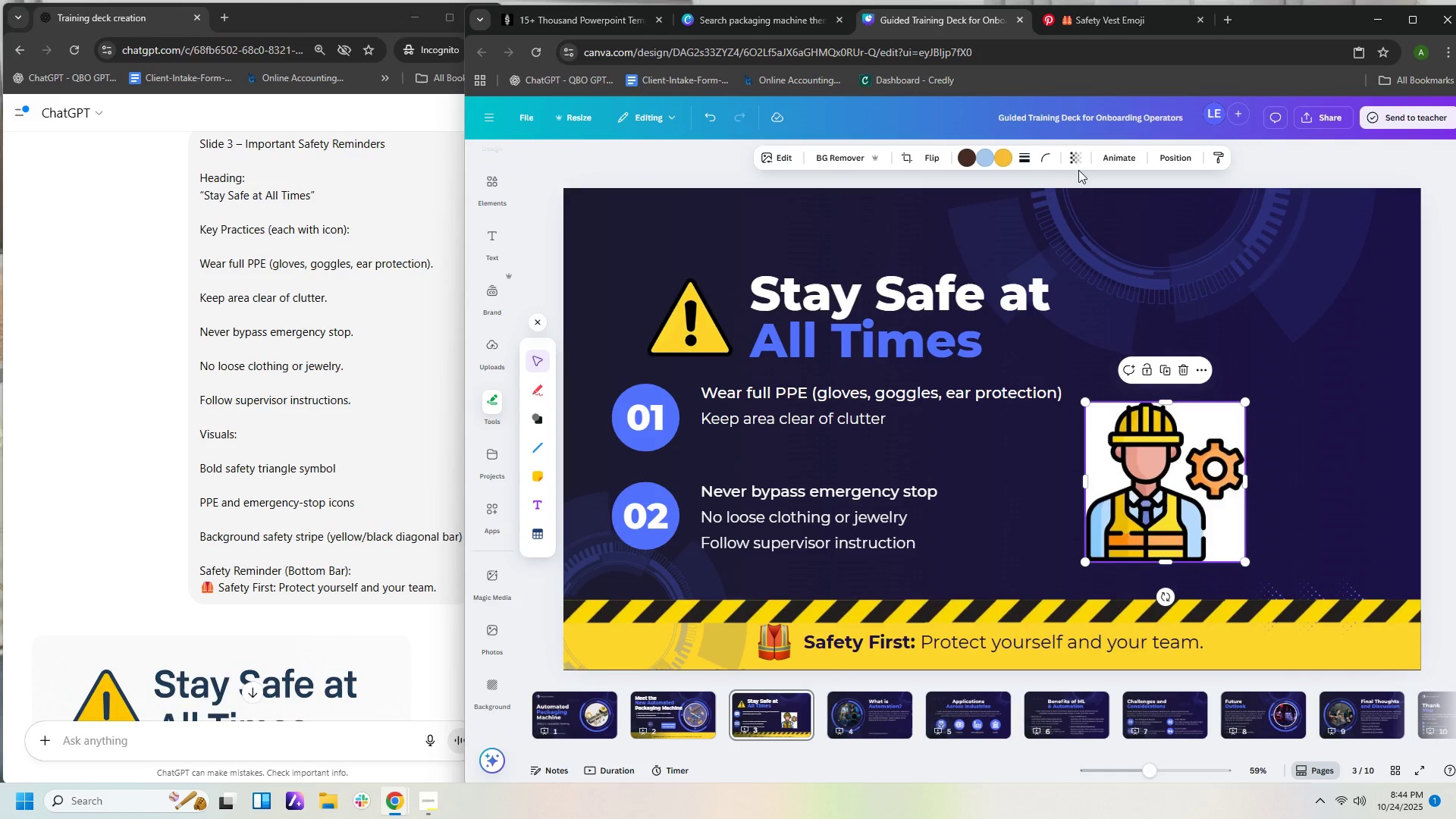 
left_click([1049, 160])
 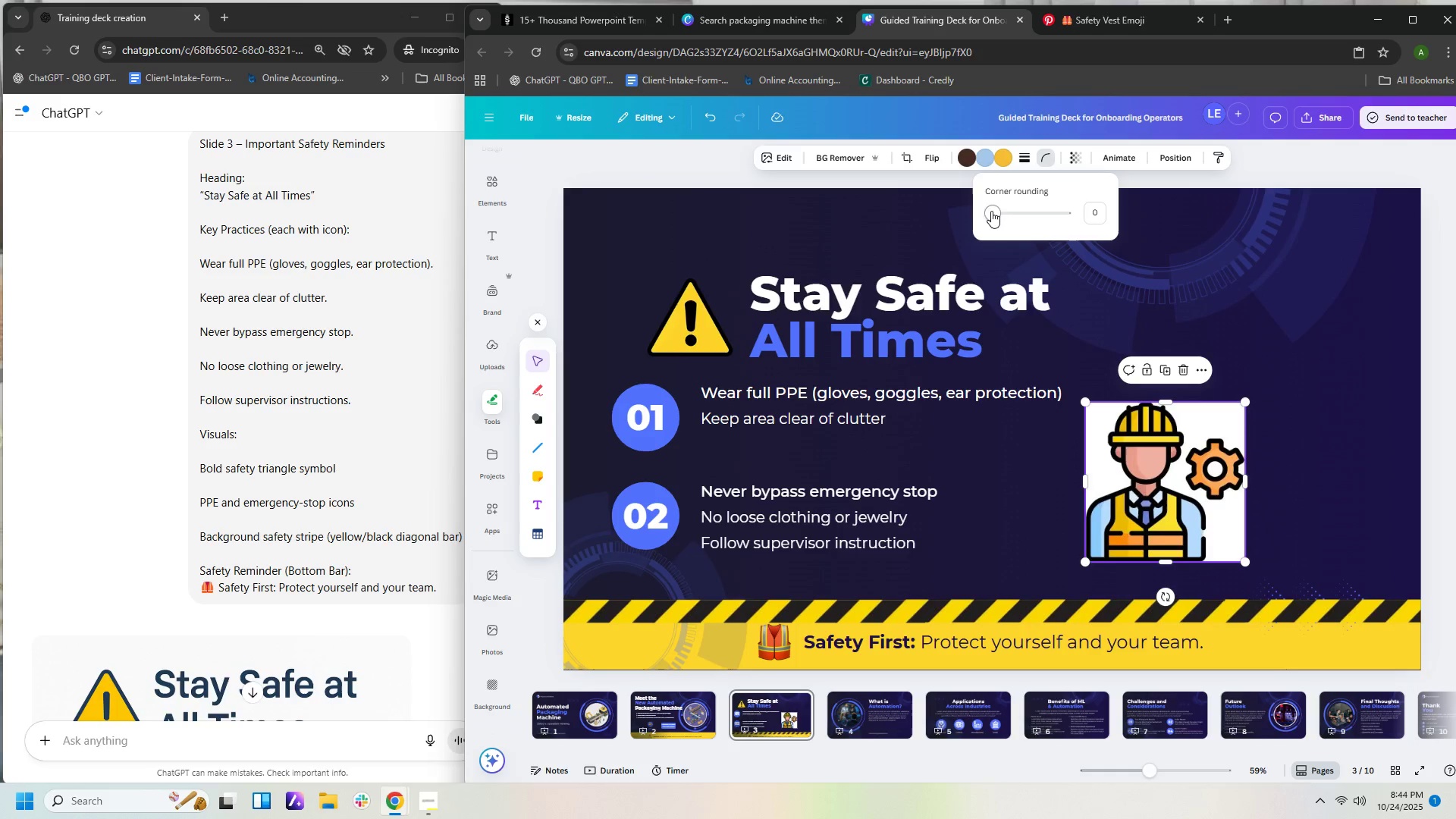 
left_click_drag(start_coordinate=[993, 211], to_coordinate=[1056, 219])
 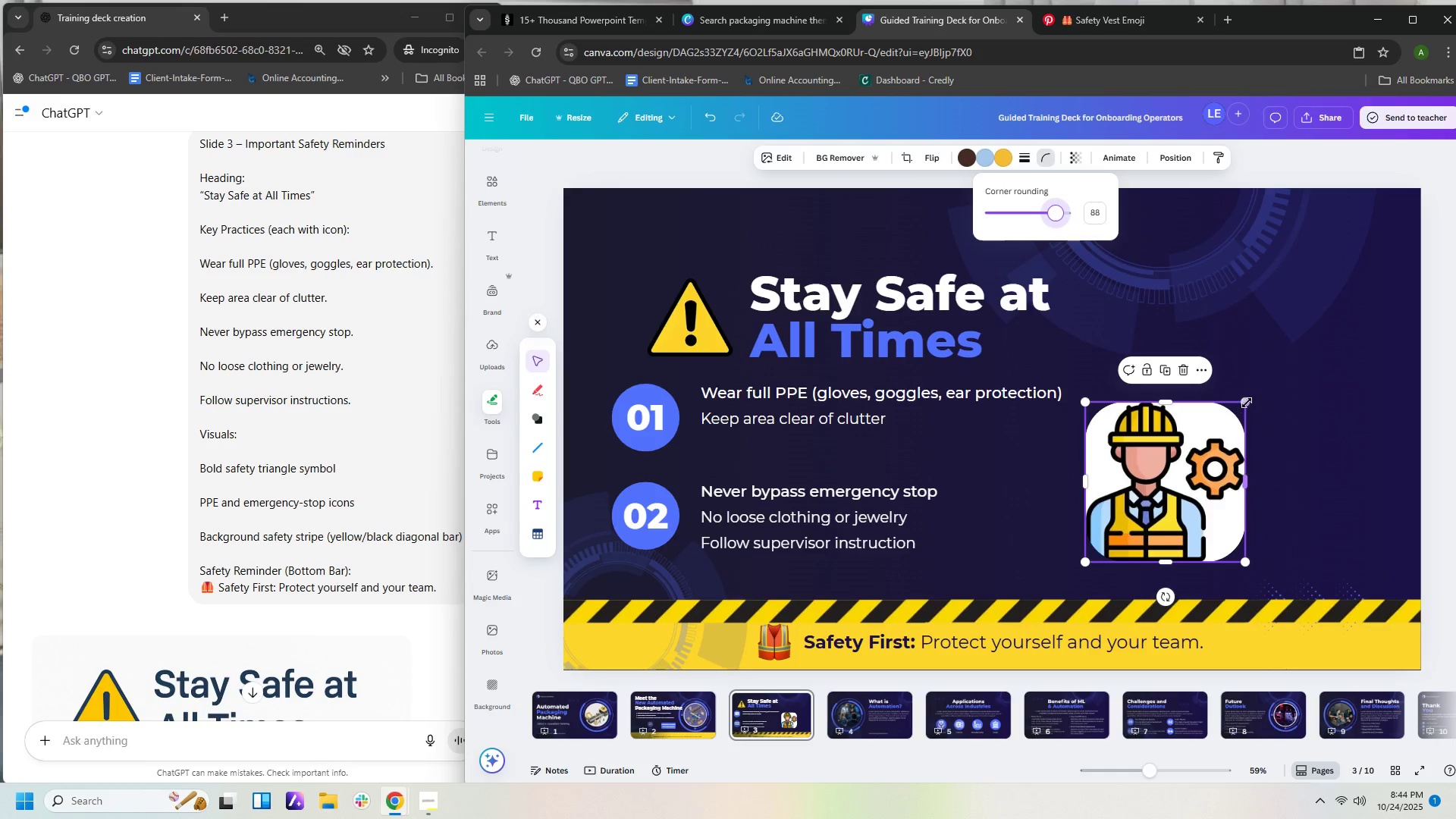 
left_click_drag(start_coordinate=[1247, 400], to_coordinate=[1126, 505])
 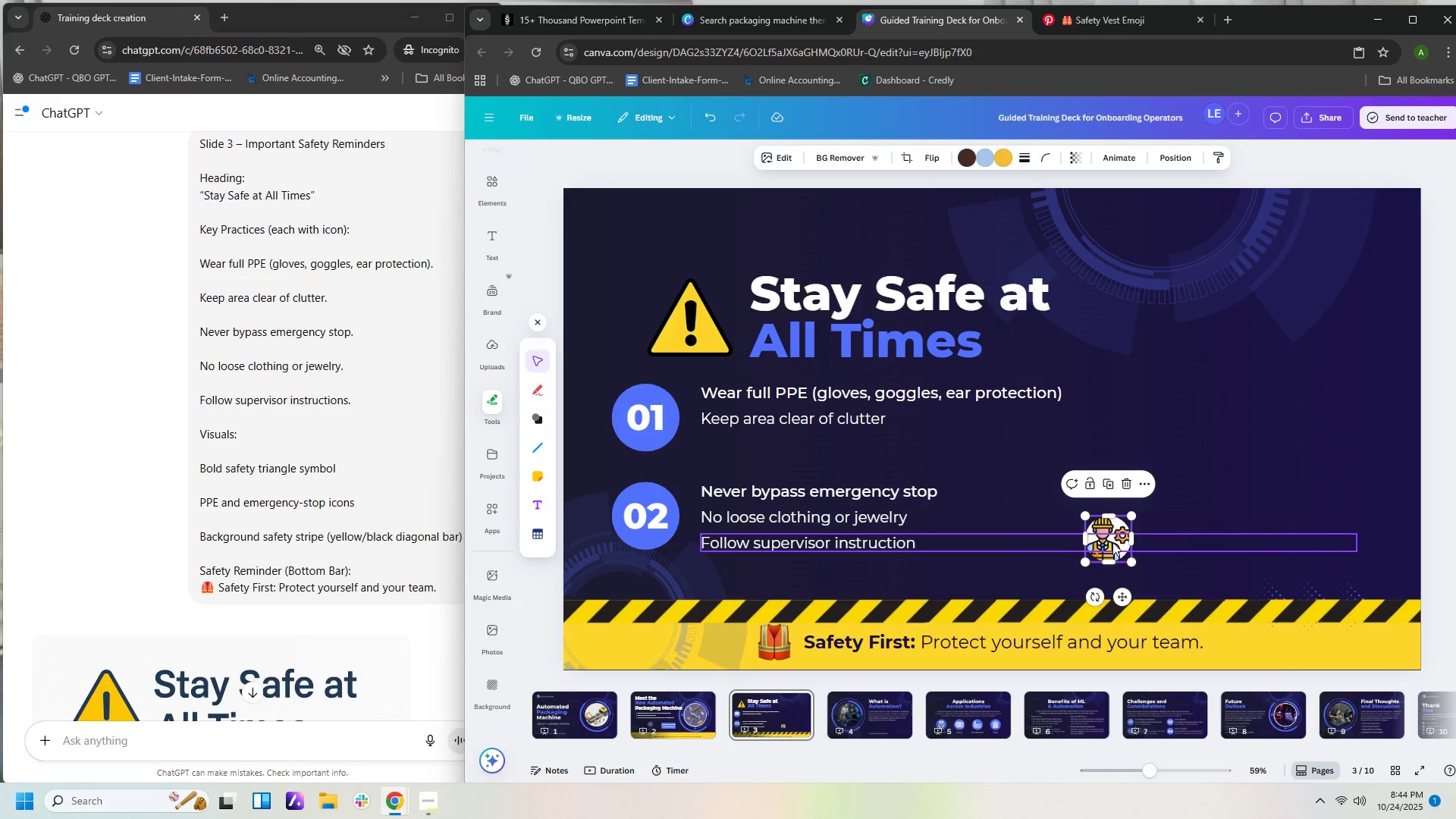 
left_click_drag(start_coordinate=[1112, 554], to_coordinate=[654, 560])
 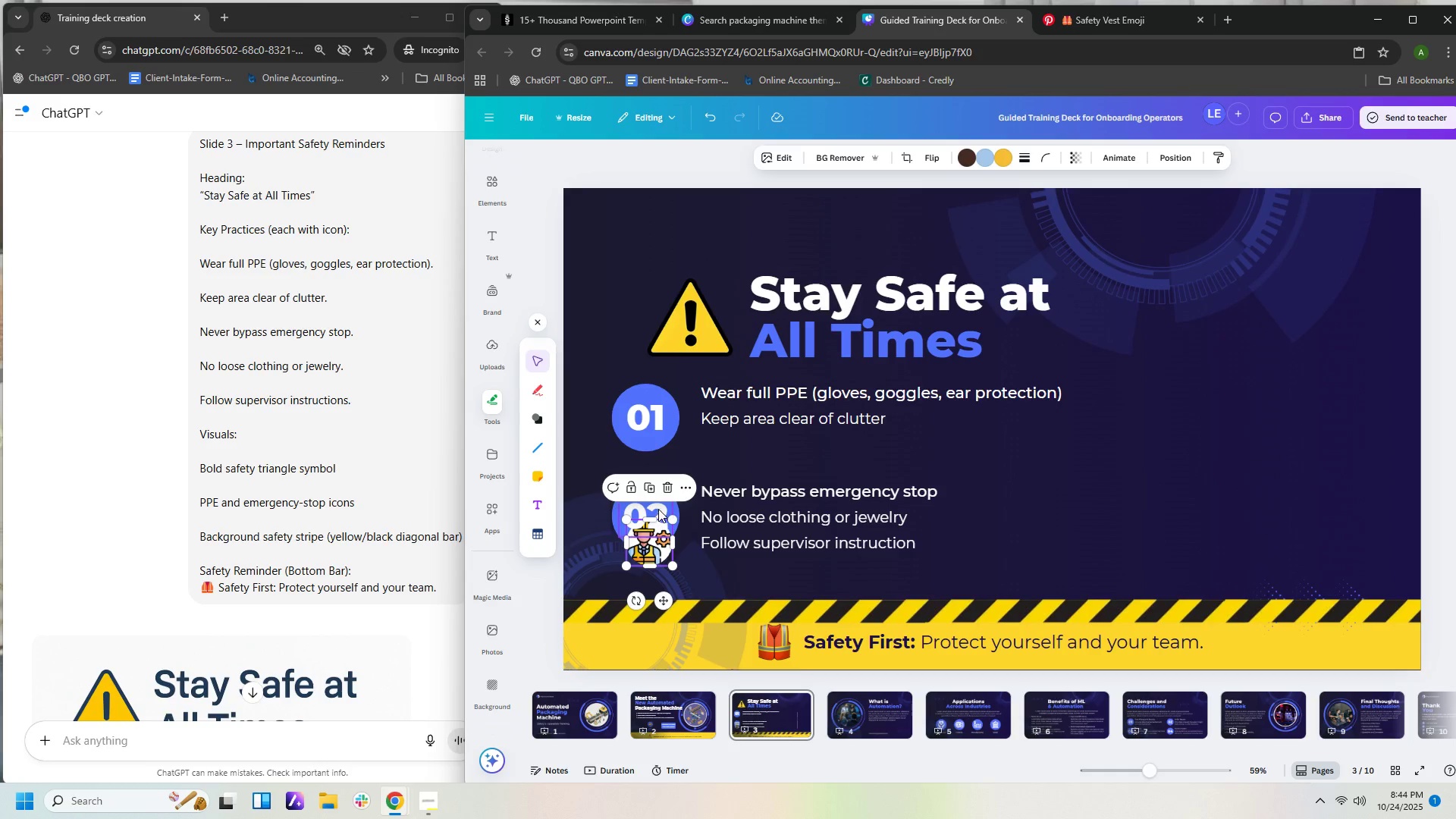 
left_click([658, 509])
 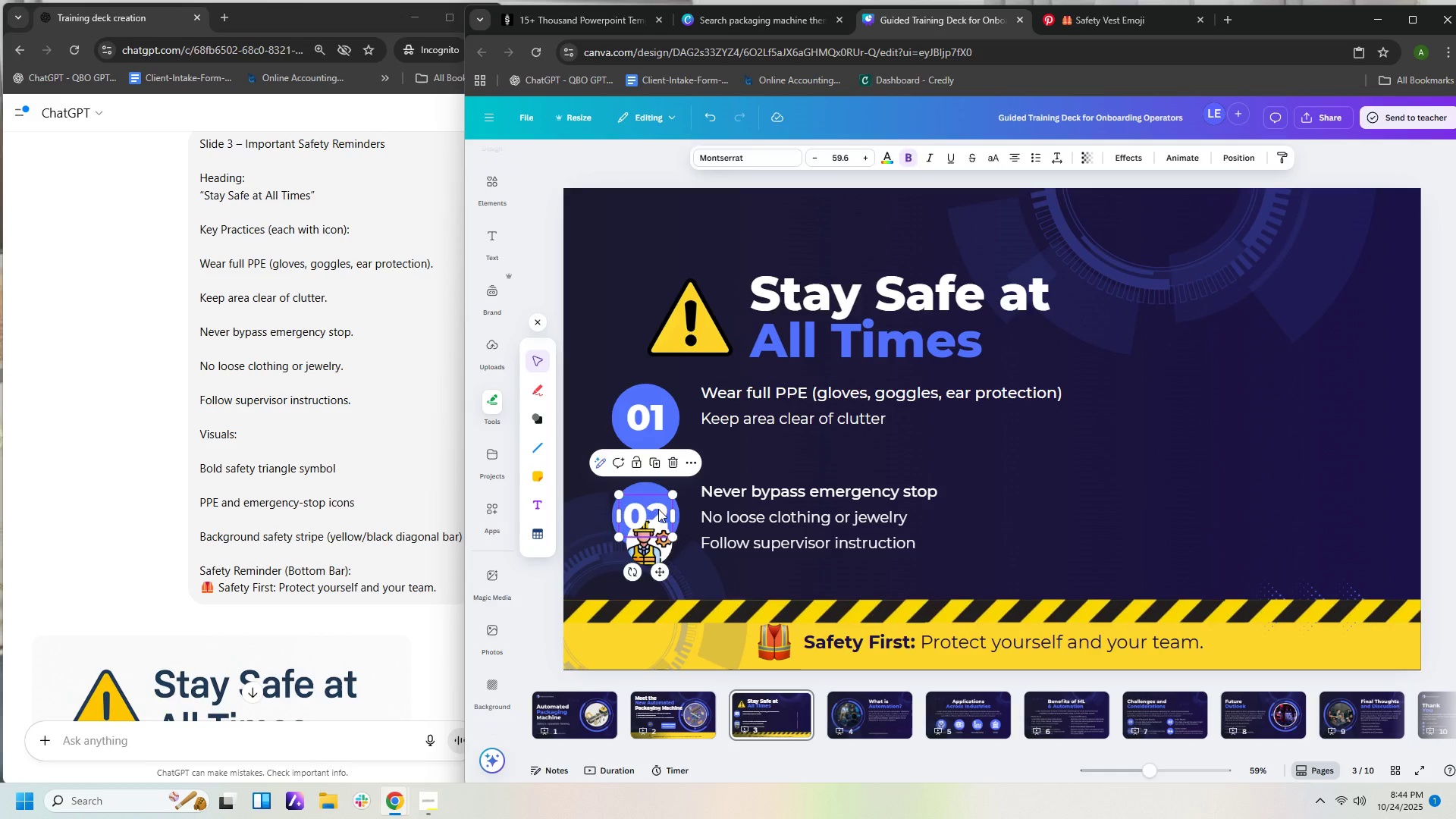 
key(Delete)
 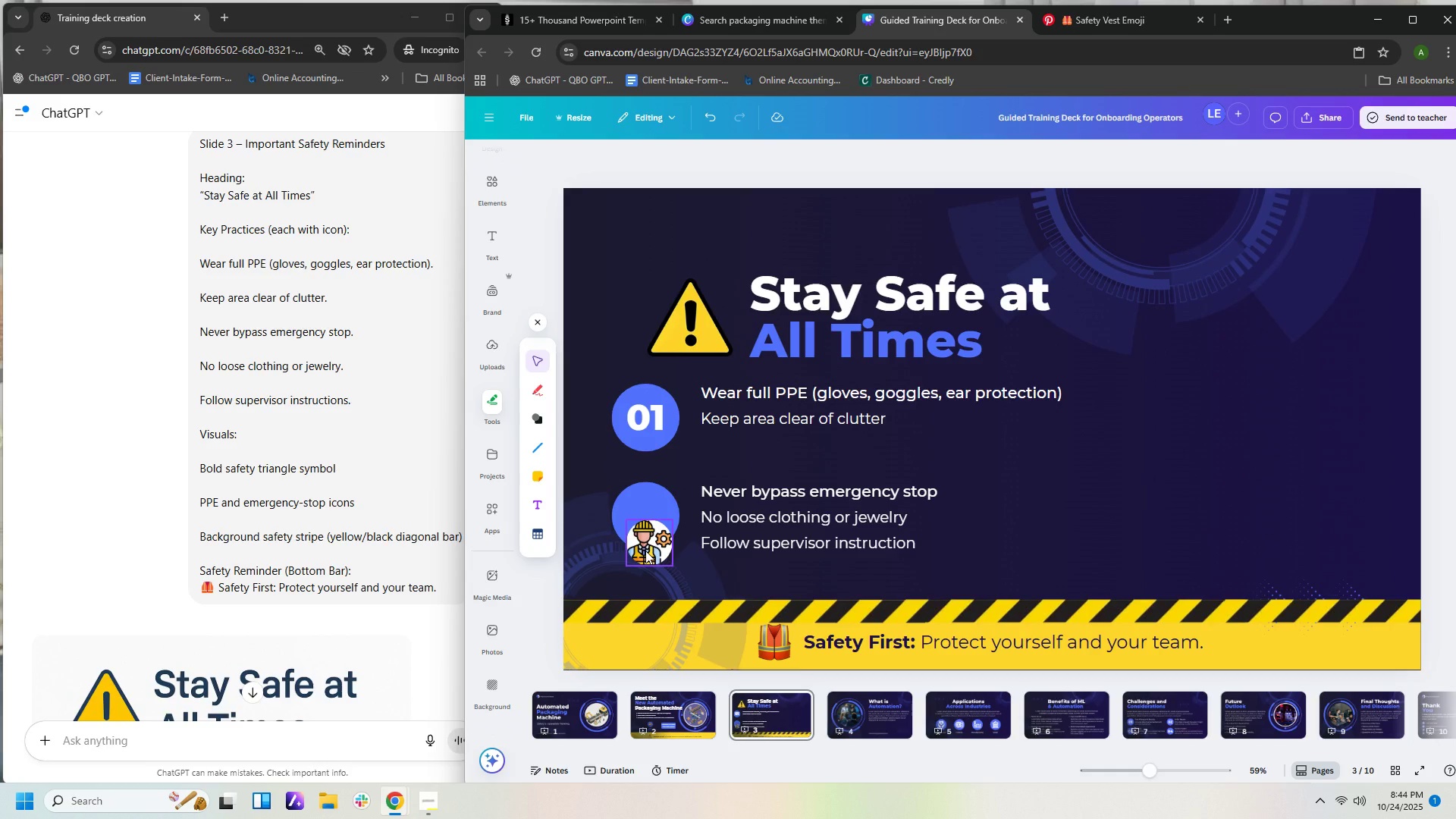 
left_click_drag(start_coordinate=[645, 551], to_coordinate=[642, 526])
 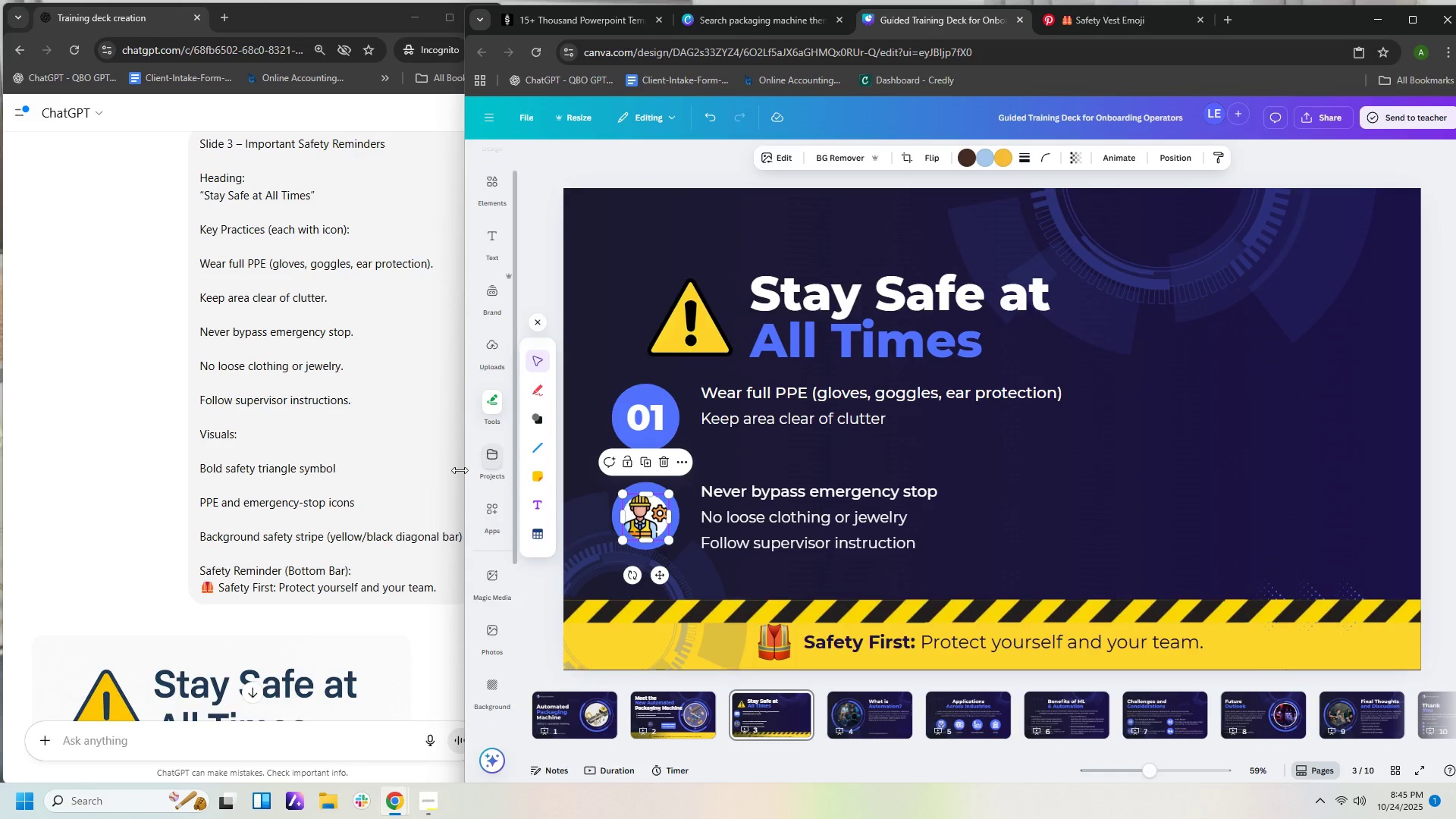 
scroll: coordinate [79, 468], scroll_direction: down, amount: 4.0
 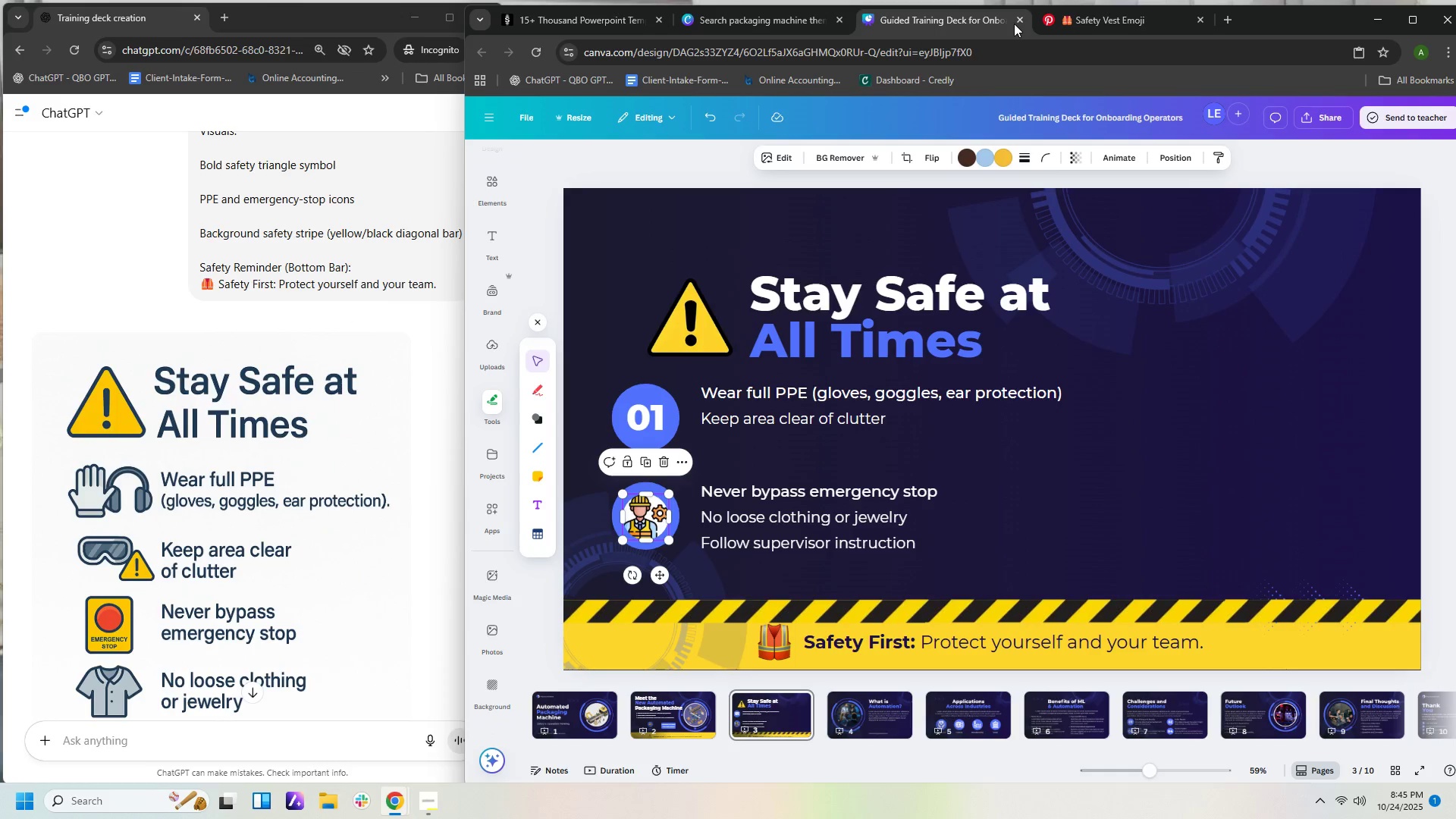 
left_click([1075, 18])
 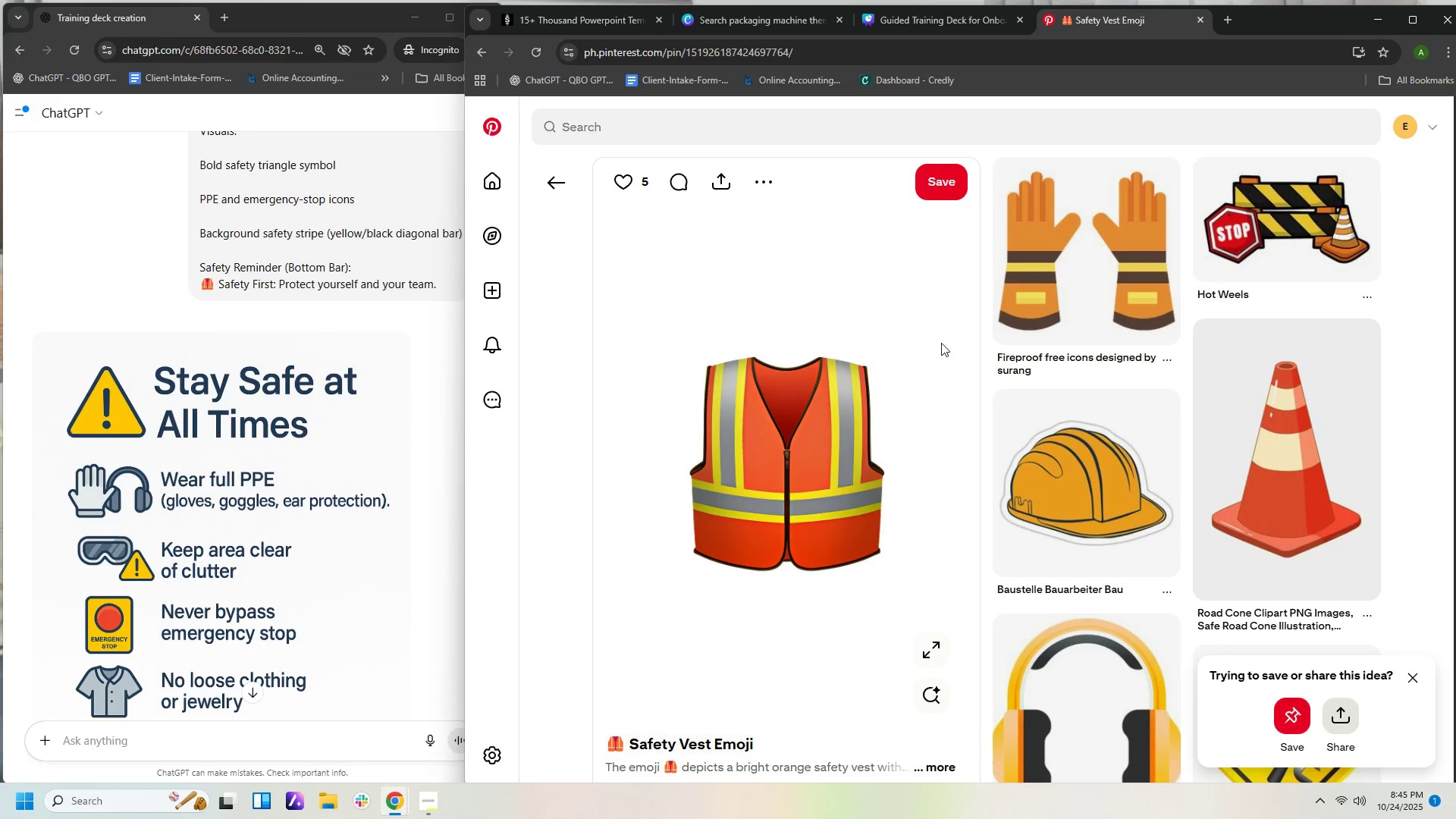 
scroll: coordinate [901, 399], scroll_direction: down, amount: 4.0
 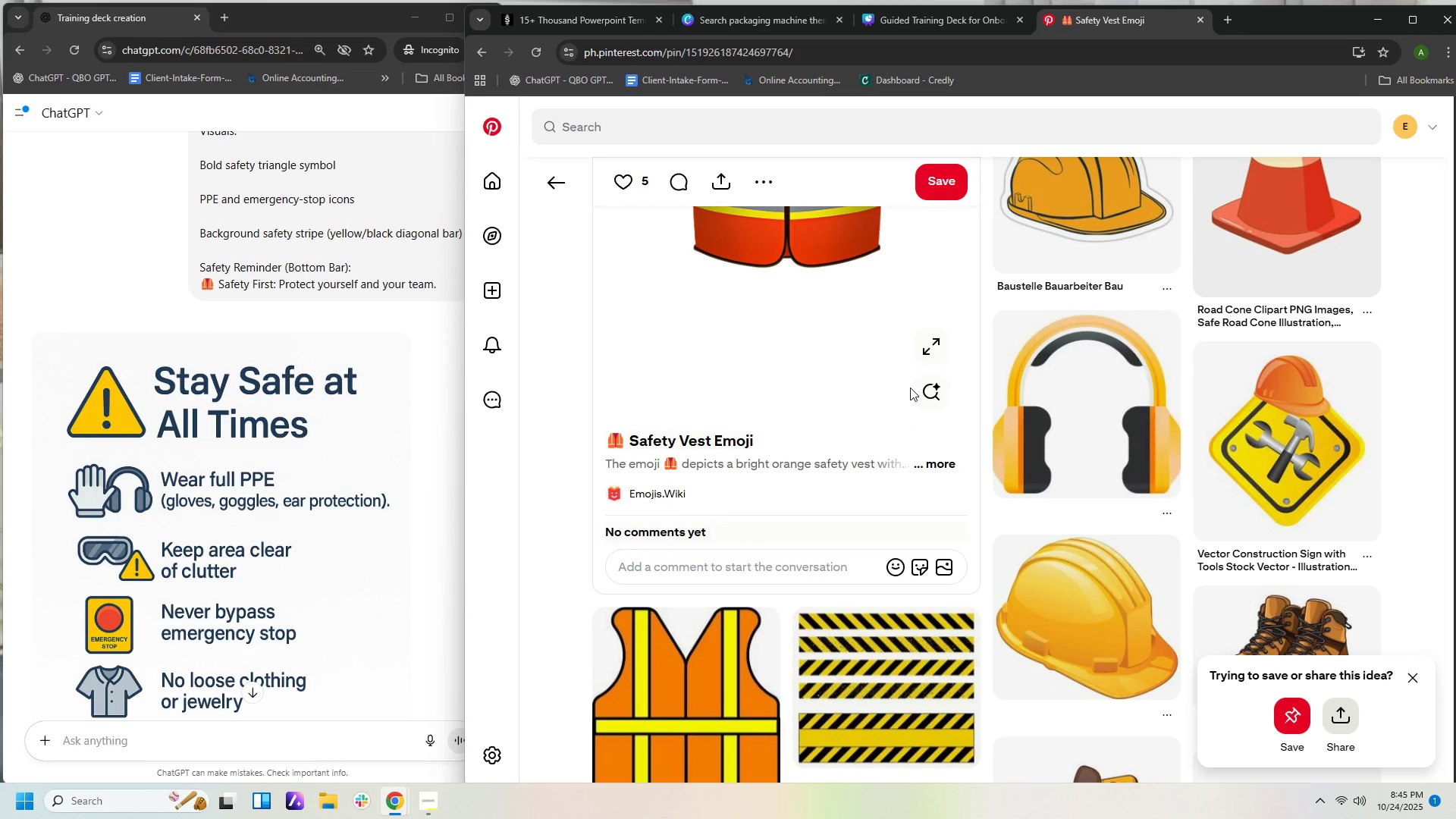 
scroll: coordinate [912, 376], scroll_direction: up, amount: 5.0
 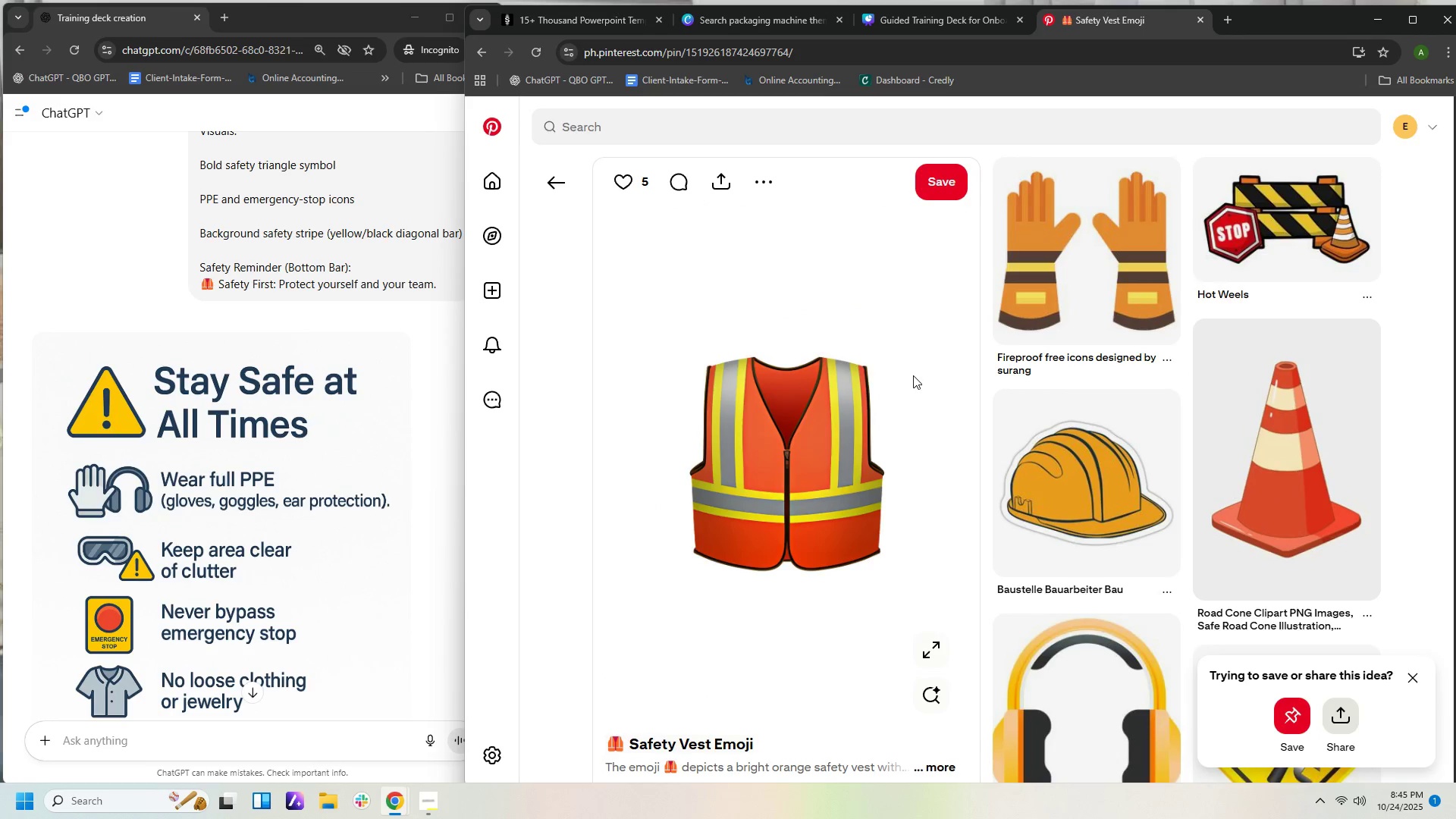 
scroll: coordinate [914, 374], scroll_direction: down, amount: 10.0
 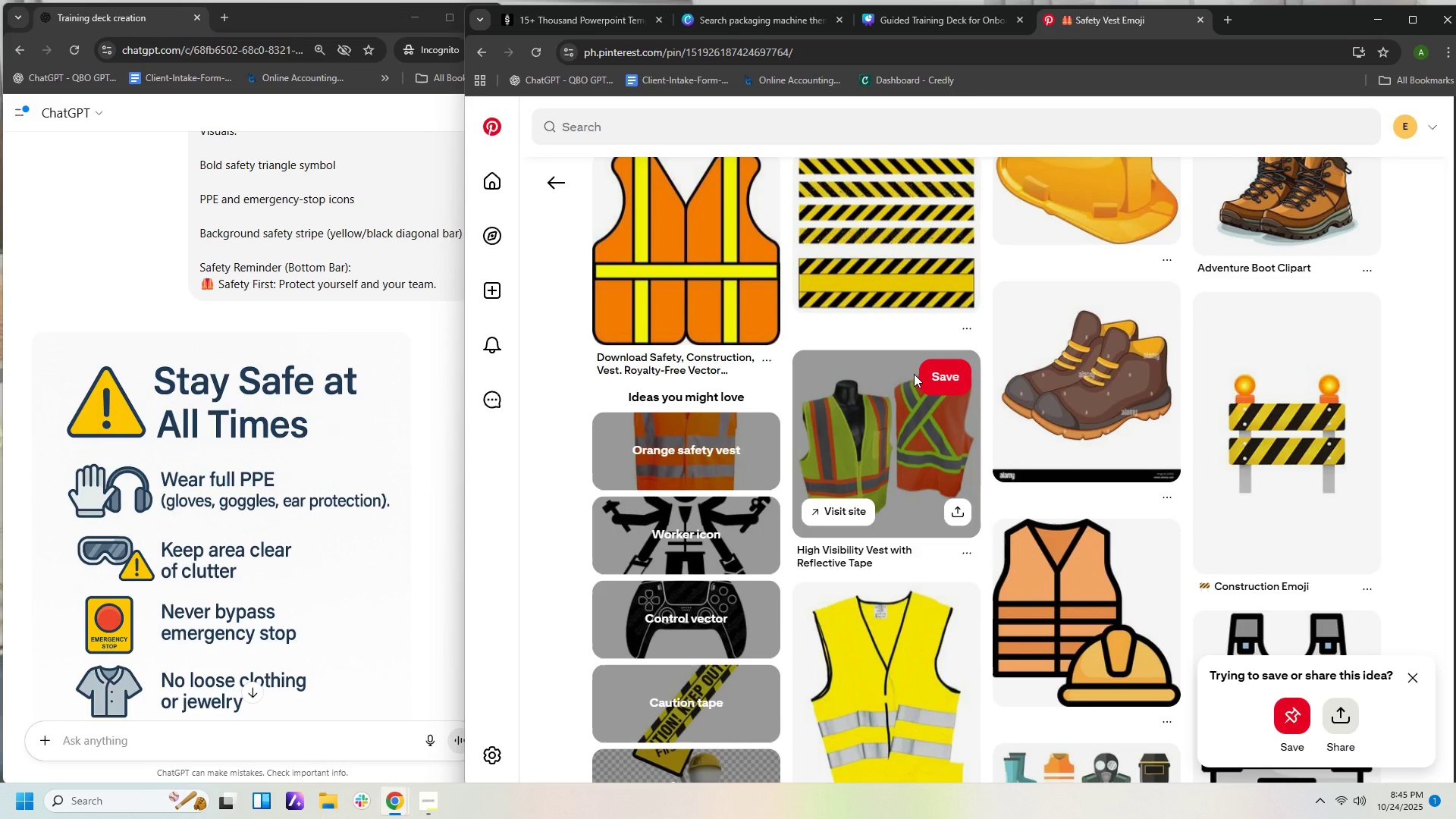 
scroll: coordinate [914, 366], scroll_direction: up, amount: 12.0
 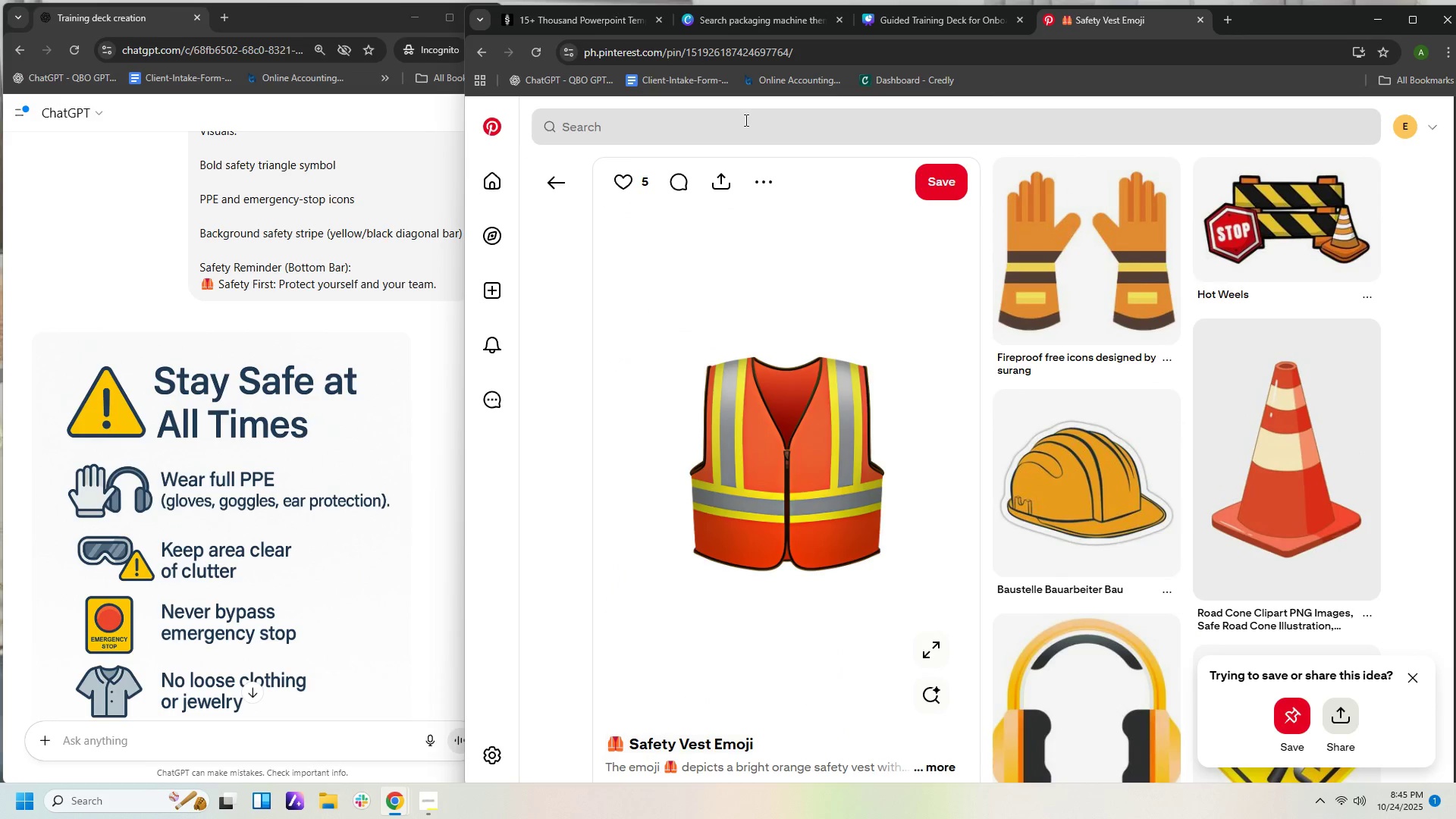 
left_click([745, 120])
 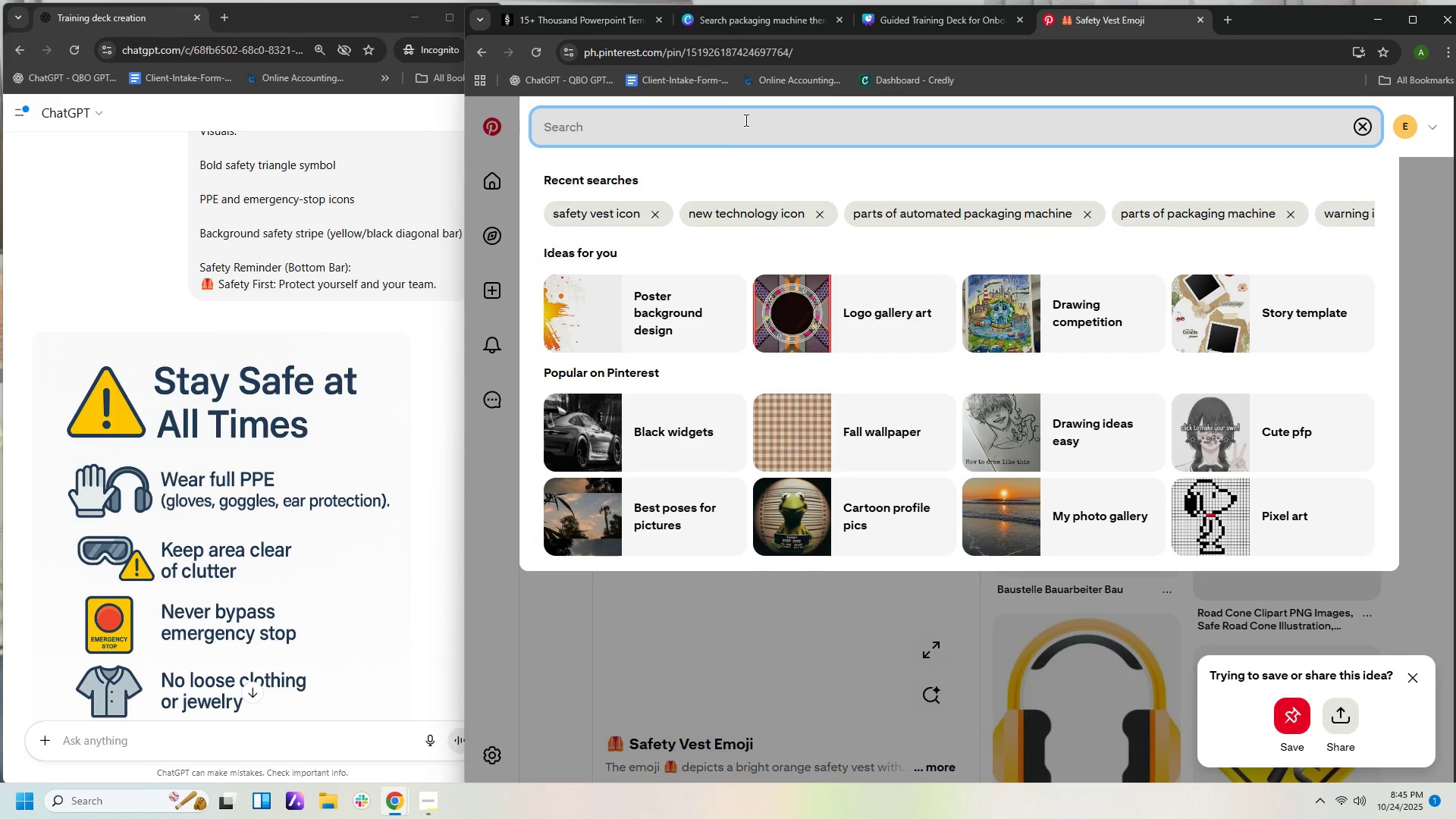 
type(PPE)
 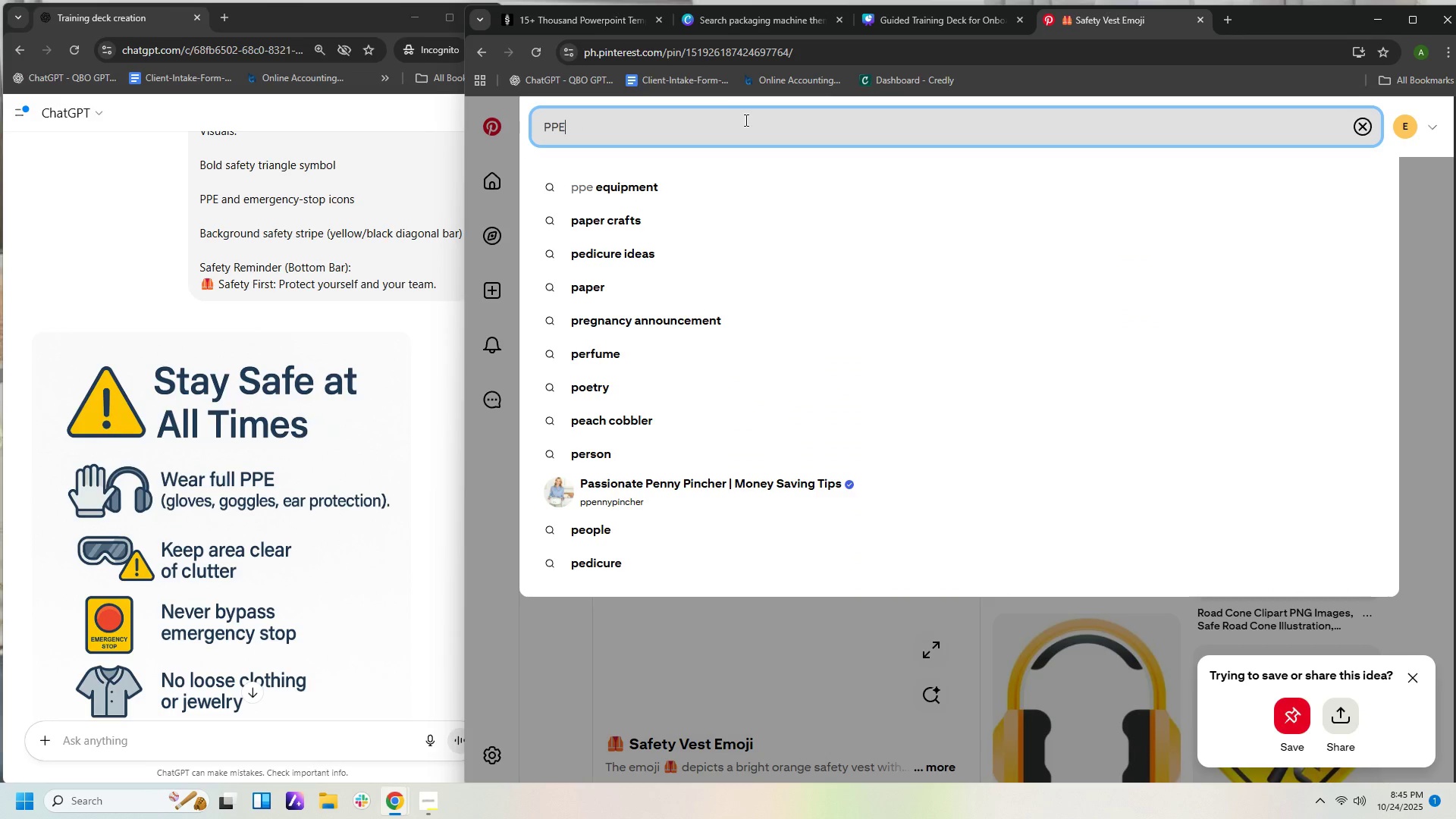 
key(ArrowDown)
 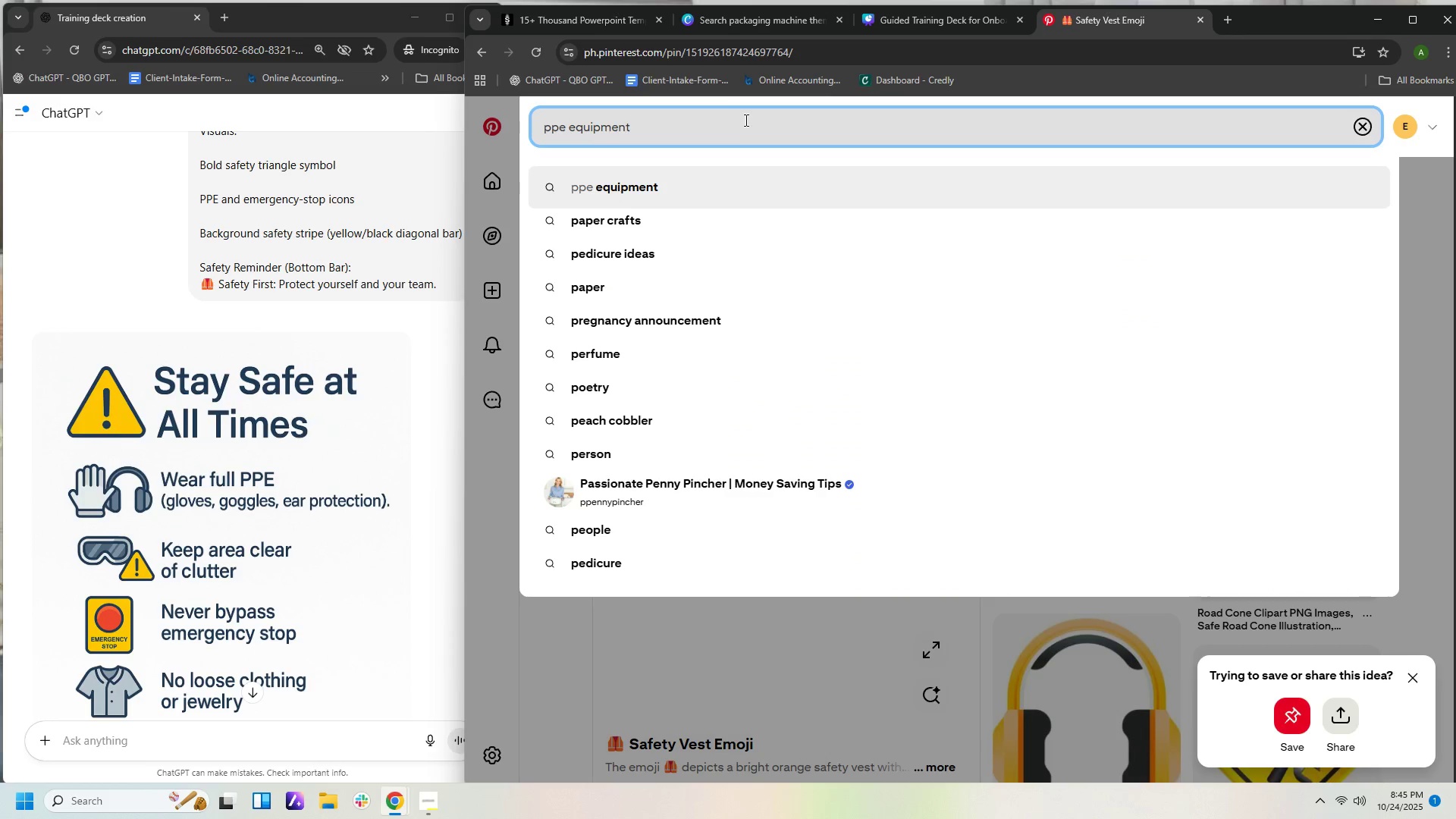 
key(Enter)
 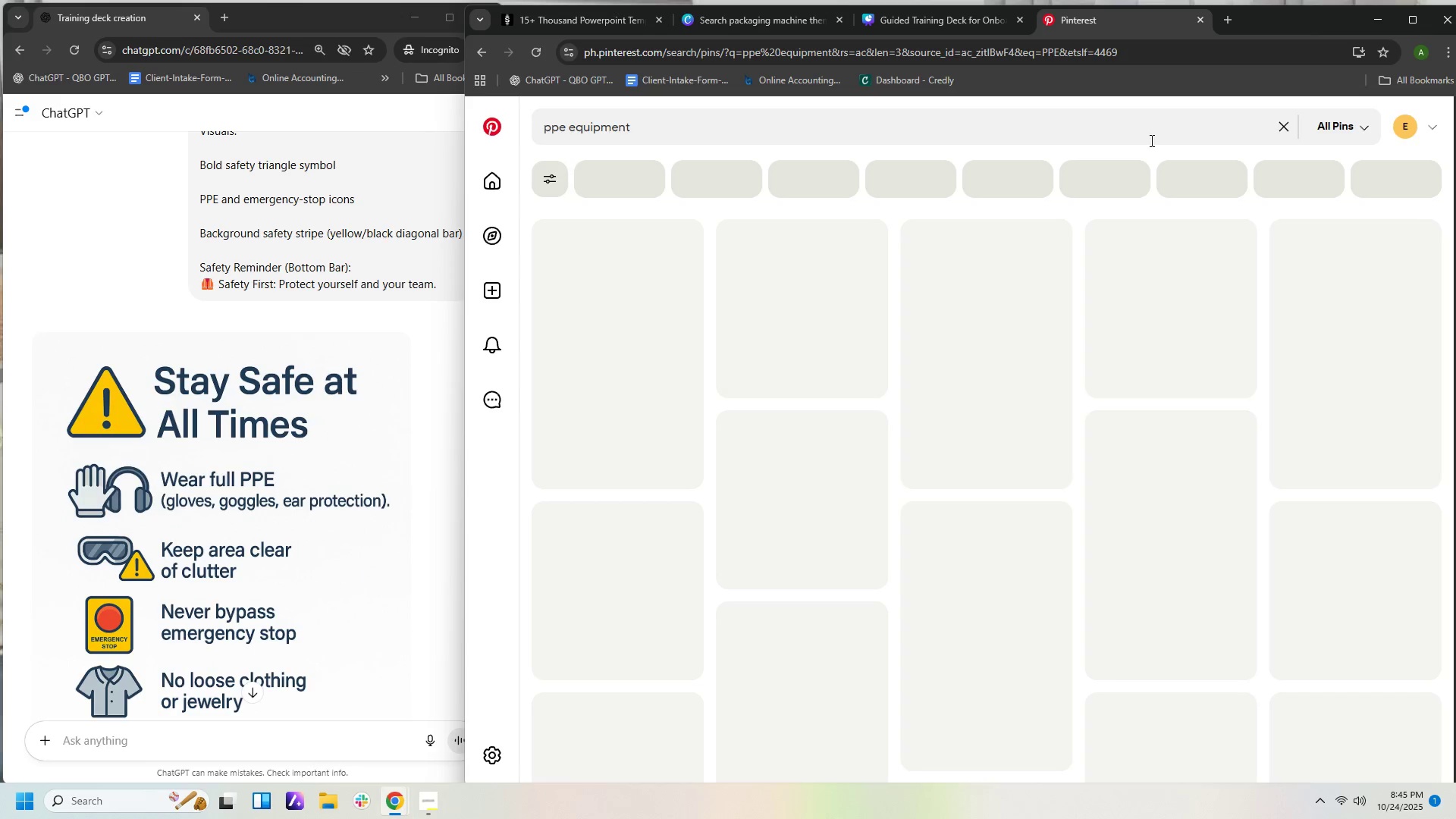 
mouse_move([1154, 143])
 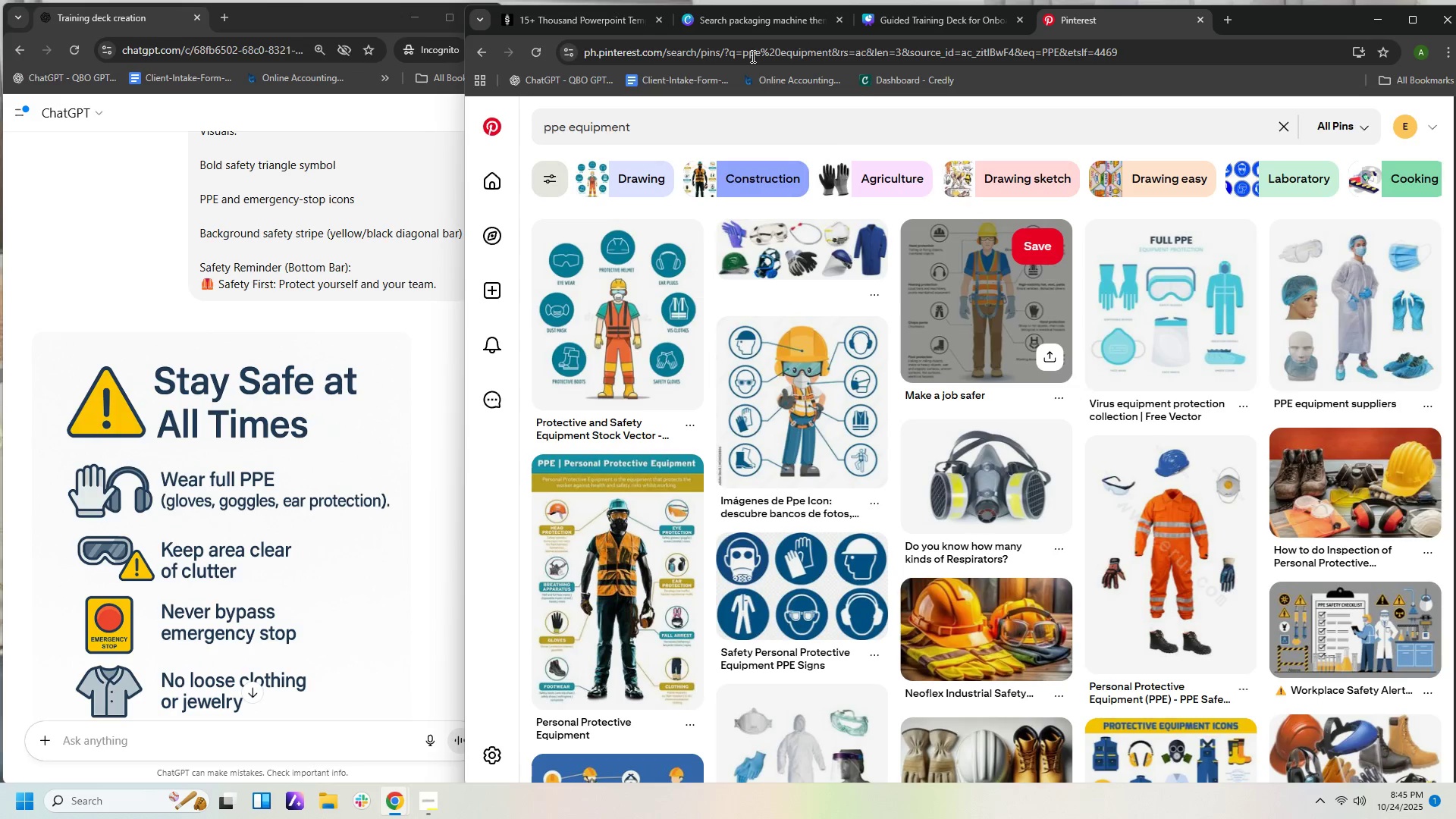 
left_click([761, 125])
 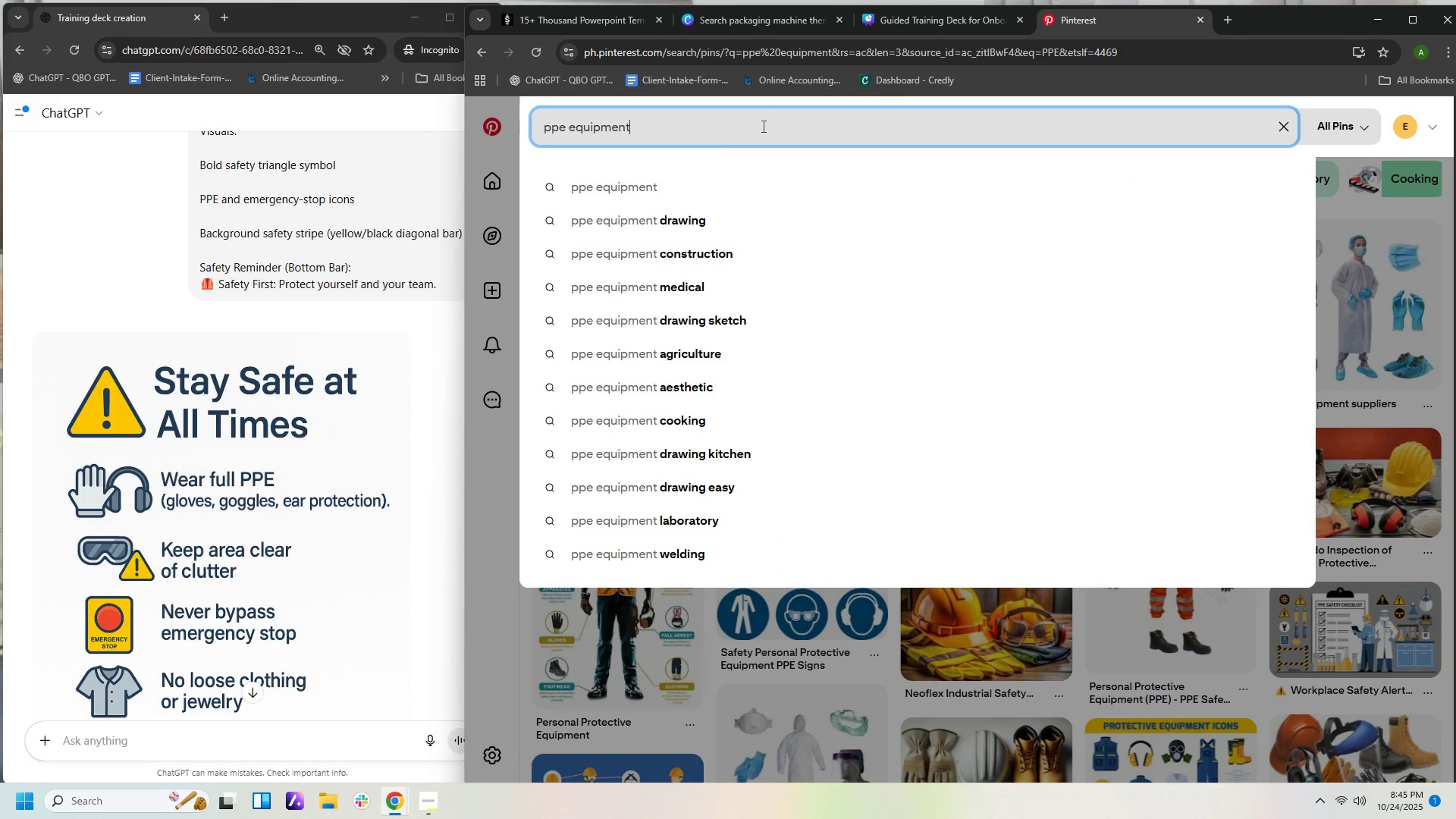 
type( icon)
 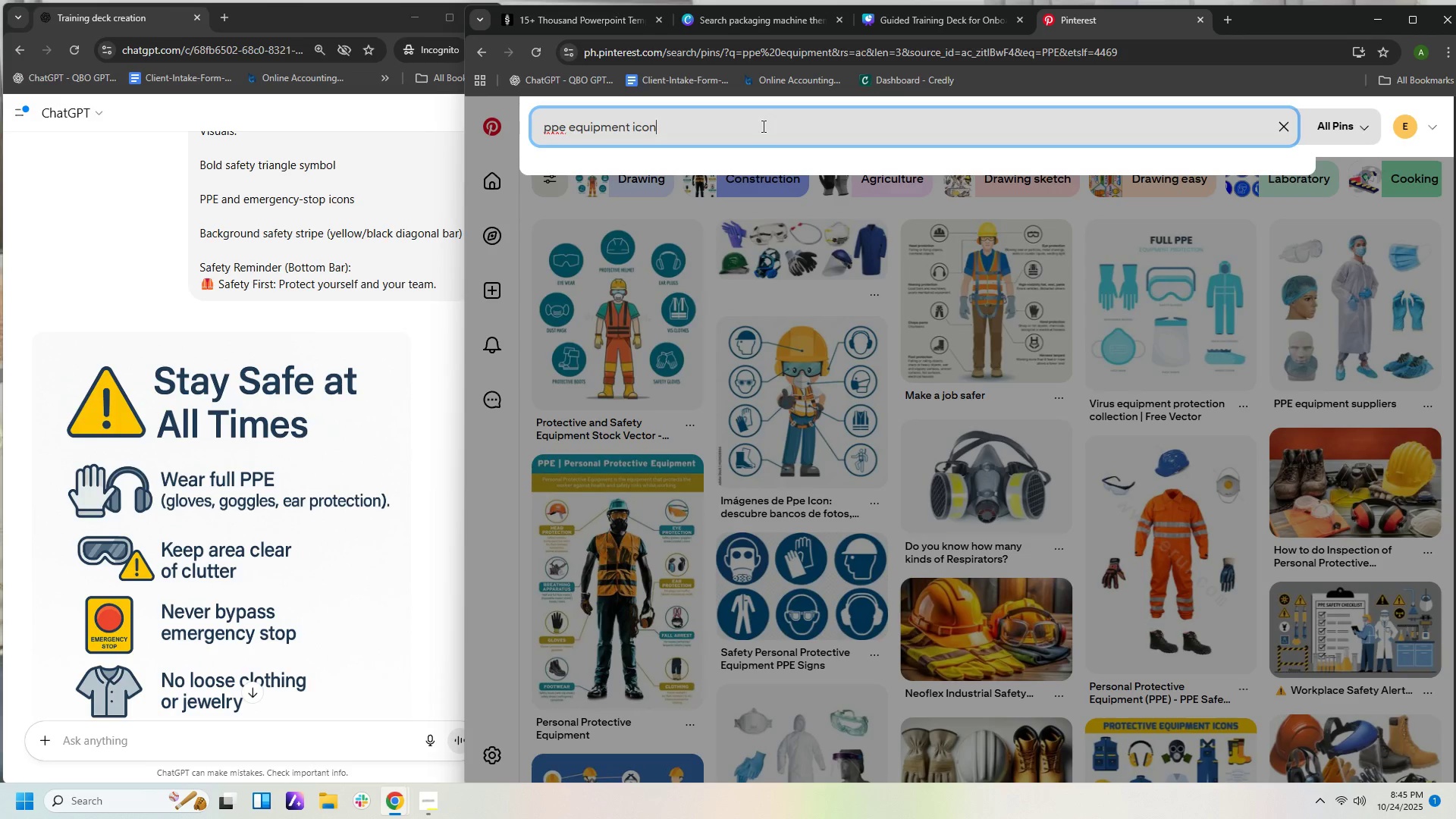 
key(Enter)
 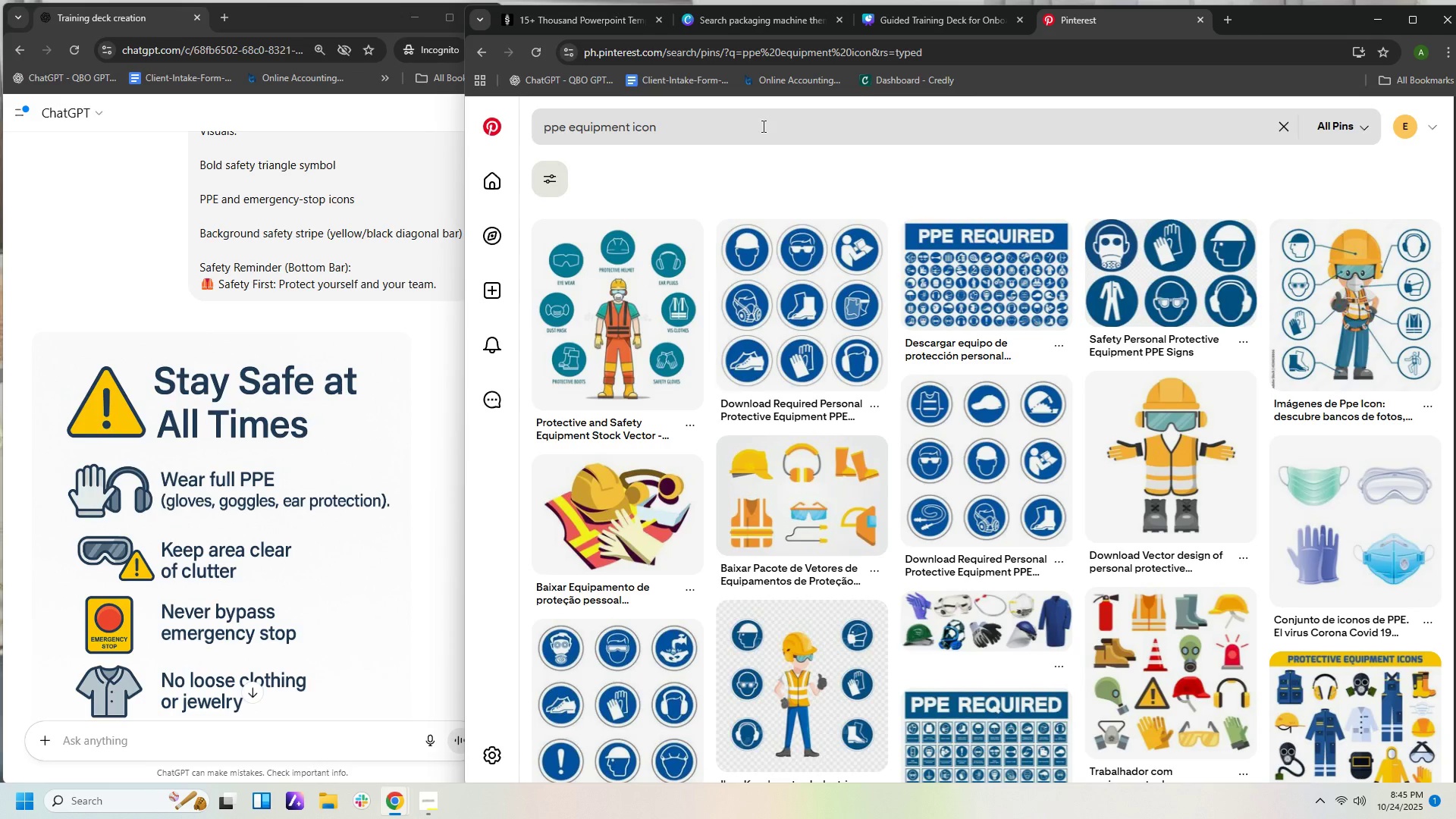 
wait(12.39)
 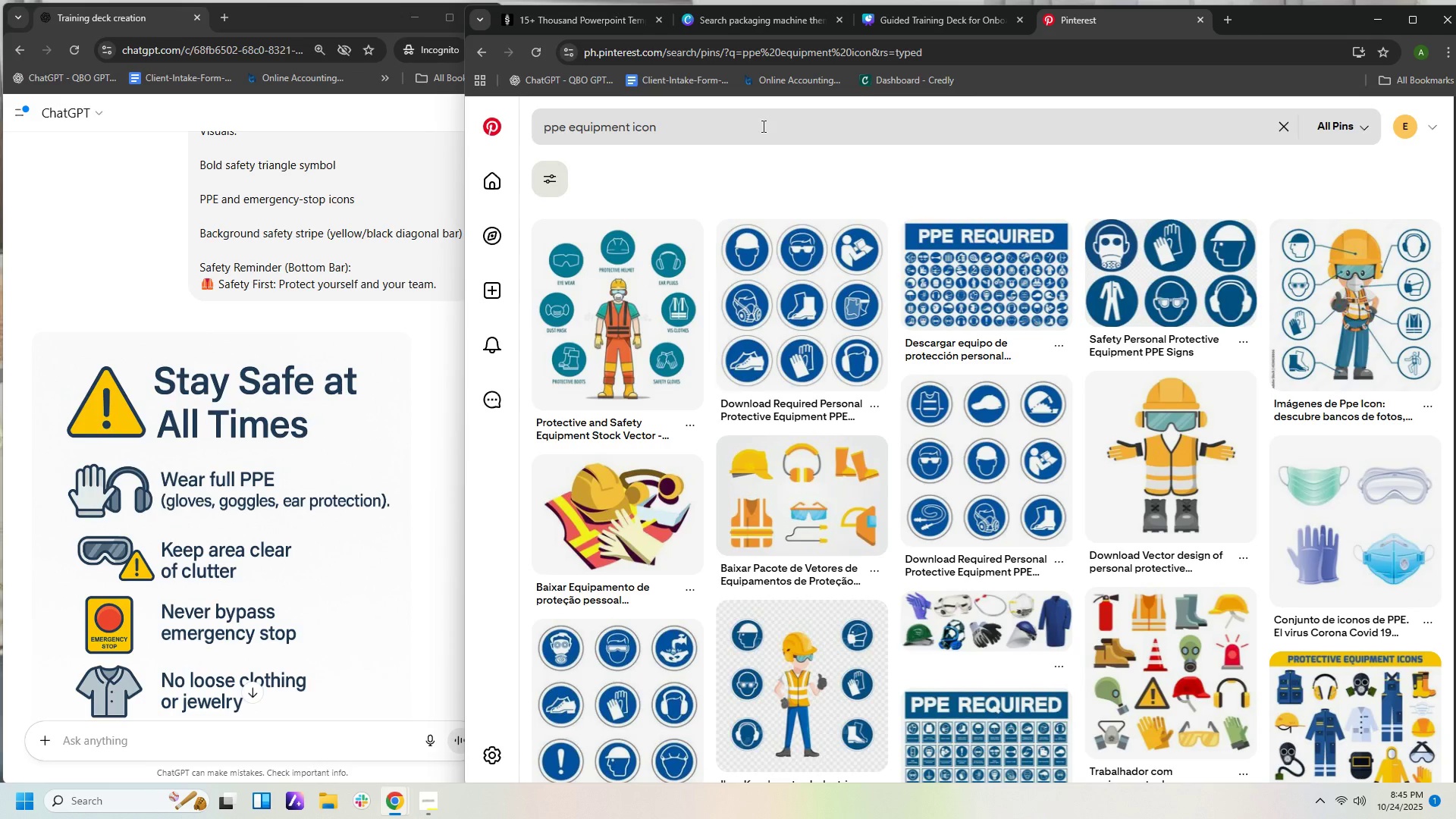 
left_click([648, 530])
 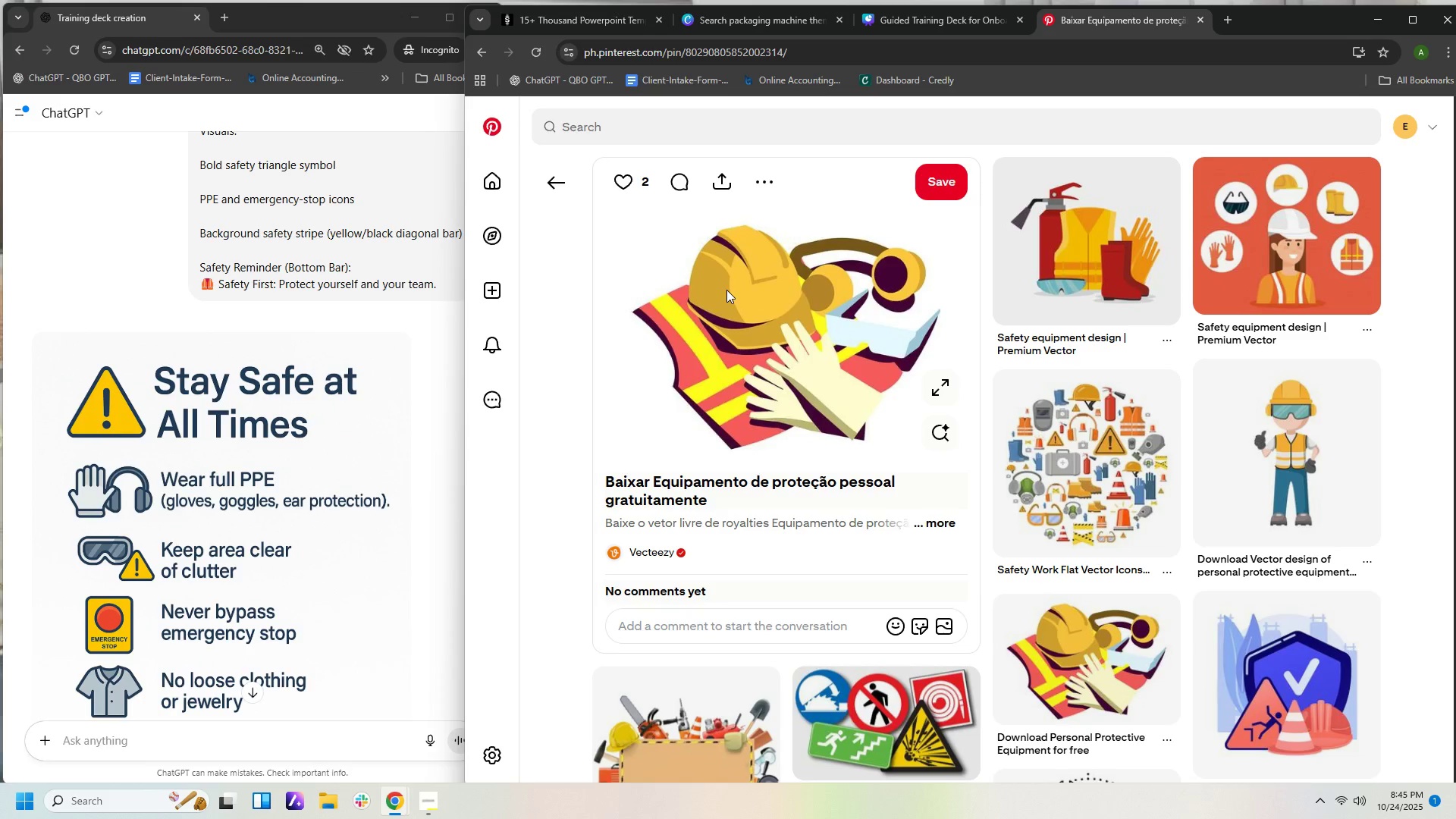 
wait(13.12)
 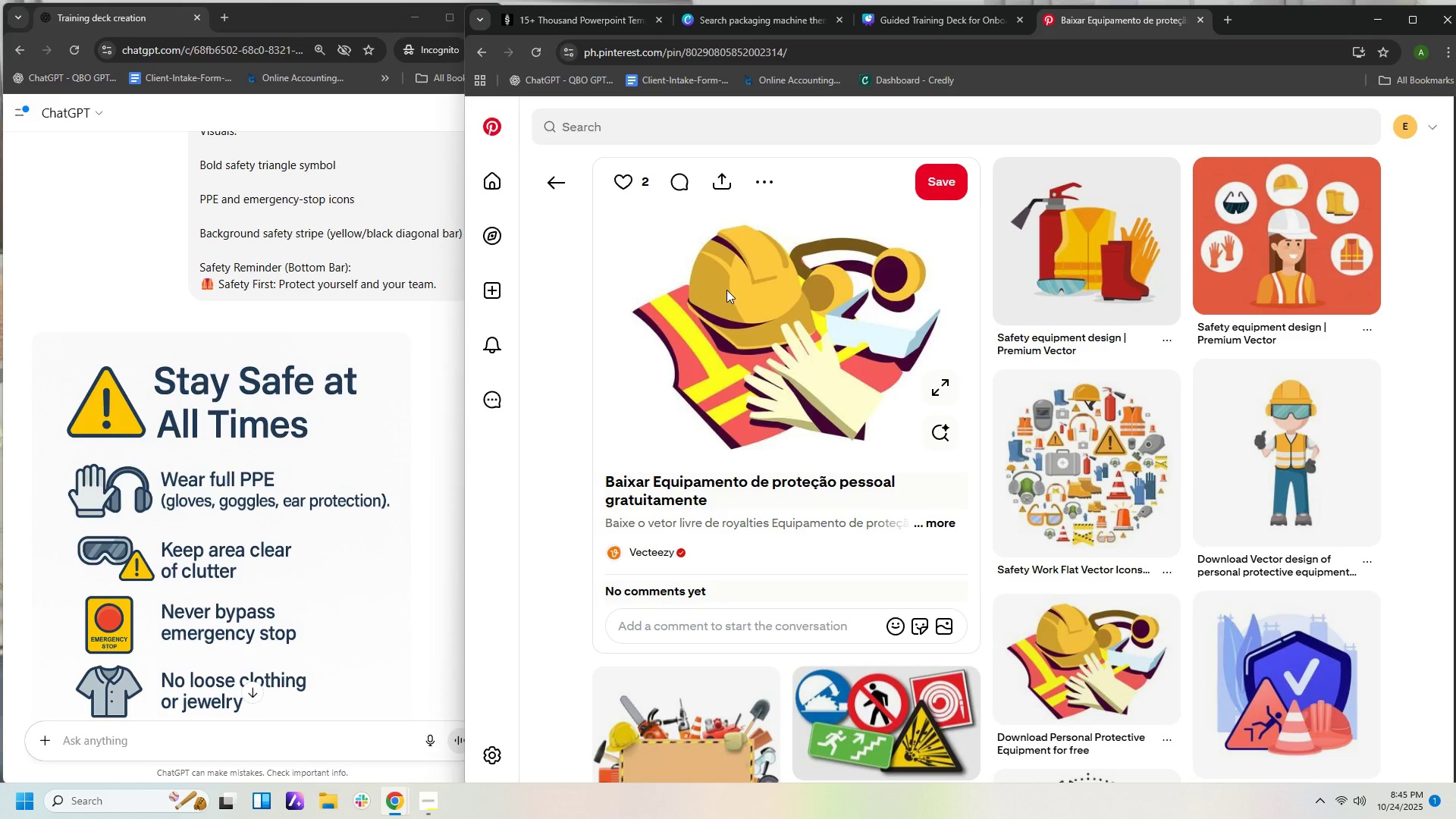 
scroll: coordinate [976, 400], scroll_direction: down, amount: 14.0
 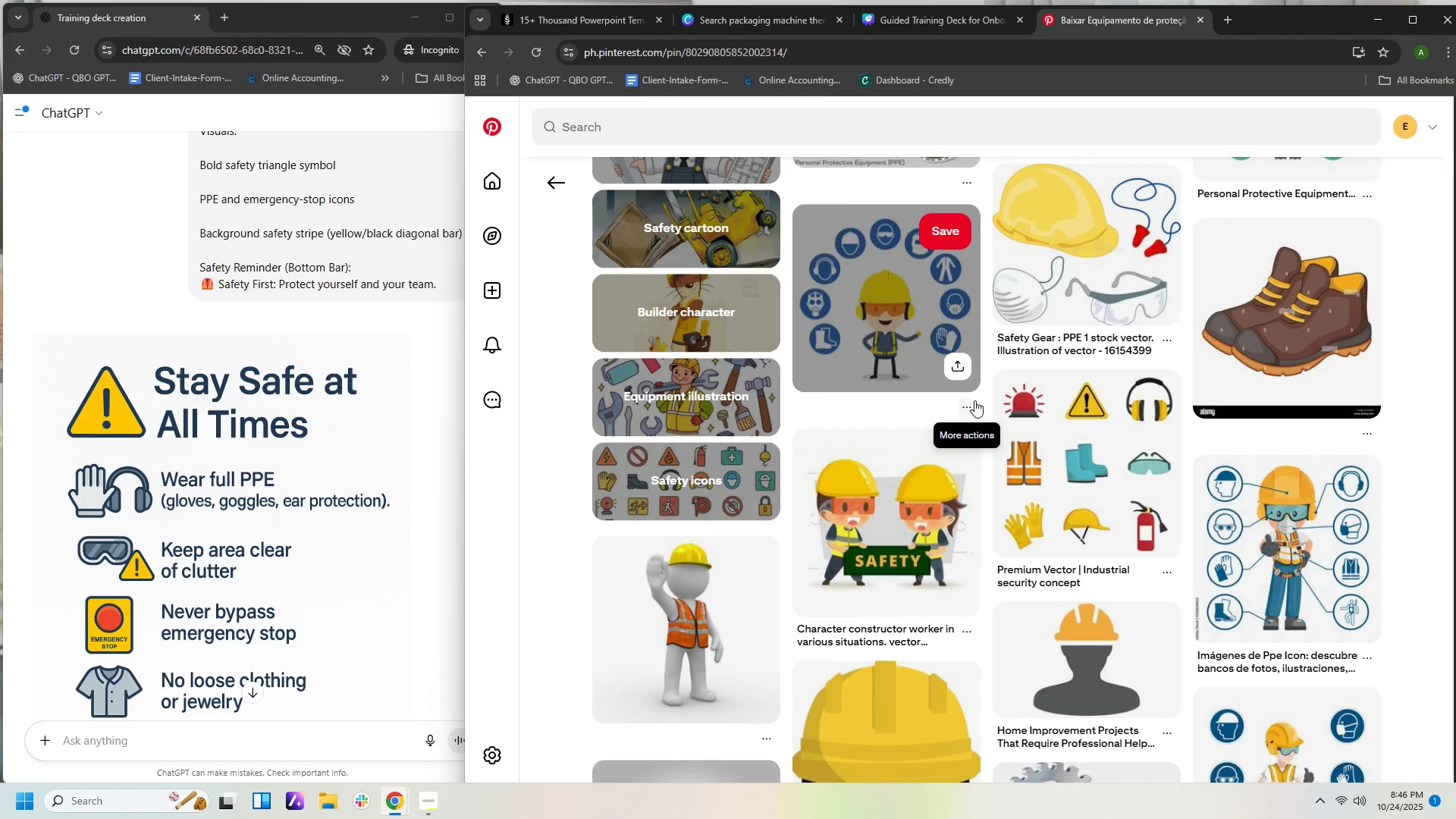 
wait(5.07)
 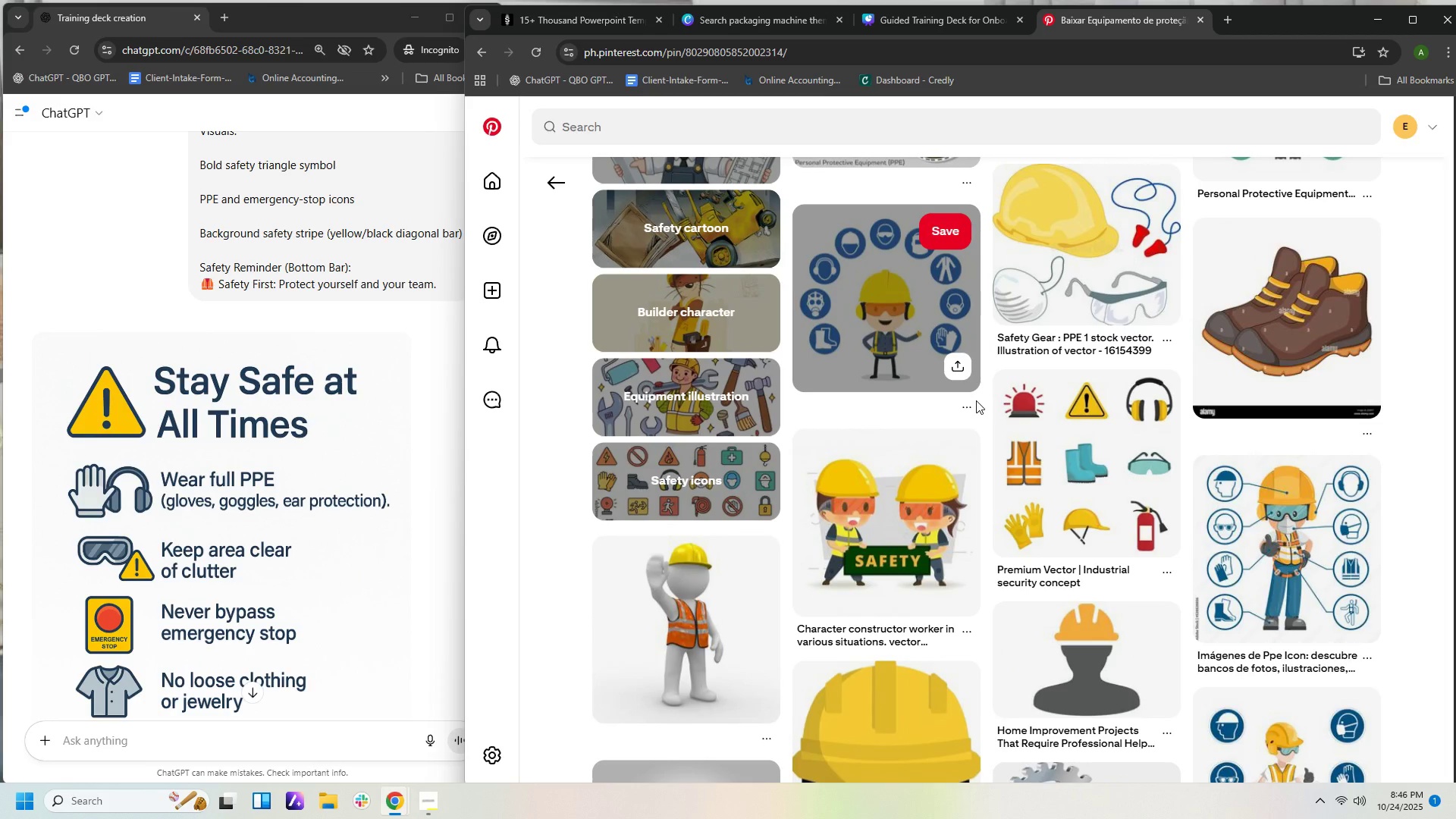 
mouse_move([985, 400])
 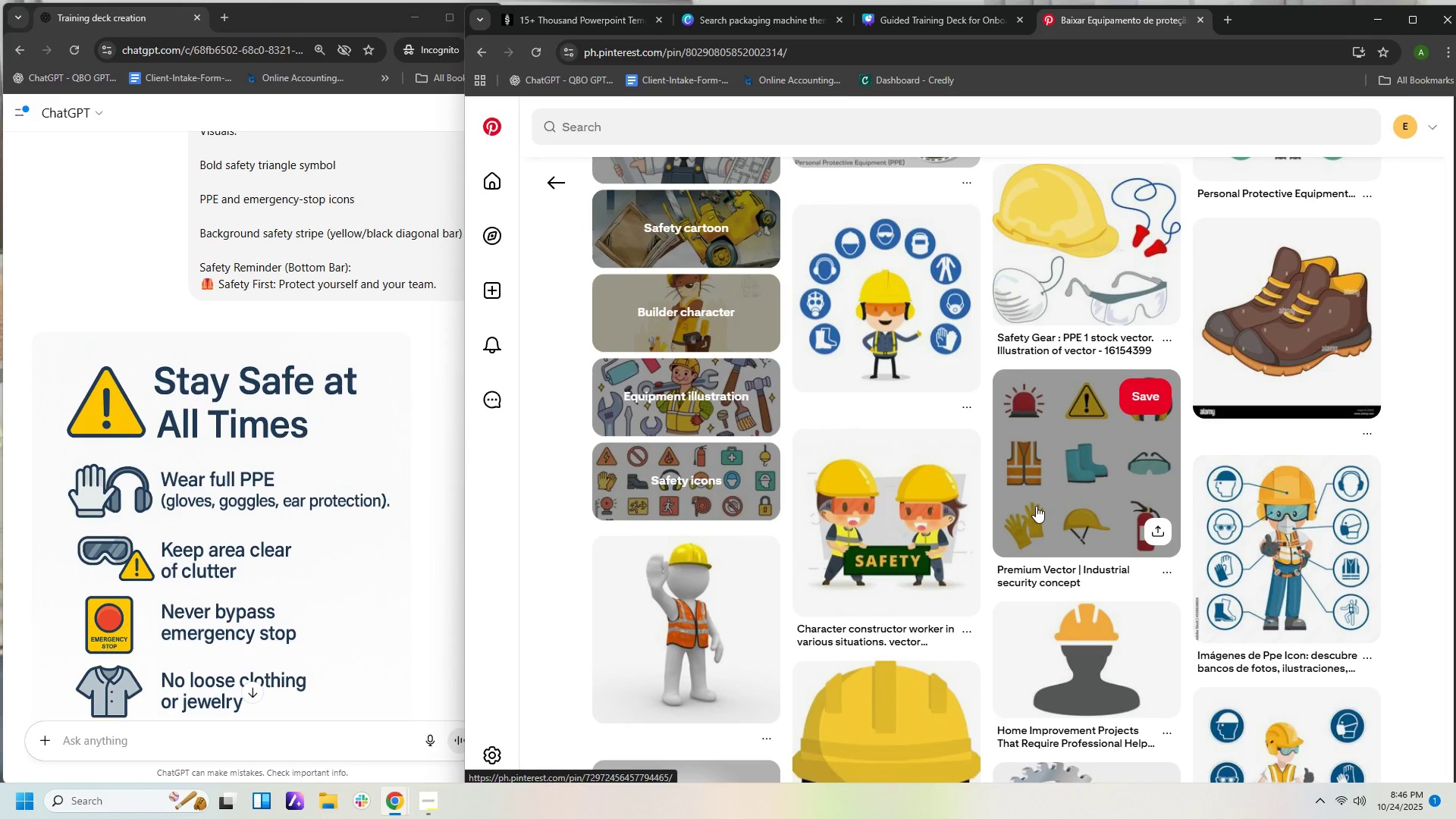 
left_click([1091, 492])
 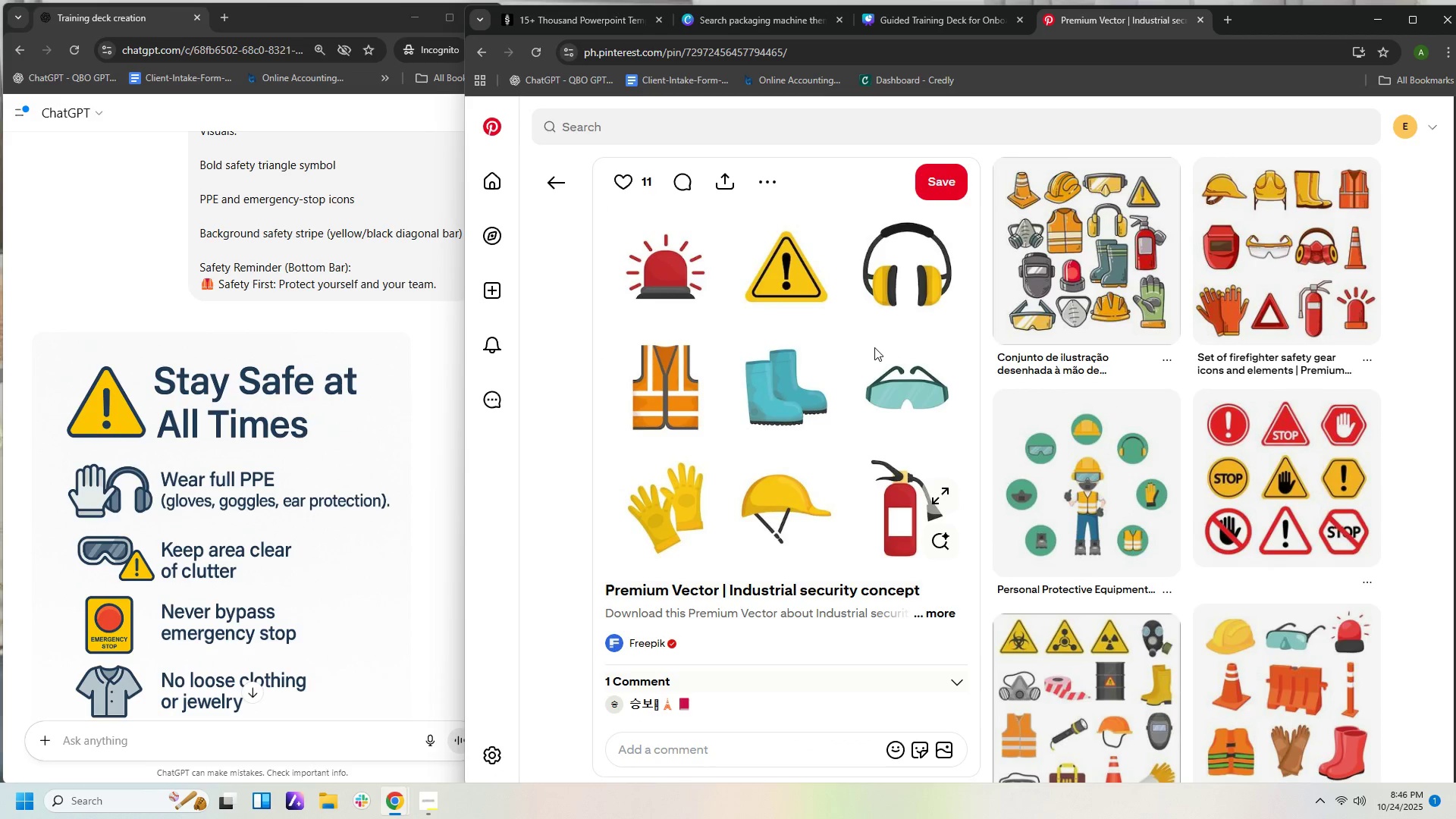 
wait(6.12)
 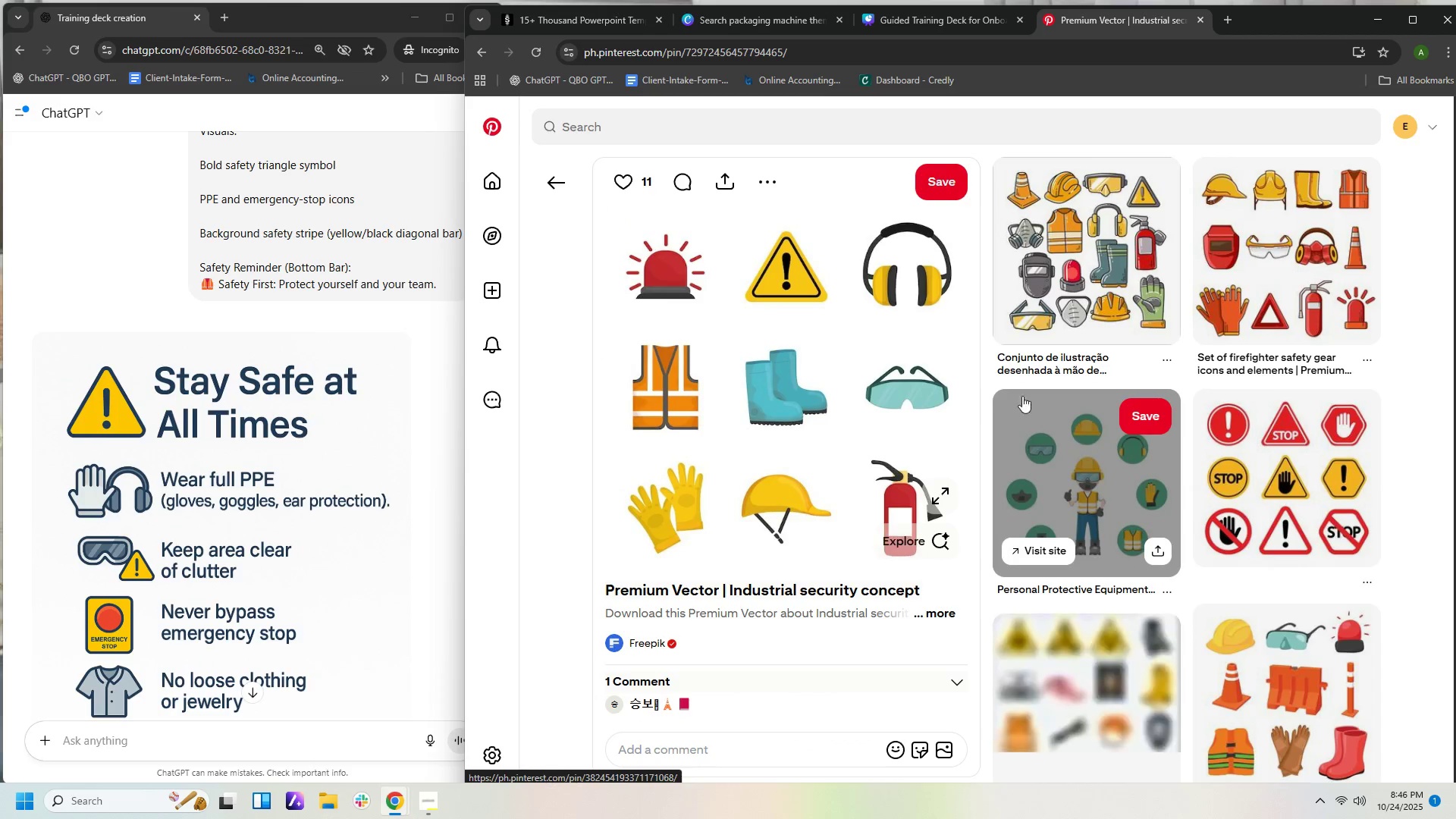 
right_click([869, 348])
 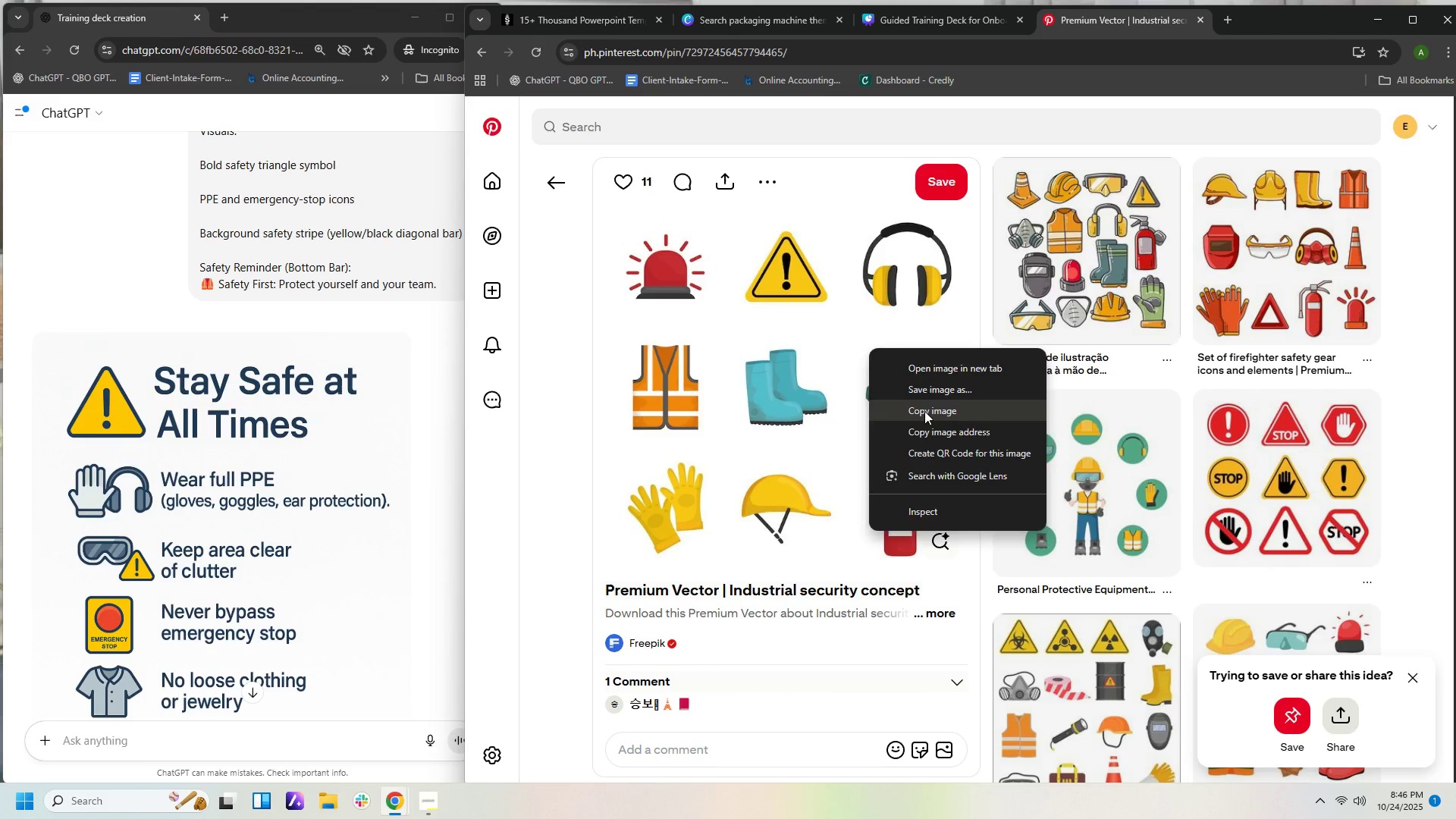 
left_click([924, 411])
 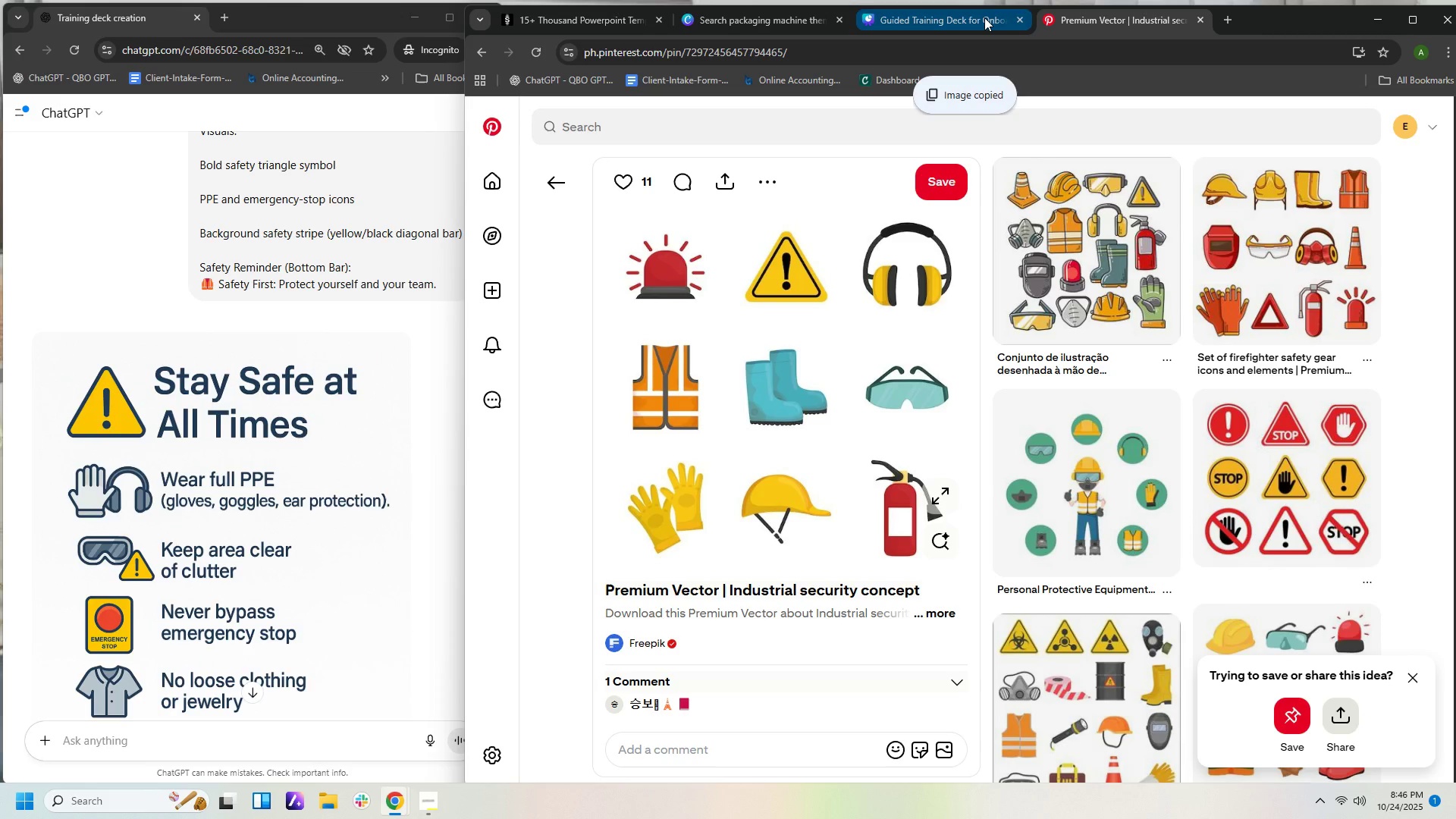 
left_click([984, 17])
 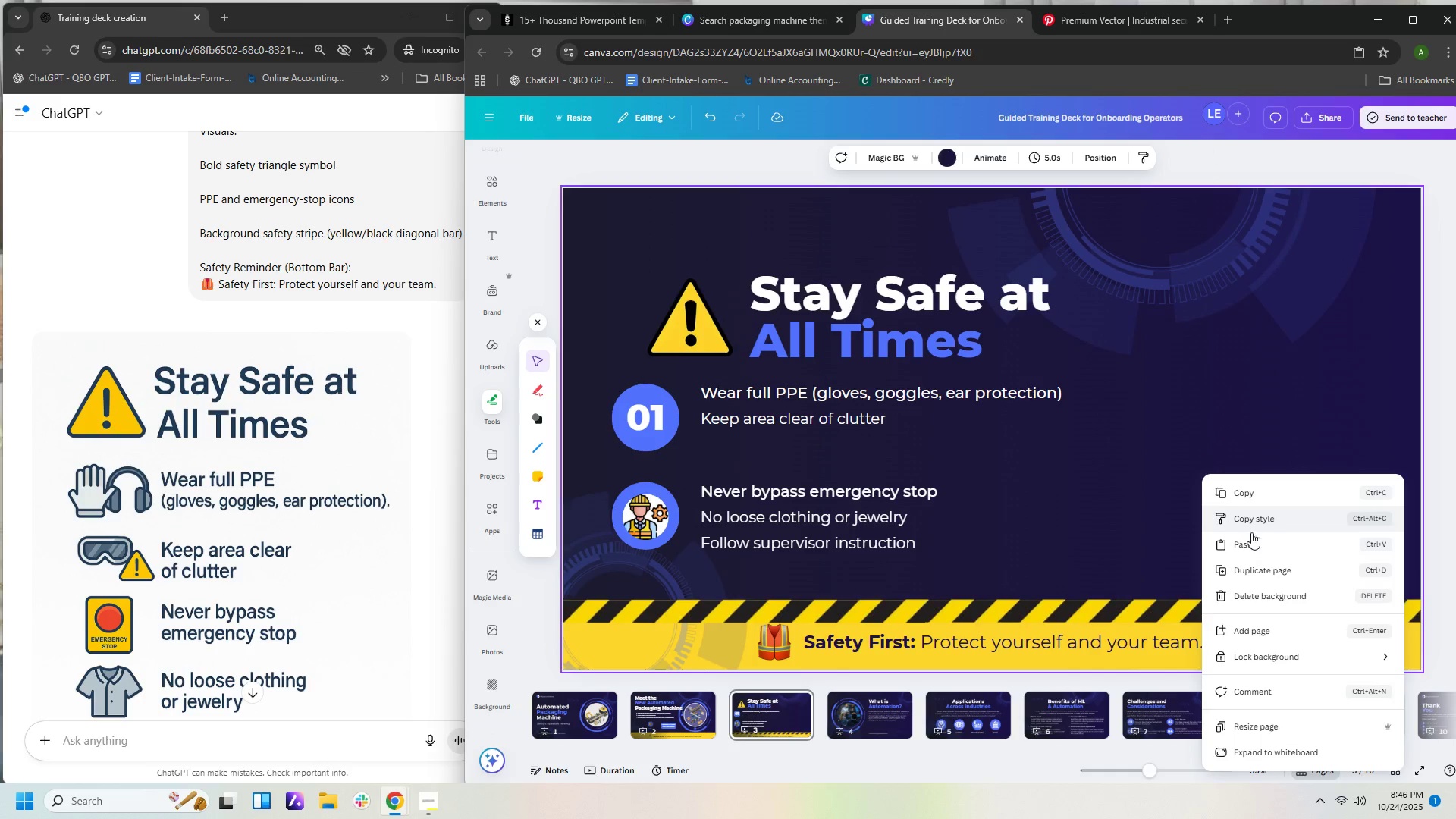 
left_click([1253, 541])
 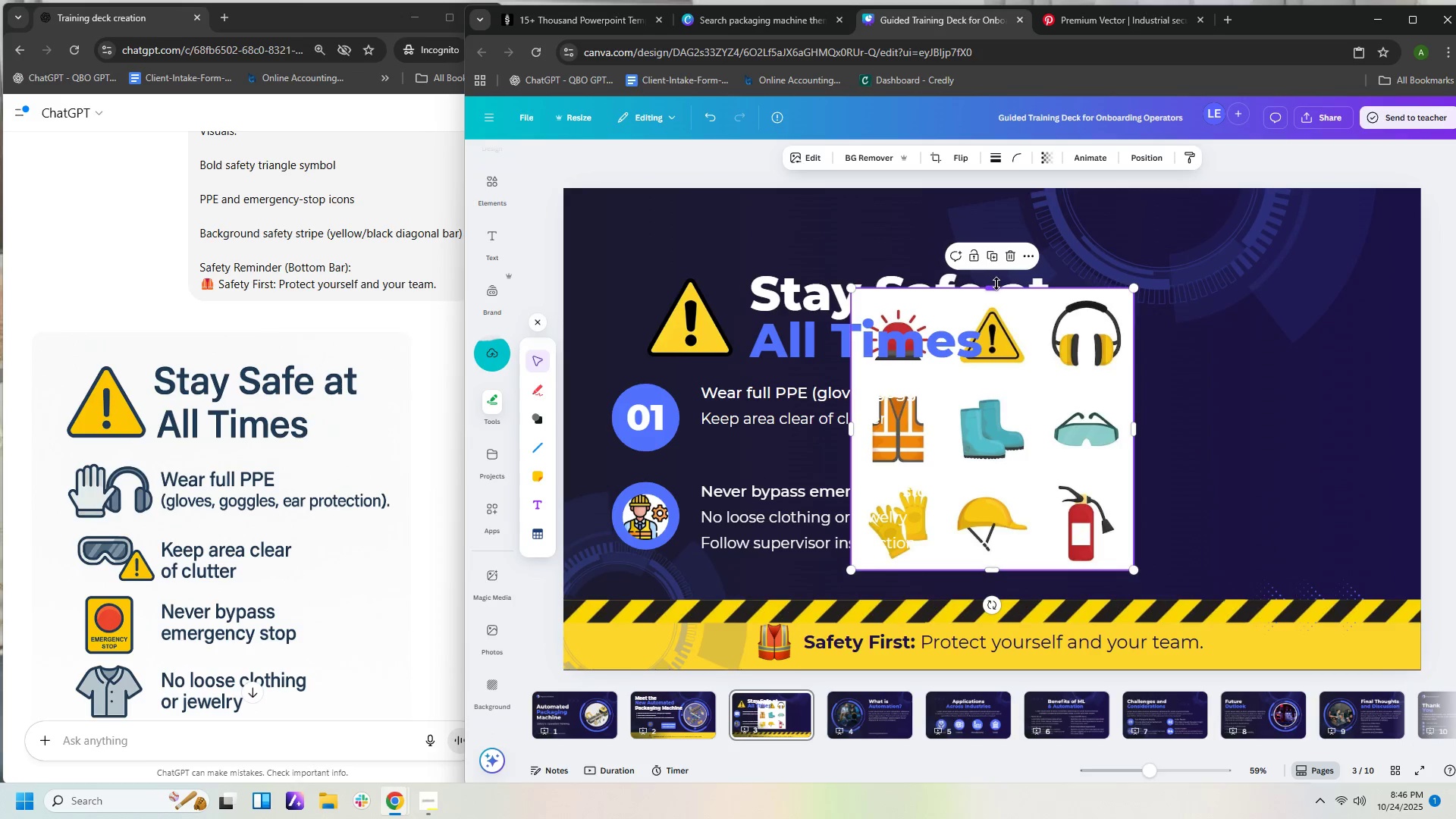 
wait(6.36)
 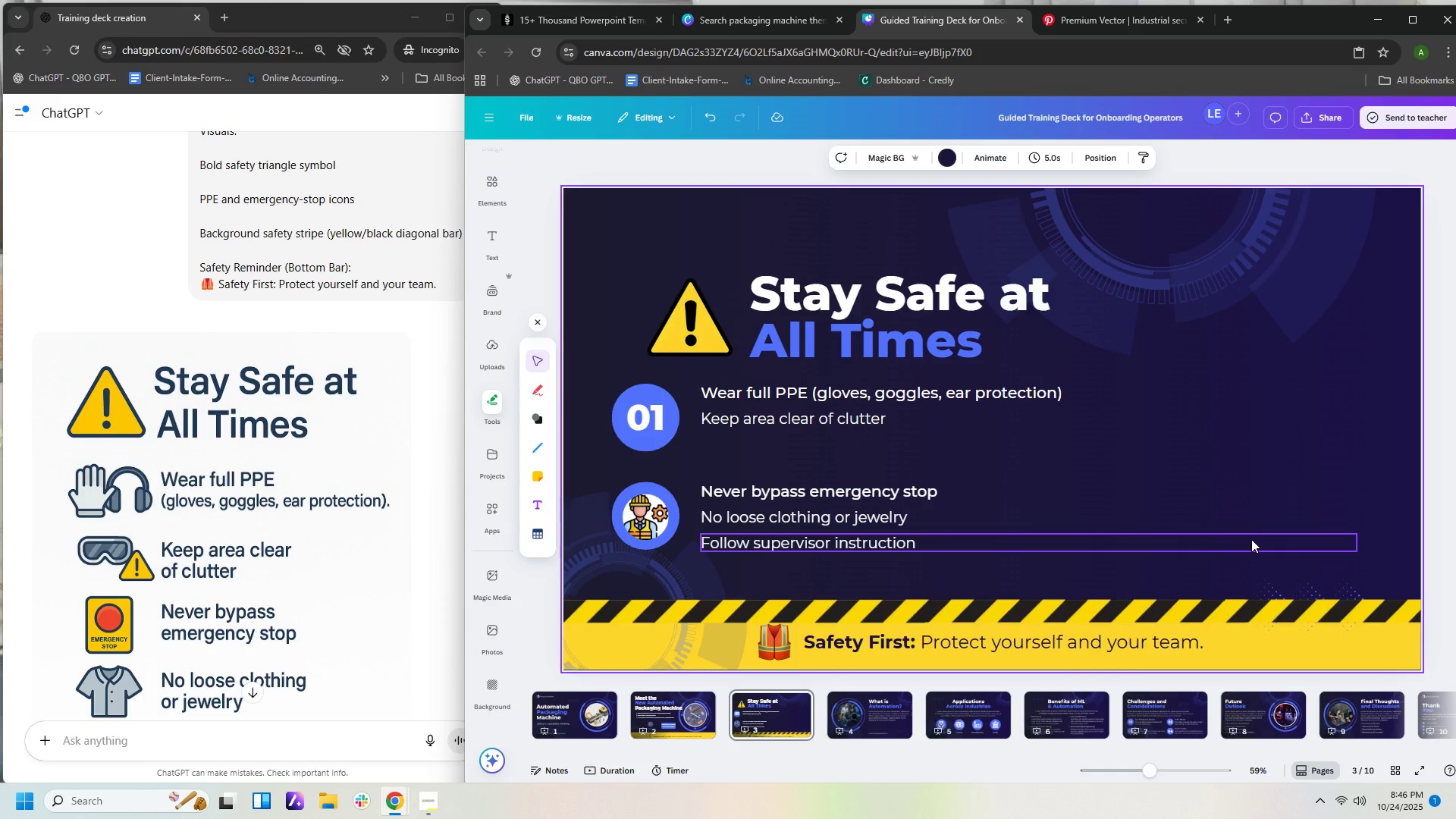 
left_click_drag(start_coordinate=[849, 431], to_coordinate=[1034, 428])
 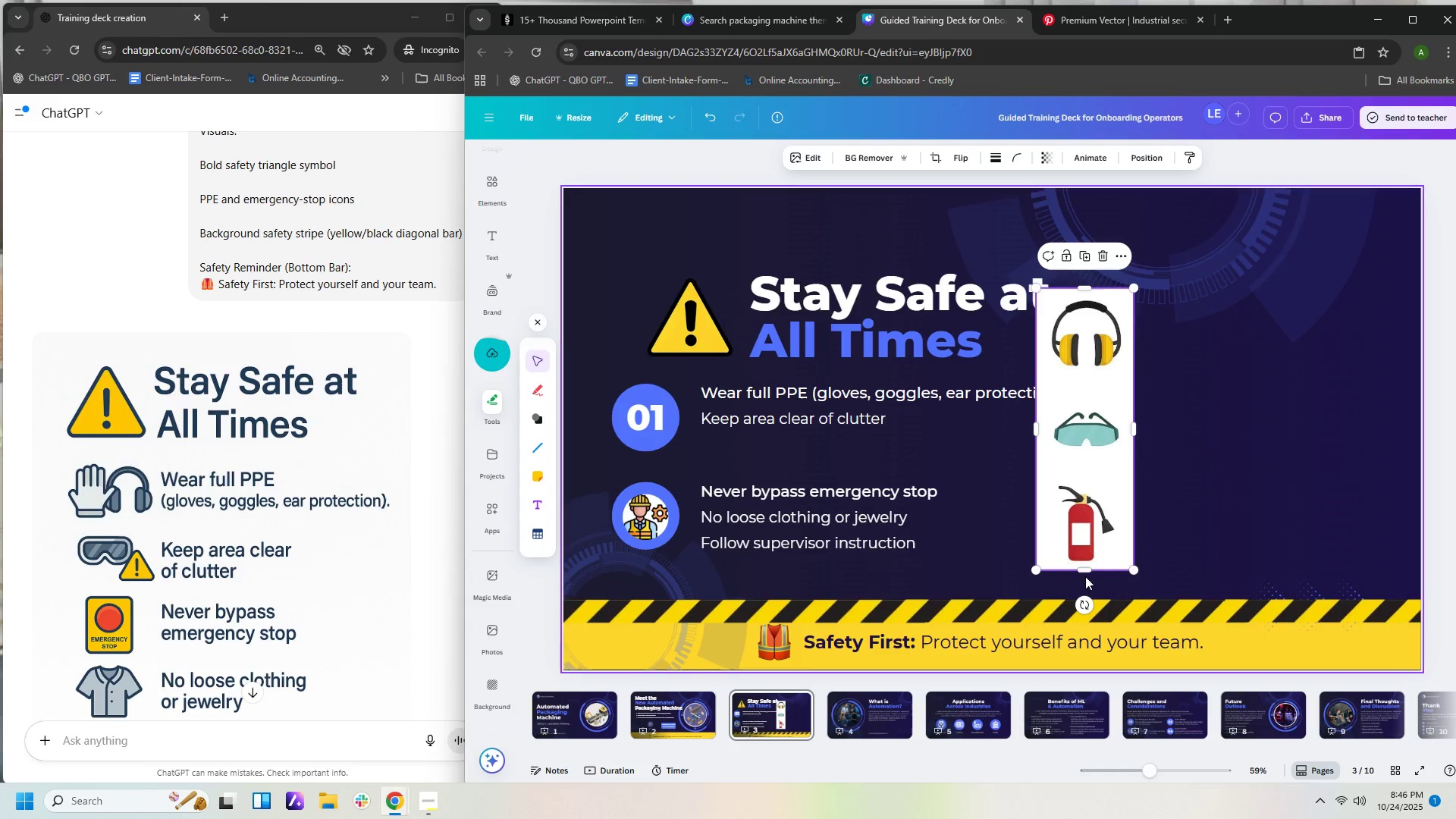 
left_click_drag(start_coordinate=[1082, 573], to_coordinate=[1099, 384])
 